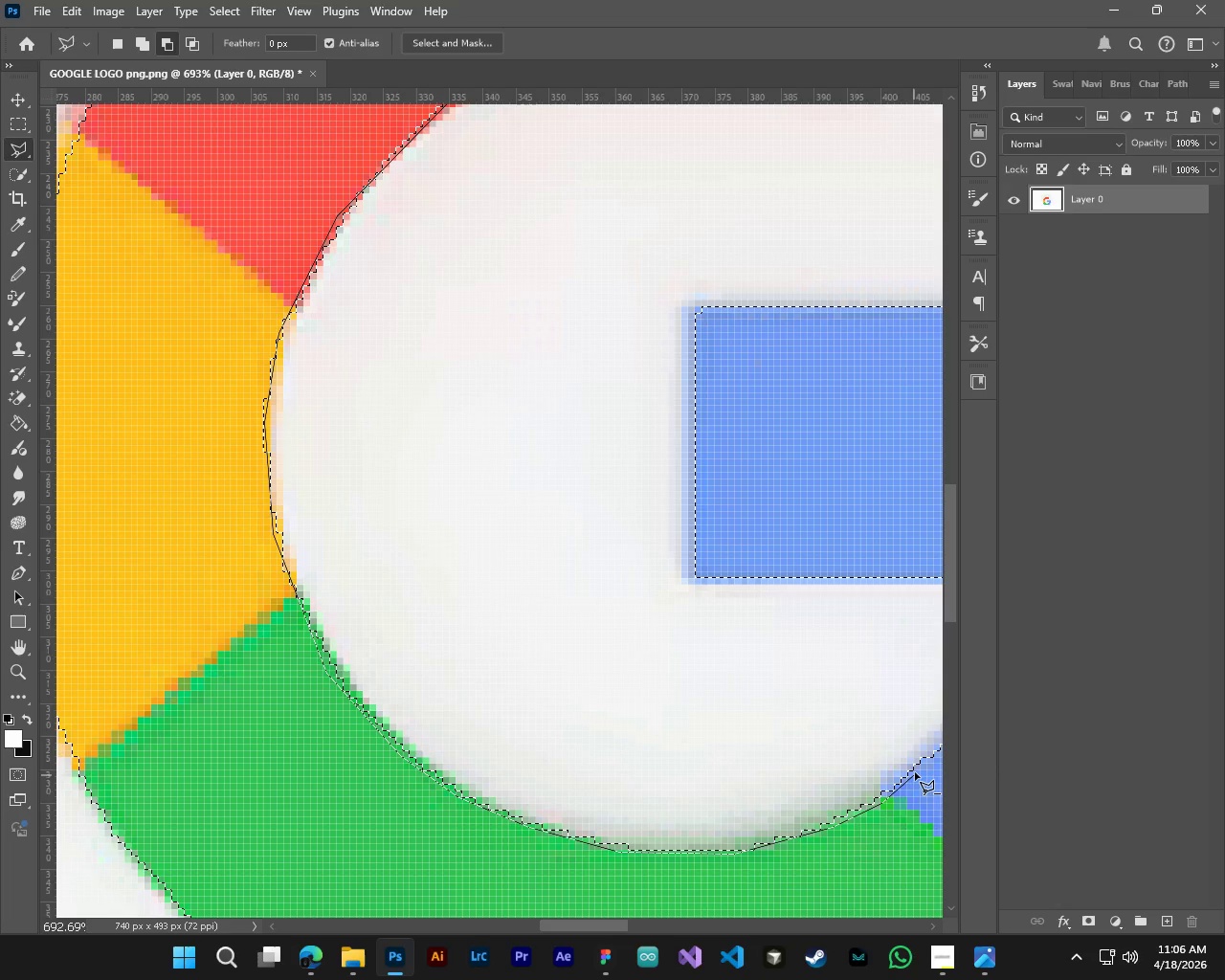 
left_click_drag(start_coordinate=[915, 772], to_coordinate=[924, 768])
 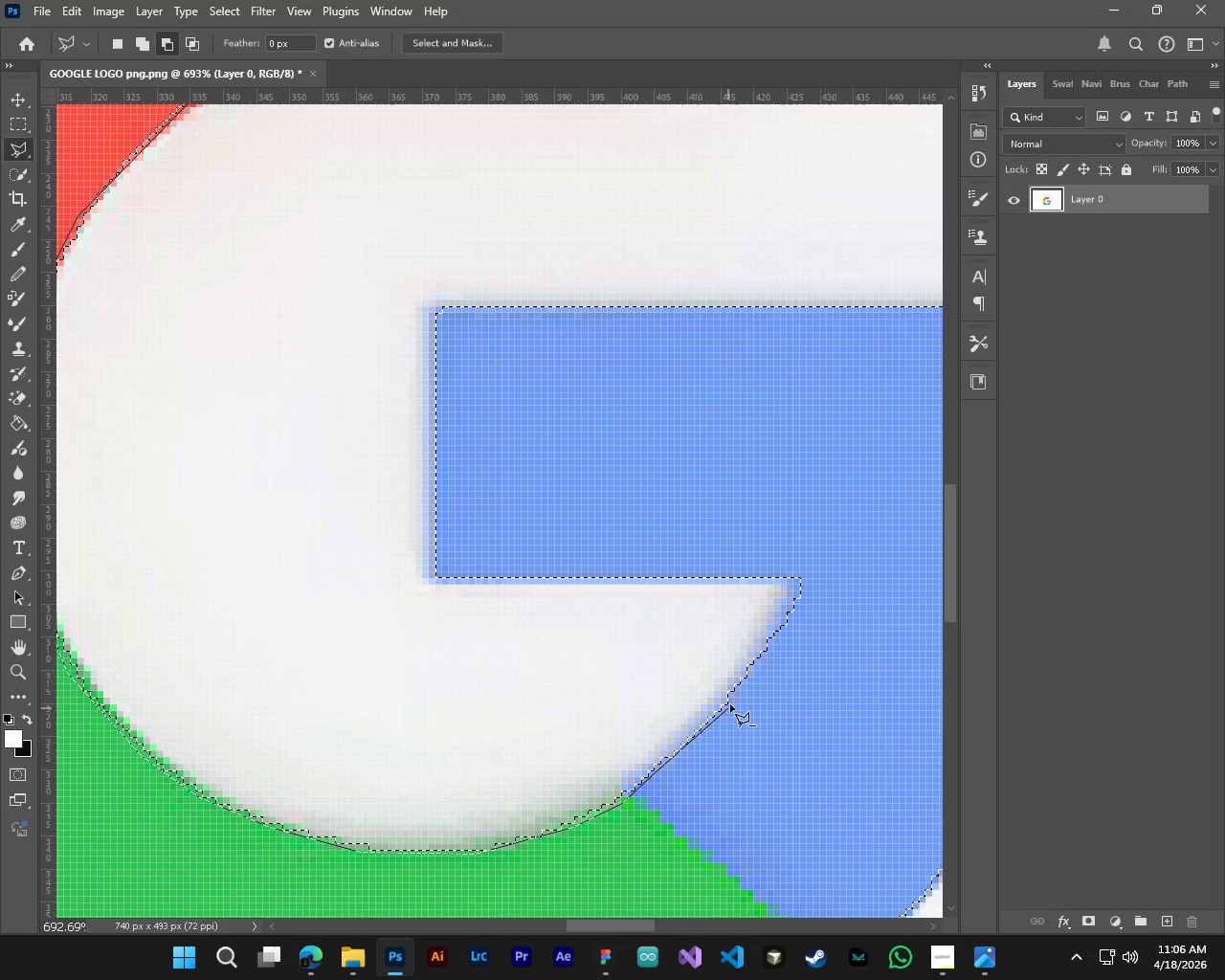 
left_click_drag(start_coordinate=[731, 703], to_coordinate=[747, 671])
 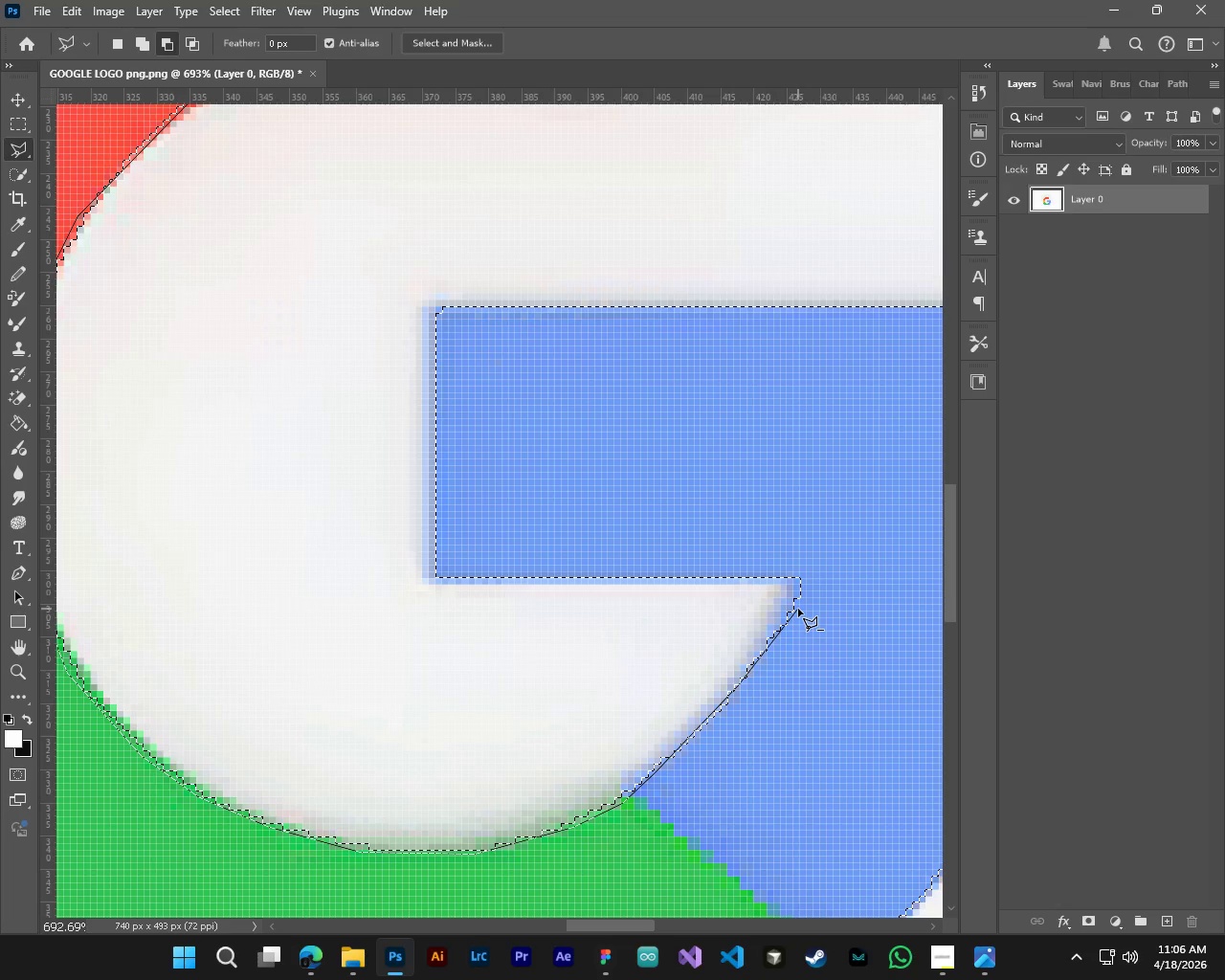 
left_click_drag(start_coordinate=[798, 609], to_coordinate=[798, 604])
 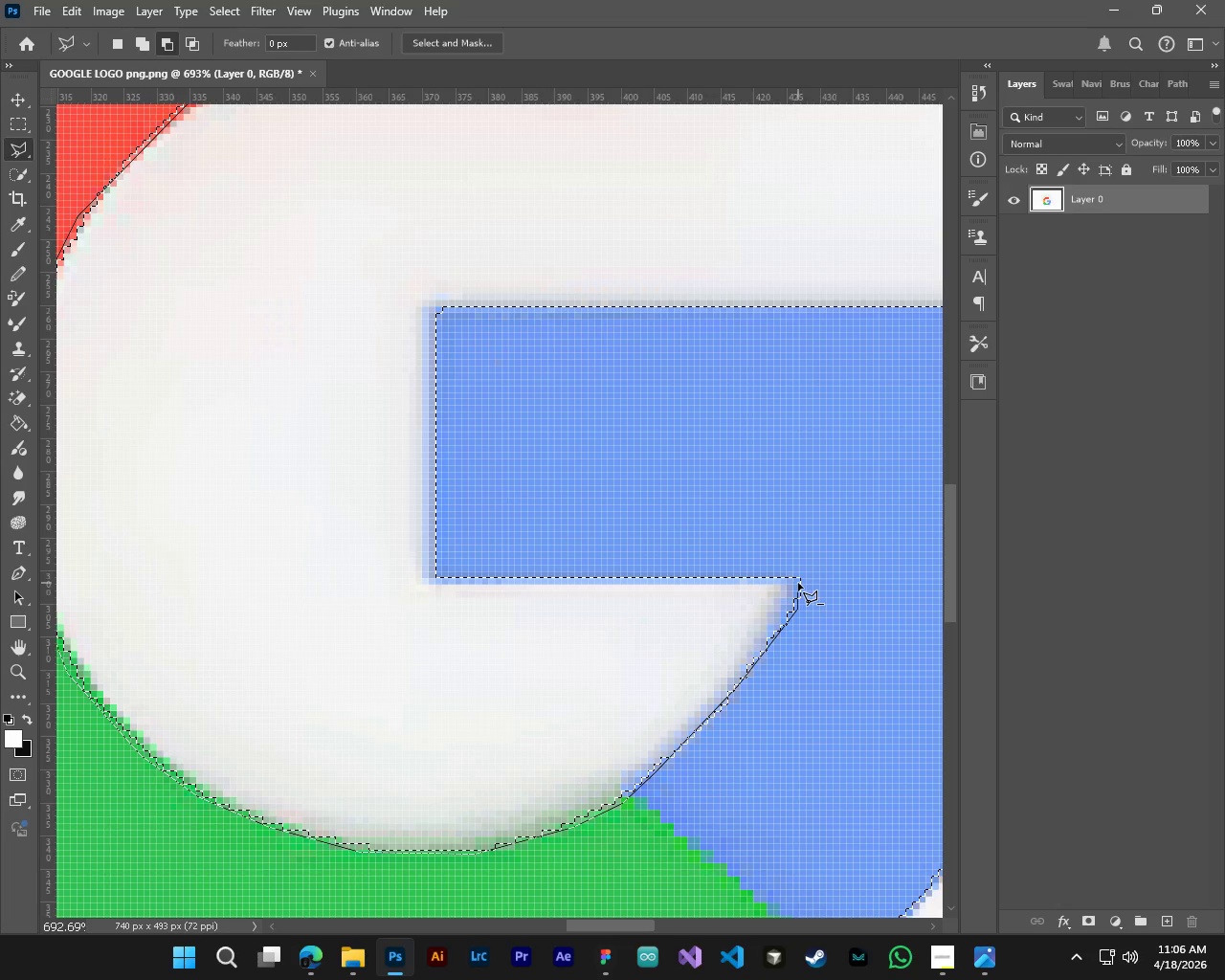 
left_click_drag(start_coordinate=[798, 583], to_coordinate=[768, 587])
 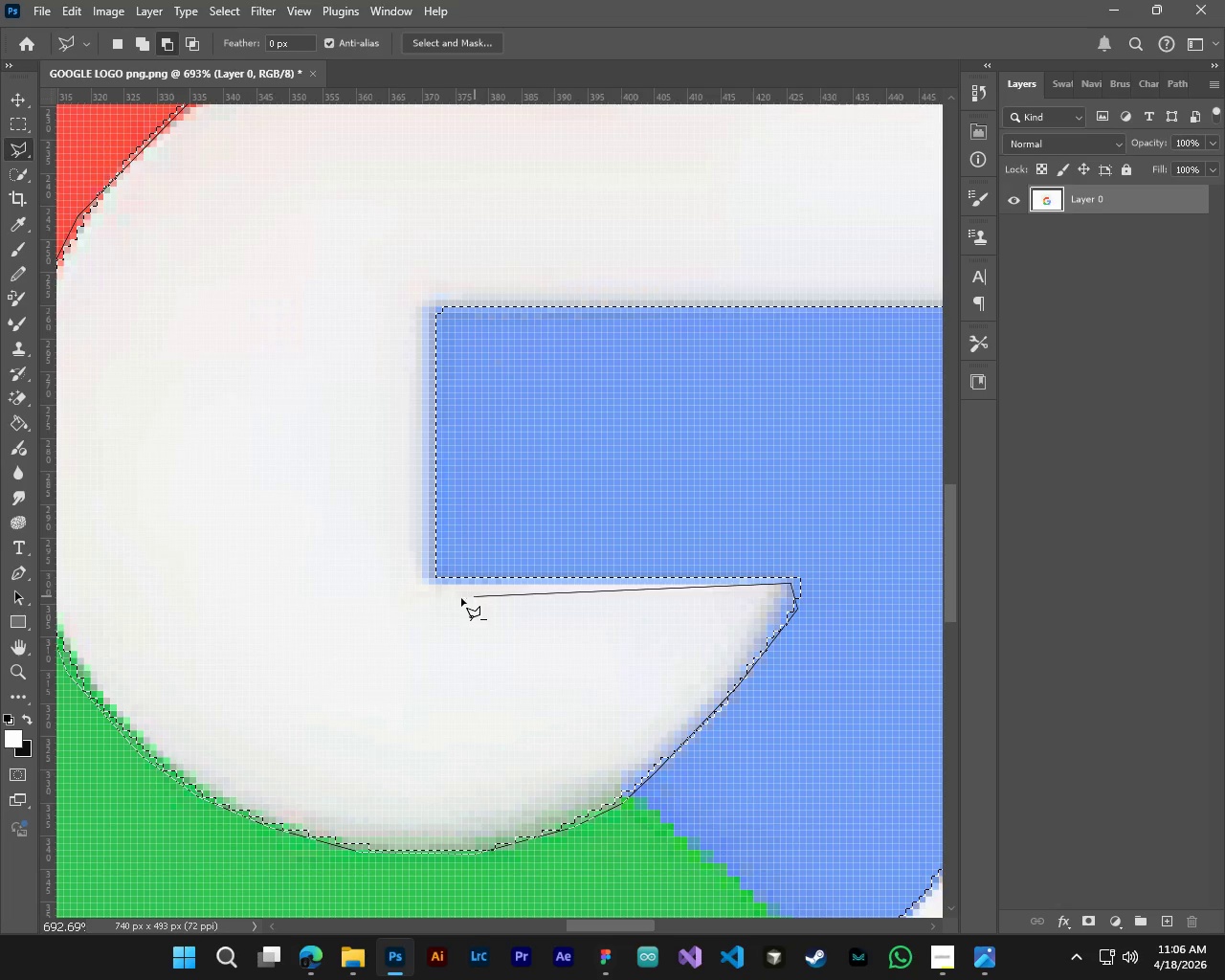 
left_click_drag(start_coordinate=[475, 596], to_coordinate=[413, 605])
 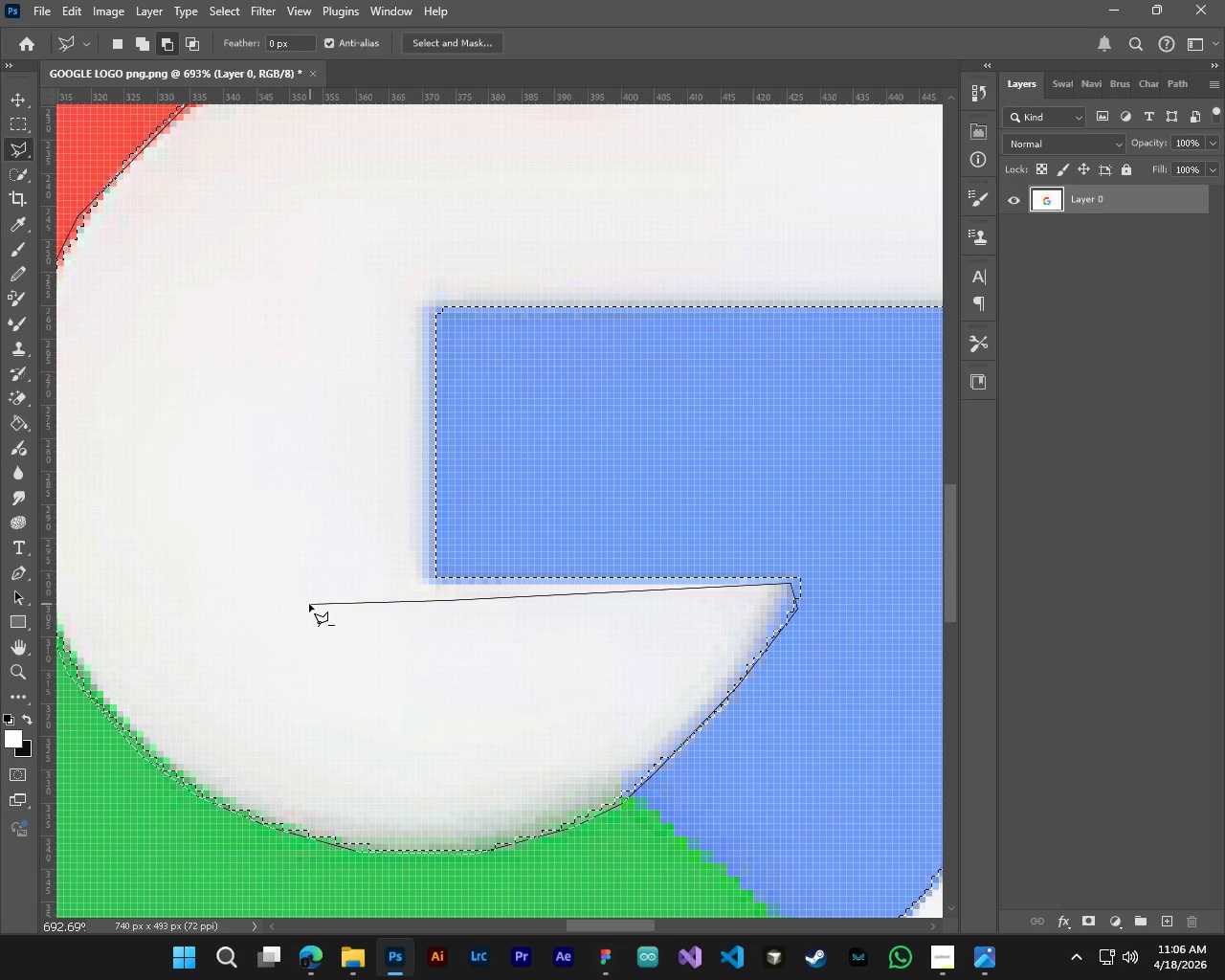 
left_click_drag(start_coordinate=[309, 604], to_coordinate=[299, 592])
 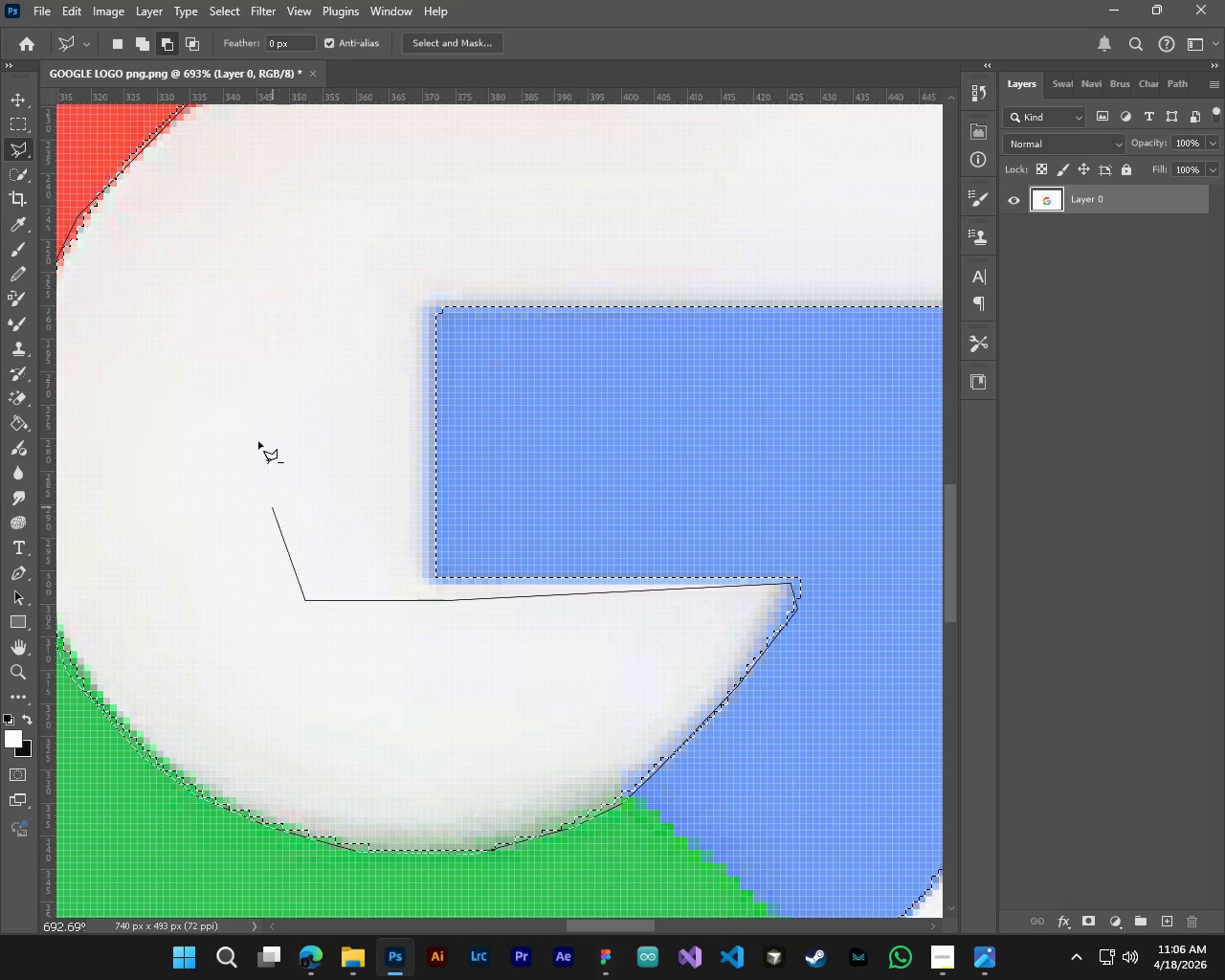 
left_click_drag(start_coordinate=[271, 499], to_coordinate=[203, 303])
 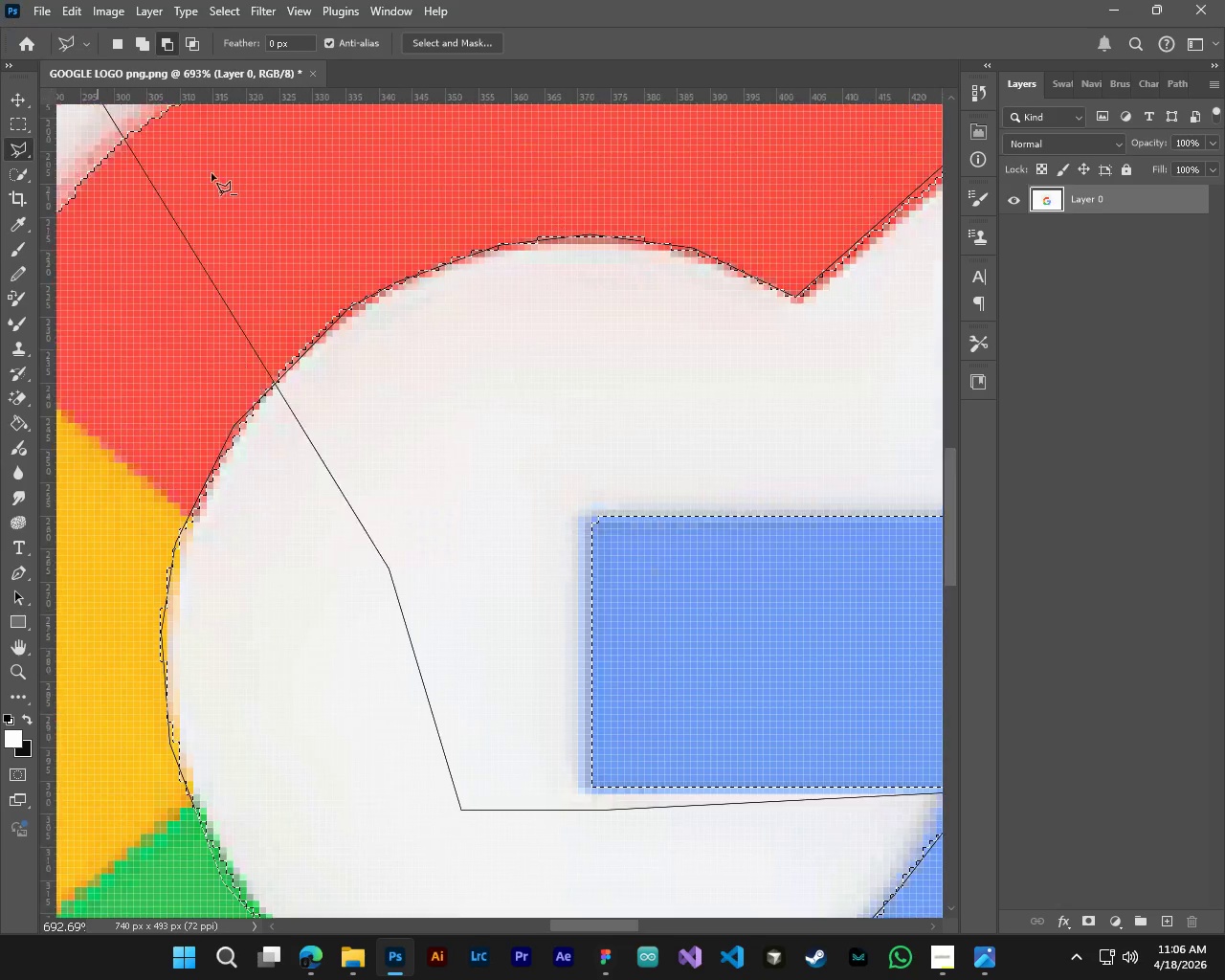 
hold_key(key=ControlLeft, duration=1.45)
left_click([573, 376])
 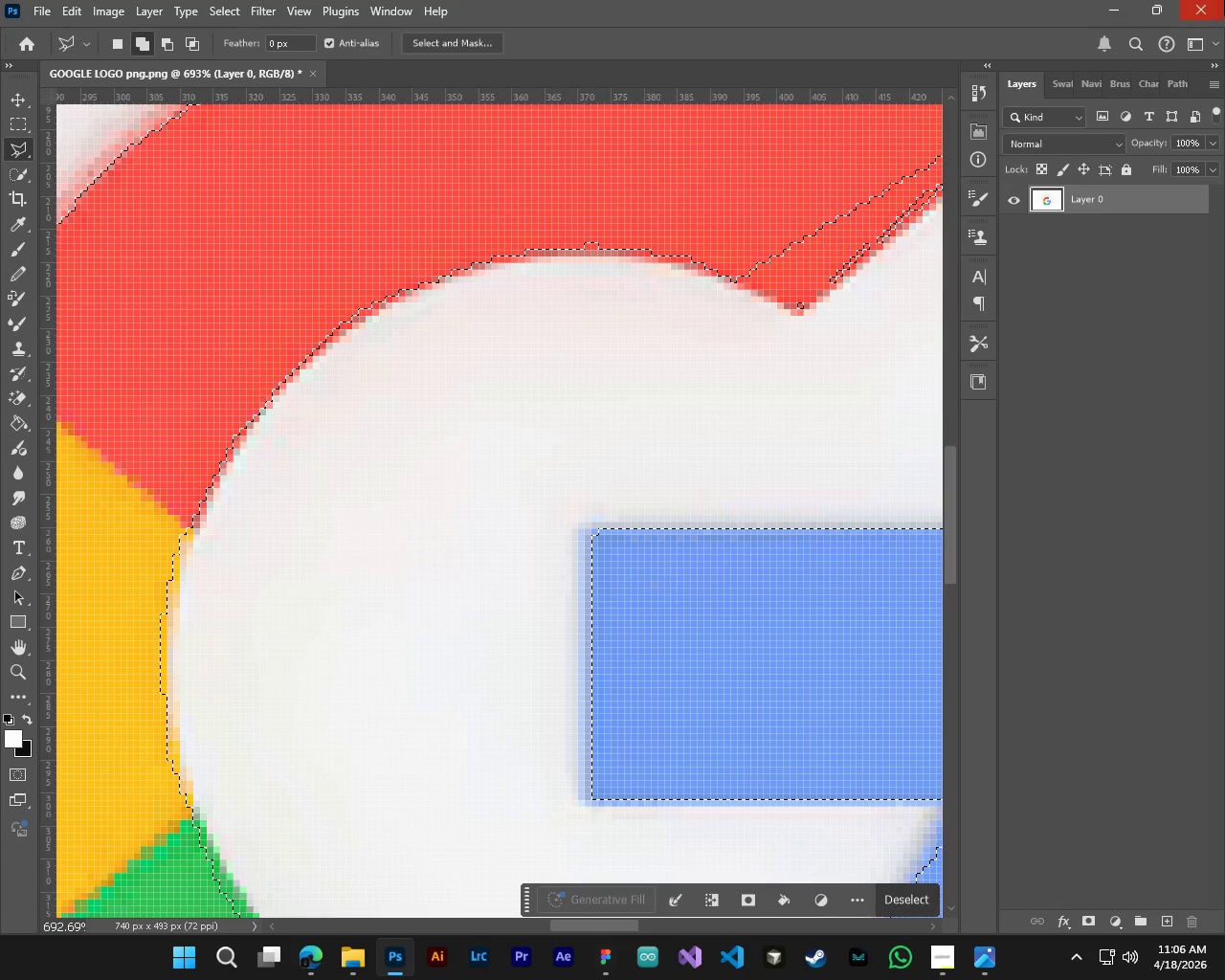 
hold_key(key=ControlLeft, duration=0.89)
hold_key(key=AltLeft, duration=0.36)
scroll: coordinate [853, 277], scroll_direction: up, amount: 4.0
 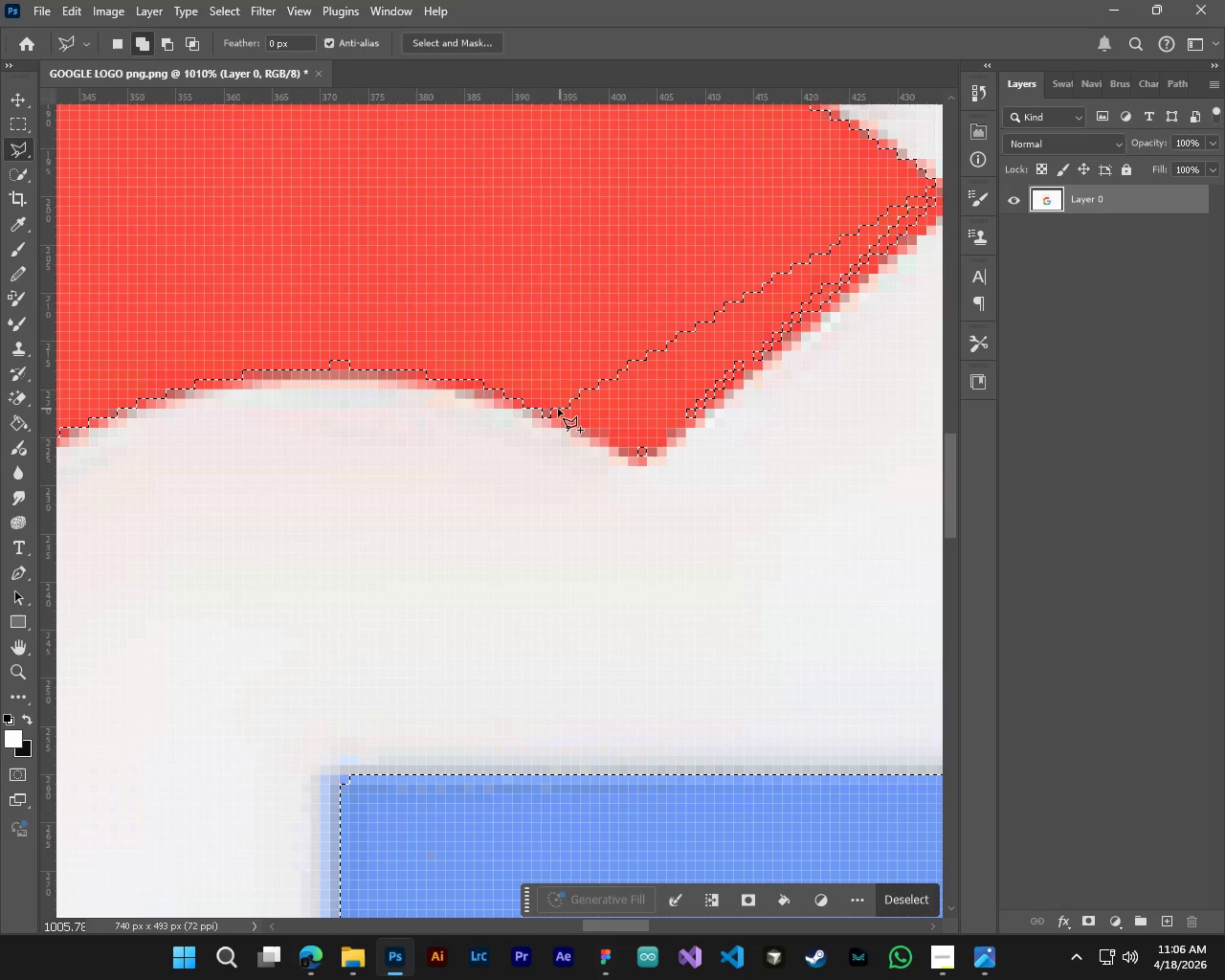 
left_click_drag(start_coordinate=[540, 410], to_coordinate=[555, 424])
 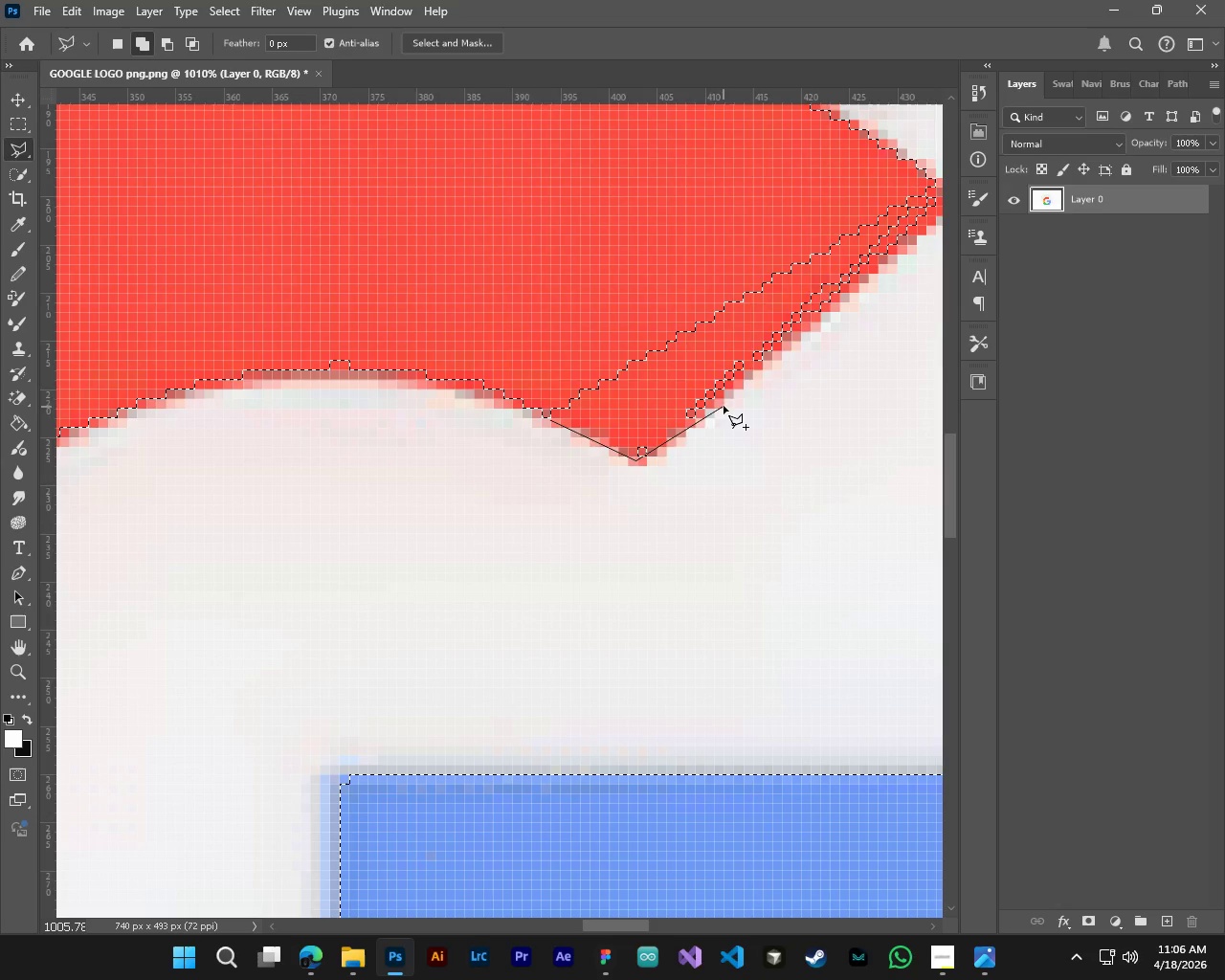 
left_click_drag(start_coordinate=[725, 397], to_coordinate=[746, 375])
 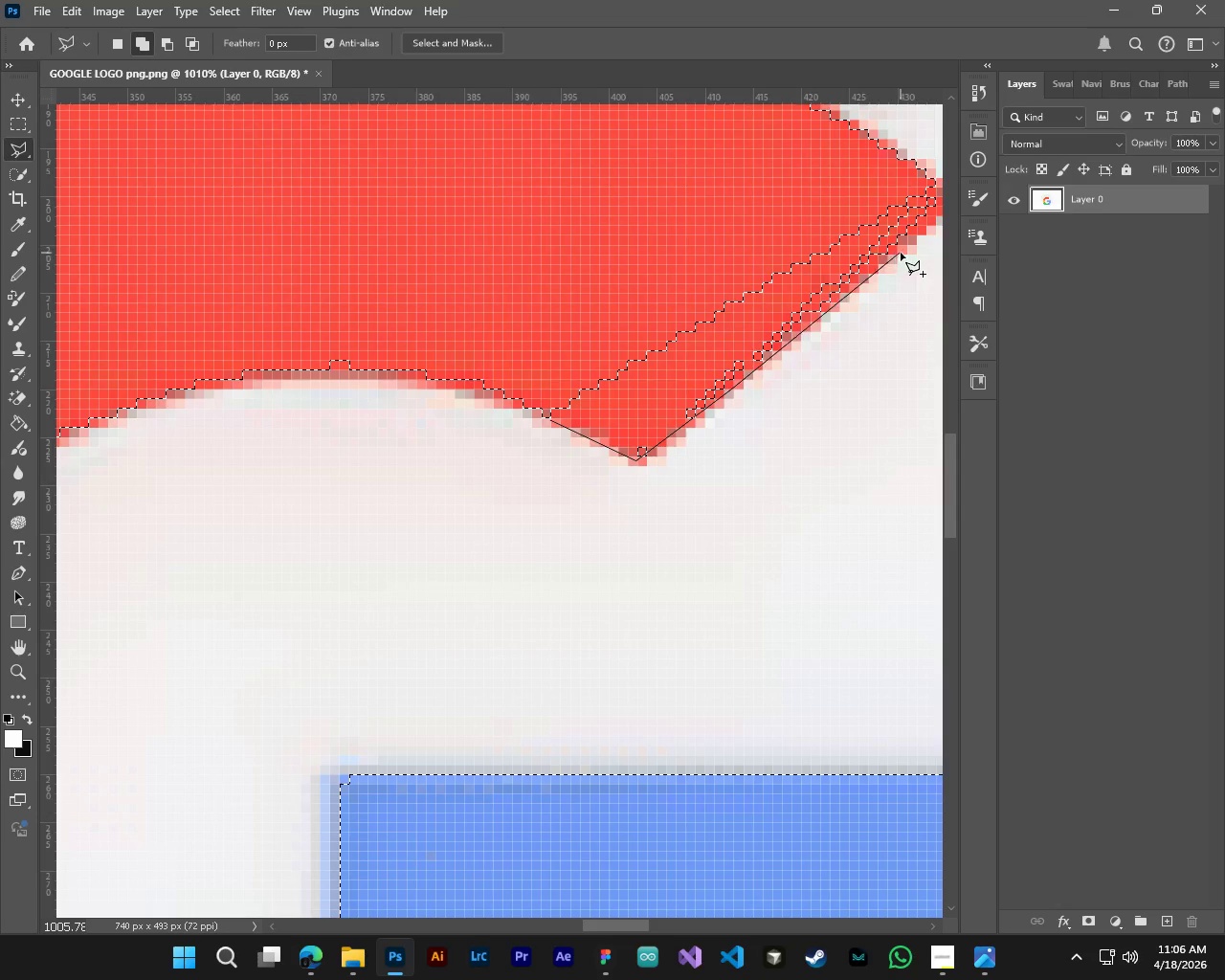 
left_click_drag(start_coordinate=[901, 249], to_coordinate=[923, 225])
 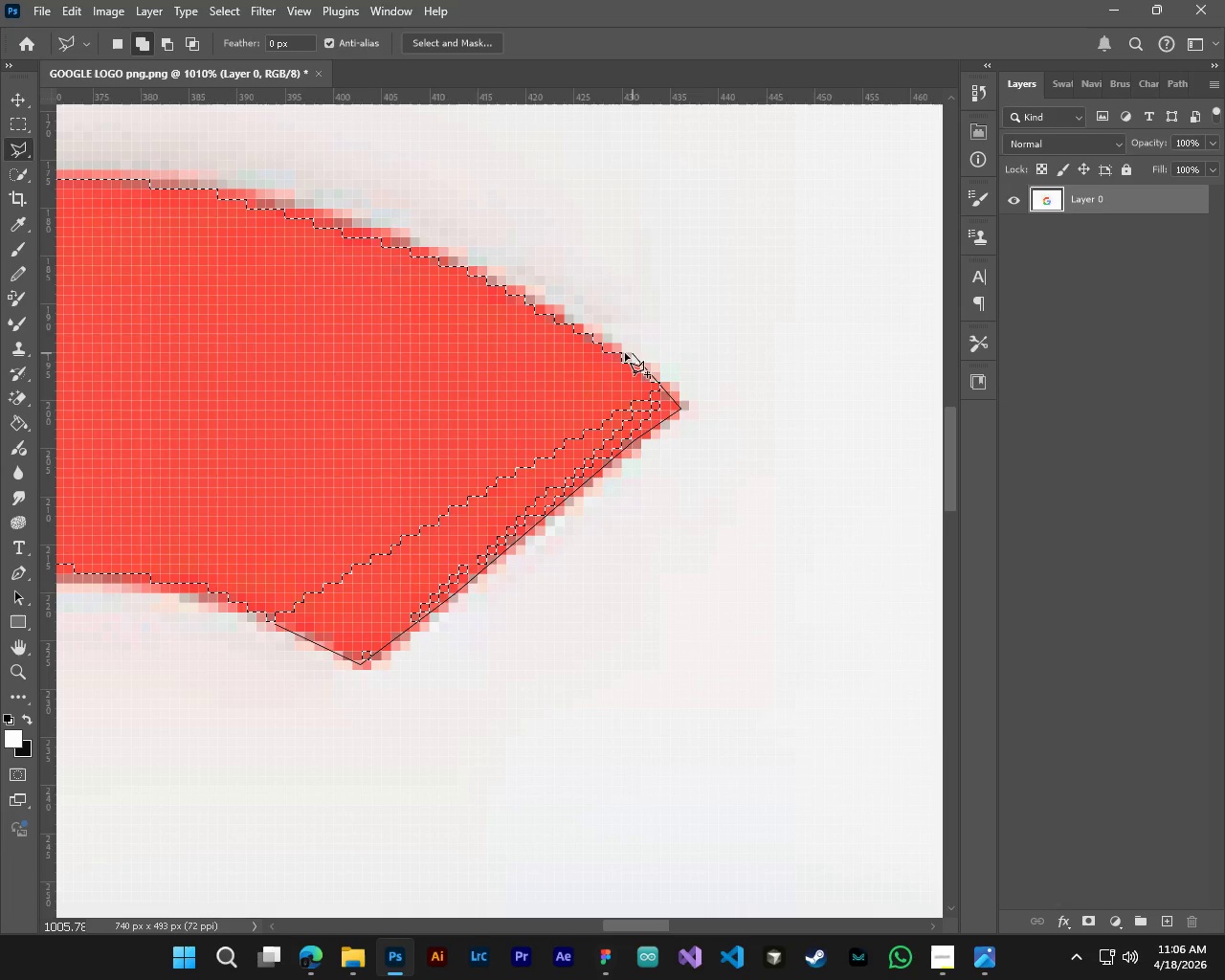 
left_click_drag(start_coordinate=[619, 353], to_coordinate=[610, 352])
 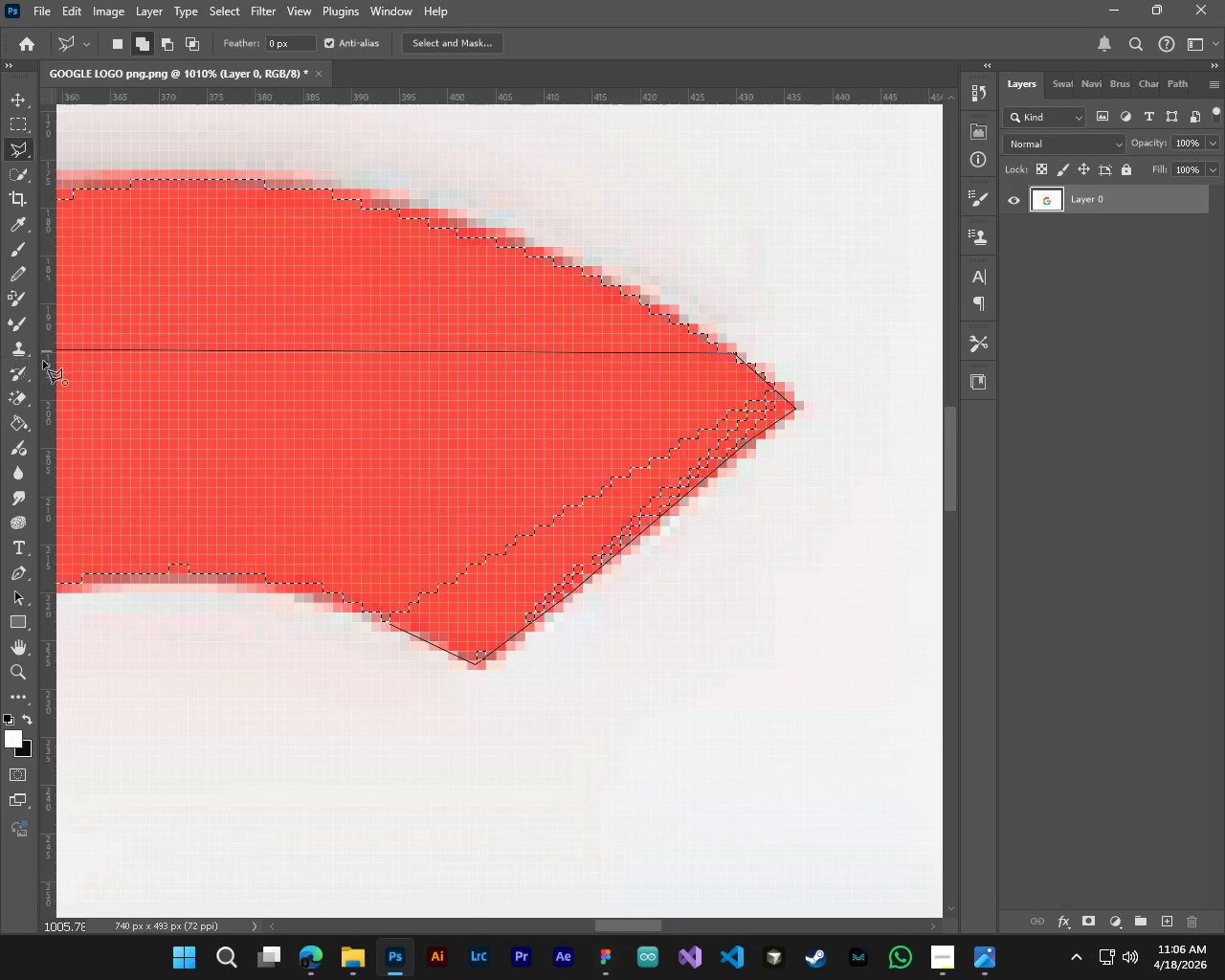 
left_click([165, 376])
 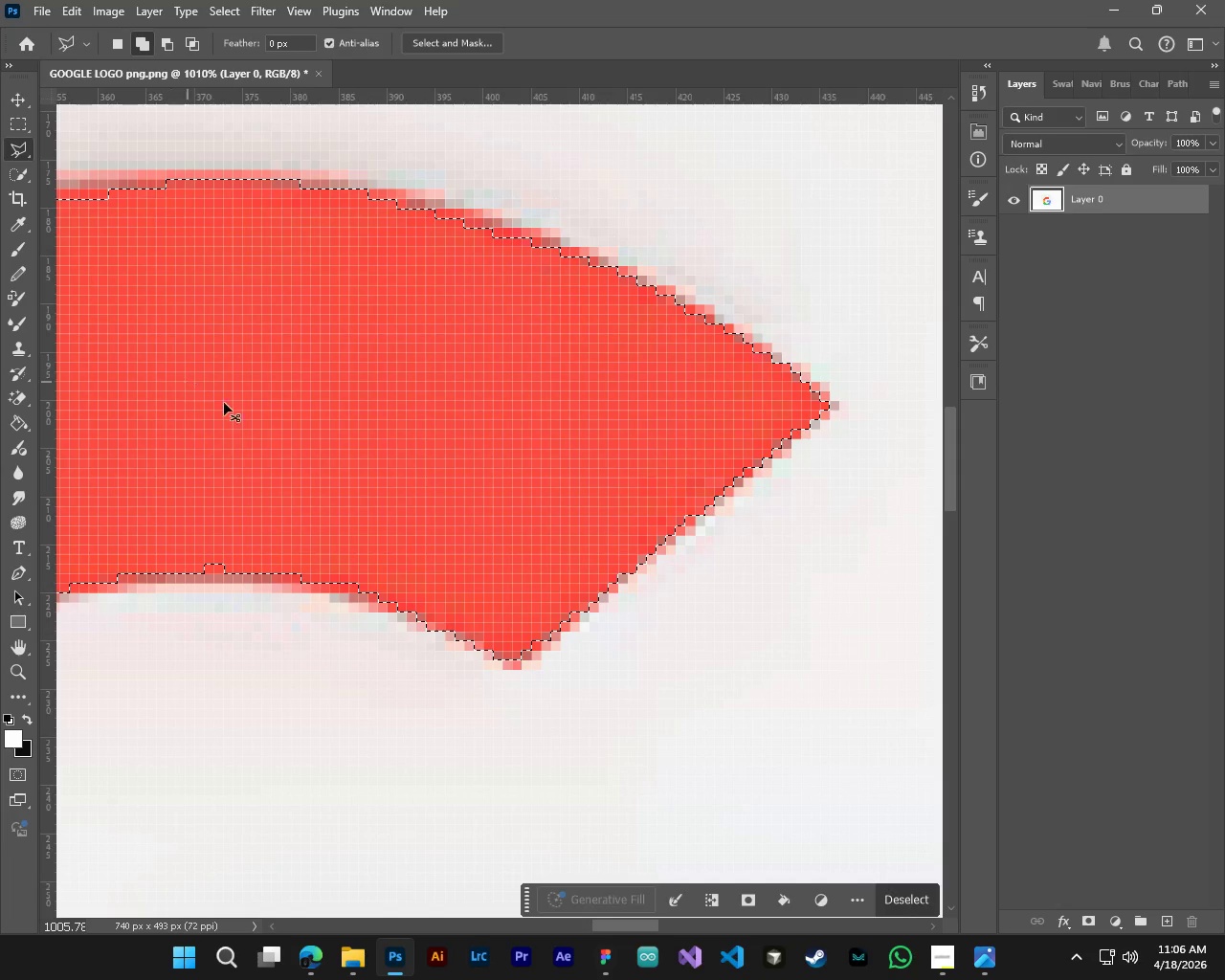 
hold_key(key=AltLeft, duration=0.97)
scroll: coordinate [449, 566], scroll_direction: down, amount: 21.0
 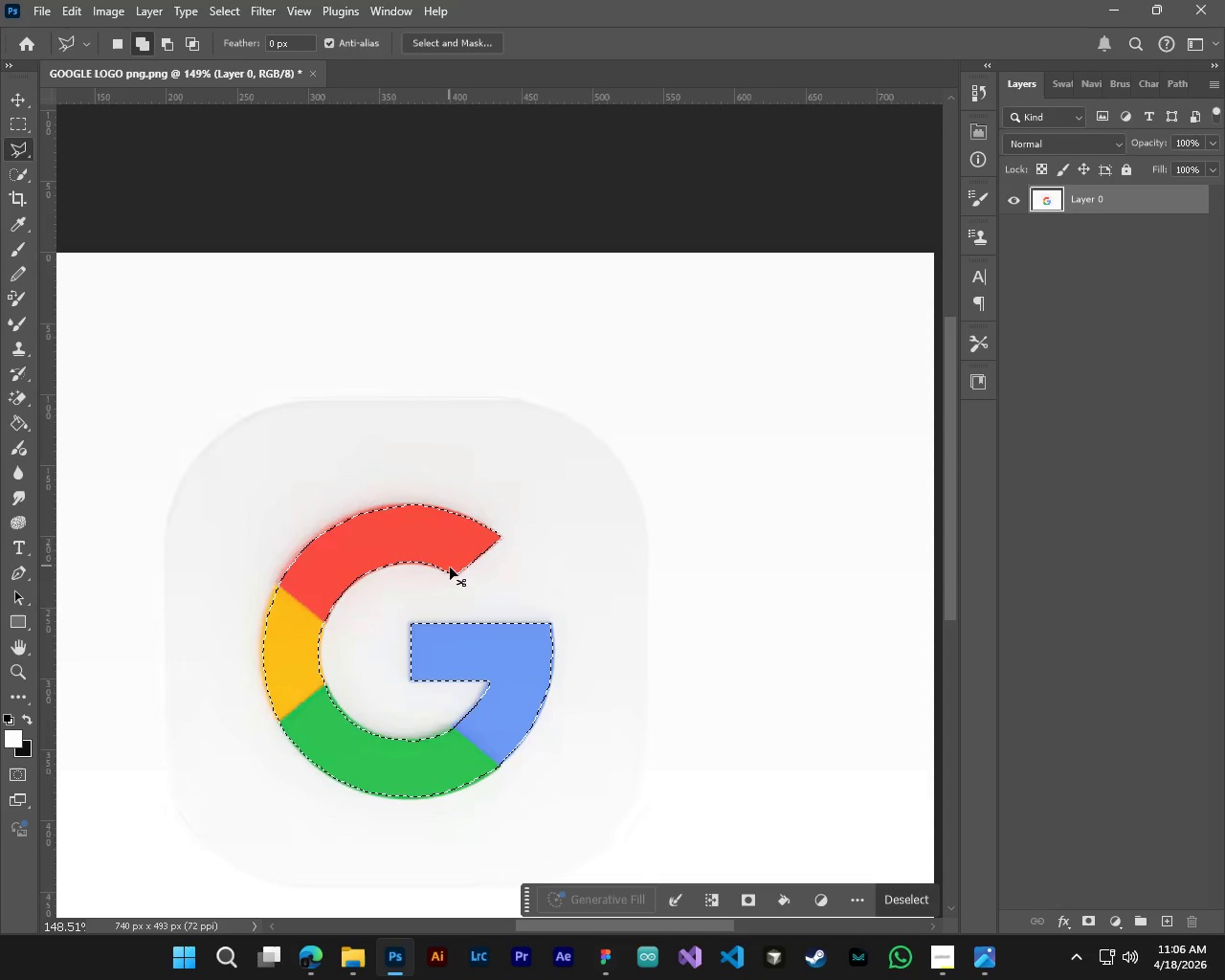 
key(Control+J)
 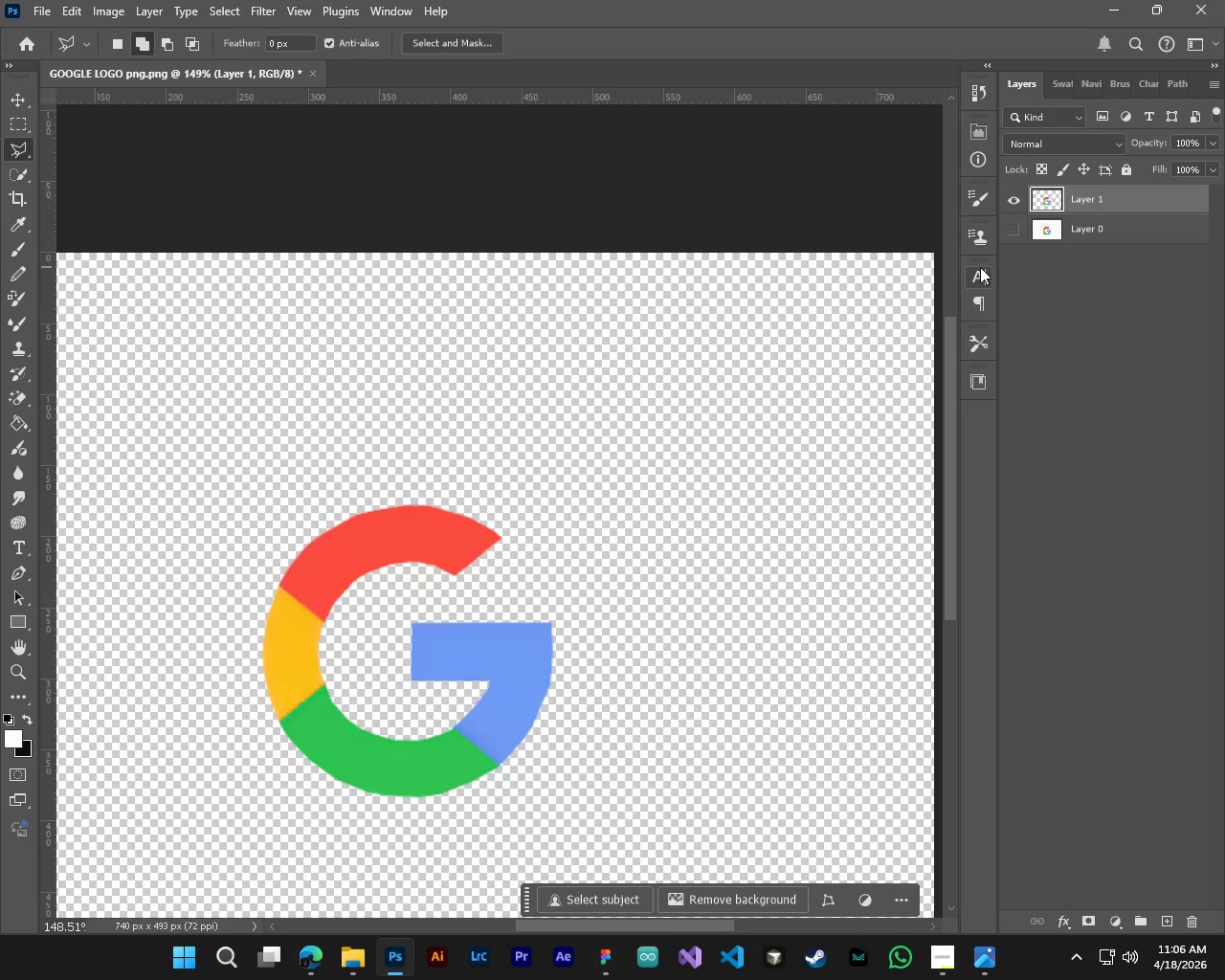 
hold_key(key=AltLeft, duration=0.7)
hold_key(key=ControlLeft, duration=2.78)
scroll: coordinate [413, 712], scroll_direction: up, amount: 5.0
 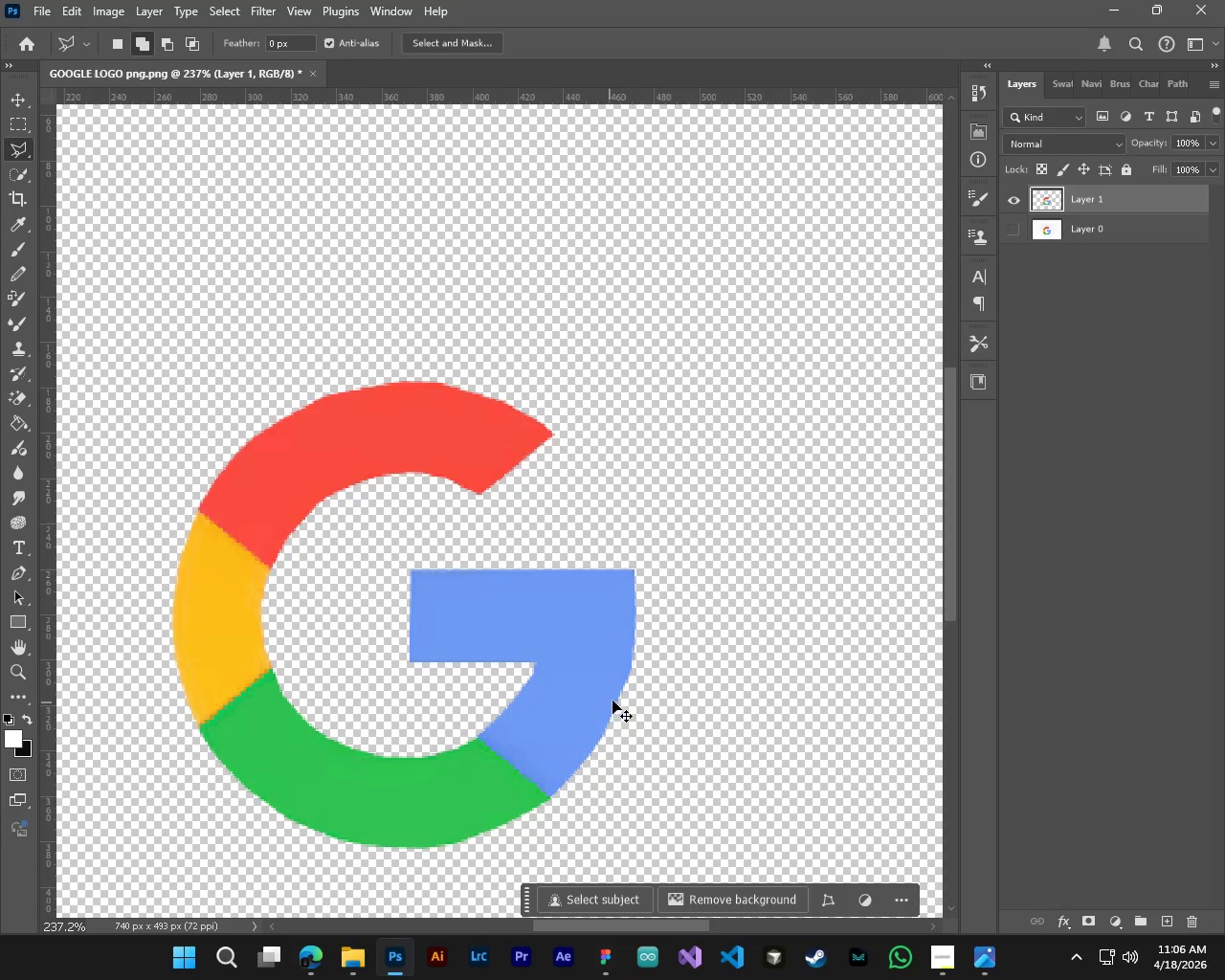 
hold_key(key=AltLeft, duration=1.28)
 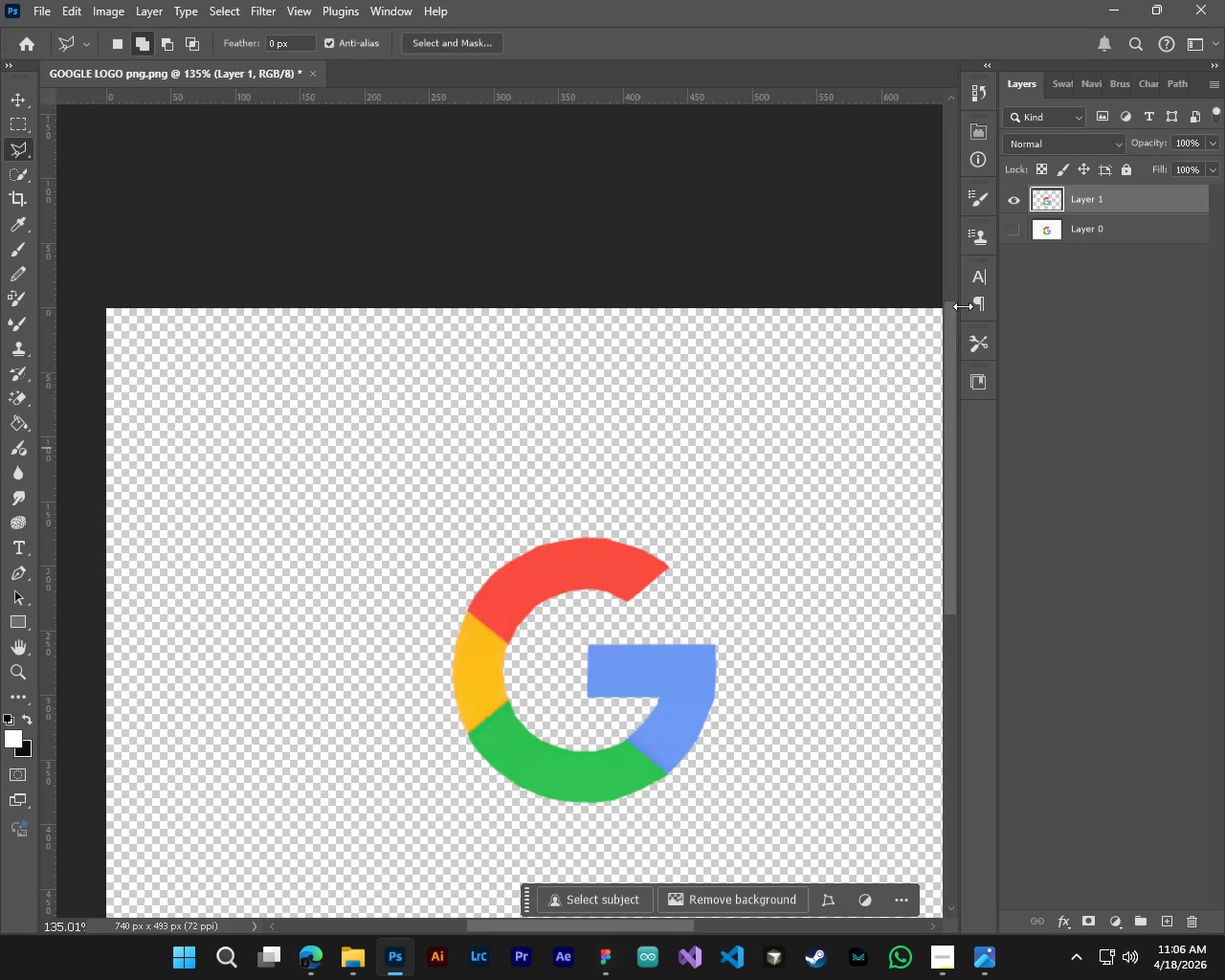 
scroll: coordinate [620, 699], scroll_direction: up, amount: 5.0
 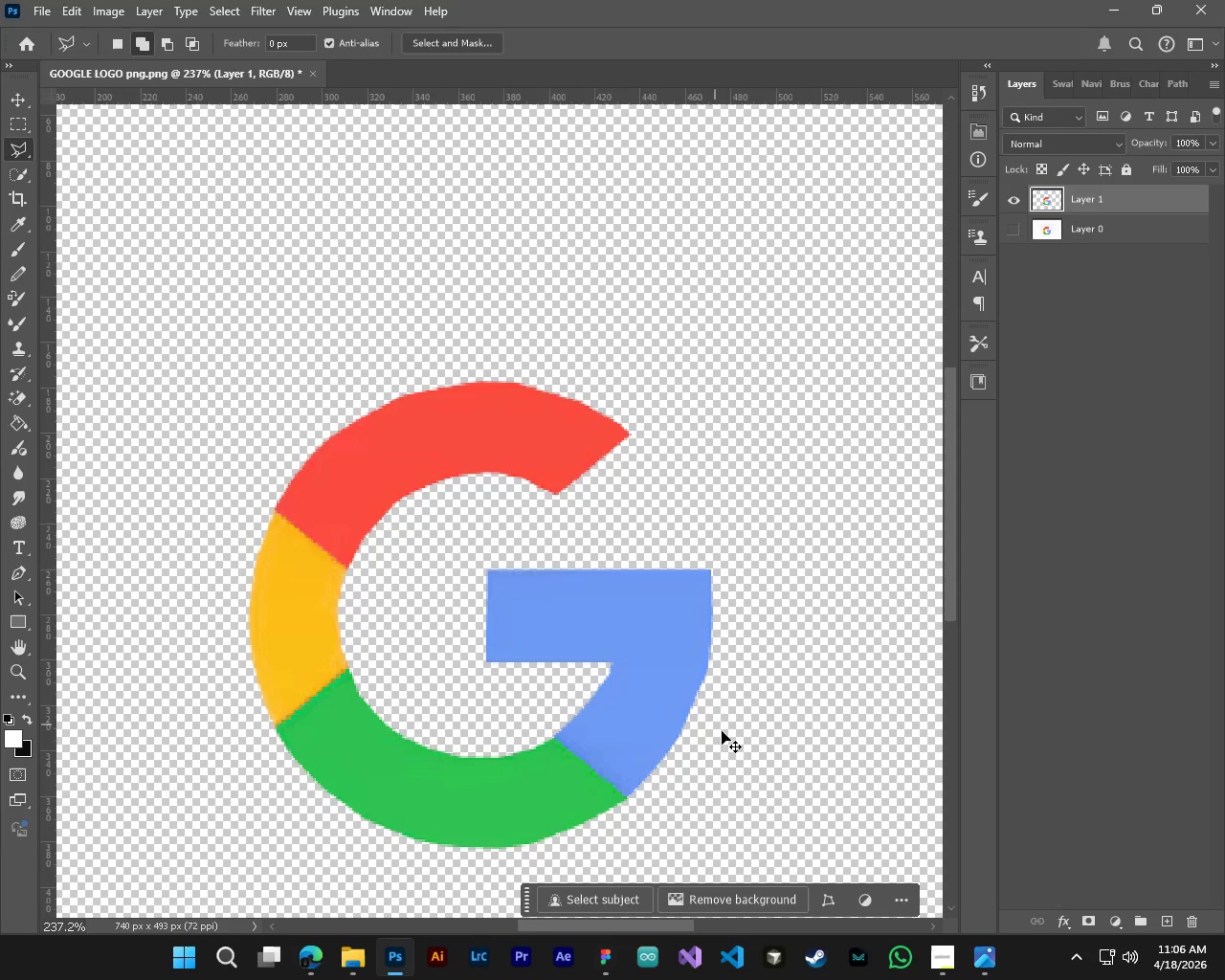 
scroll: coordinate [722, 742], scroll_direction: down, amount: 6.0
 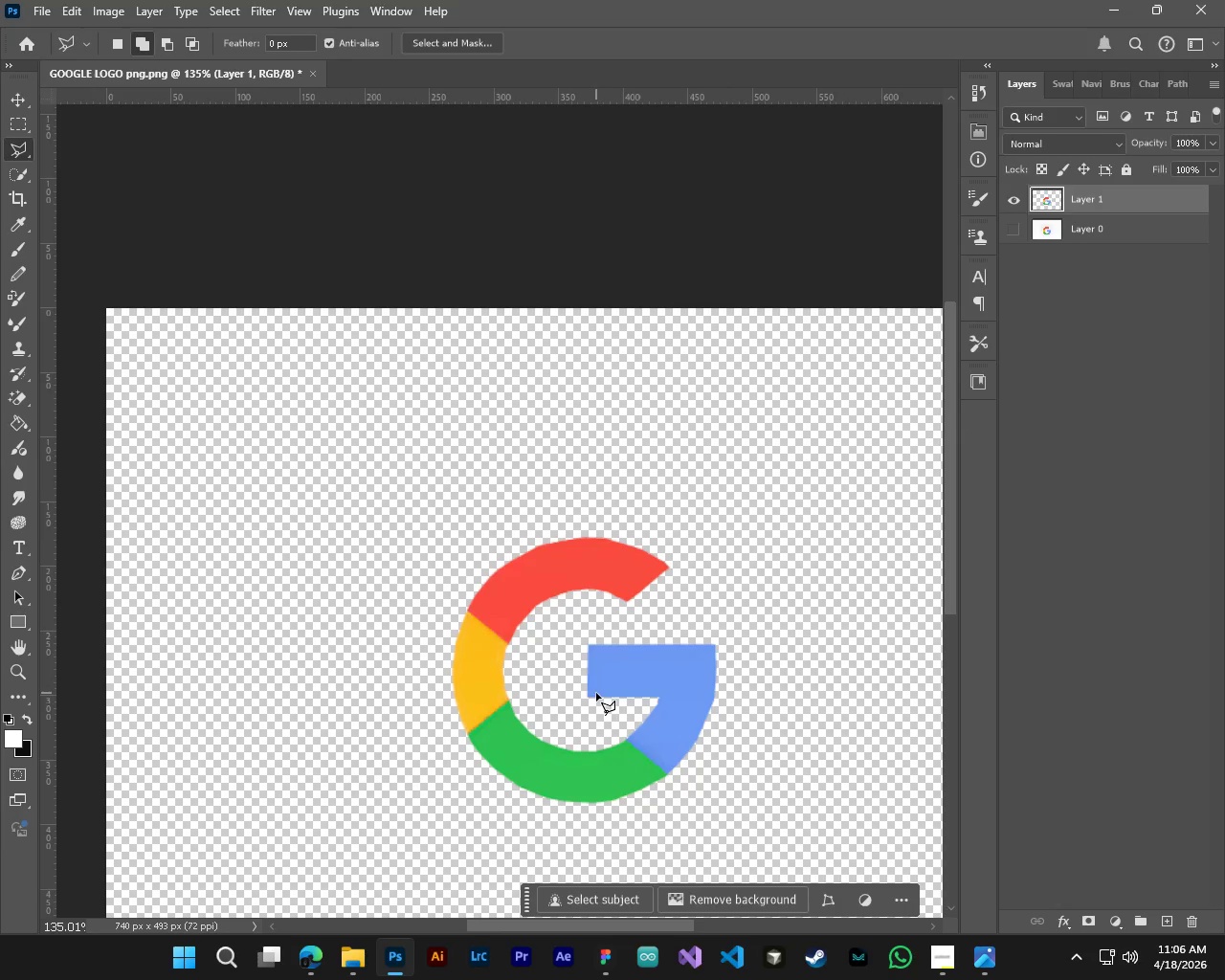 
key(Delete)
 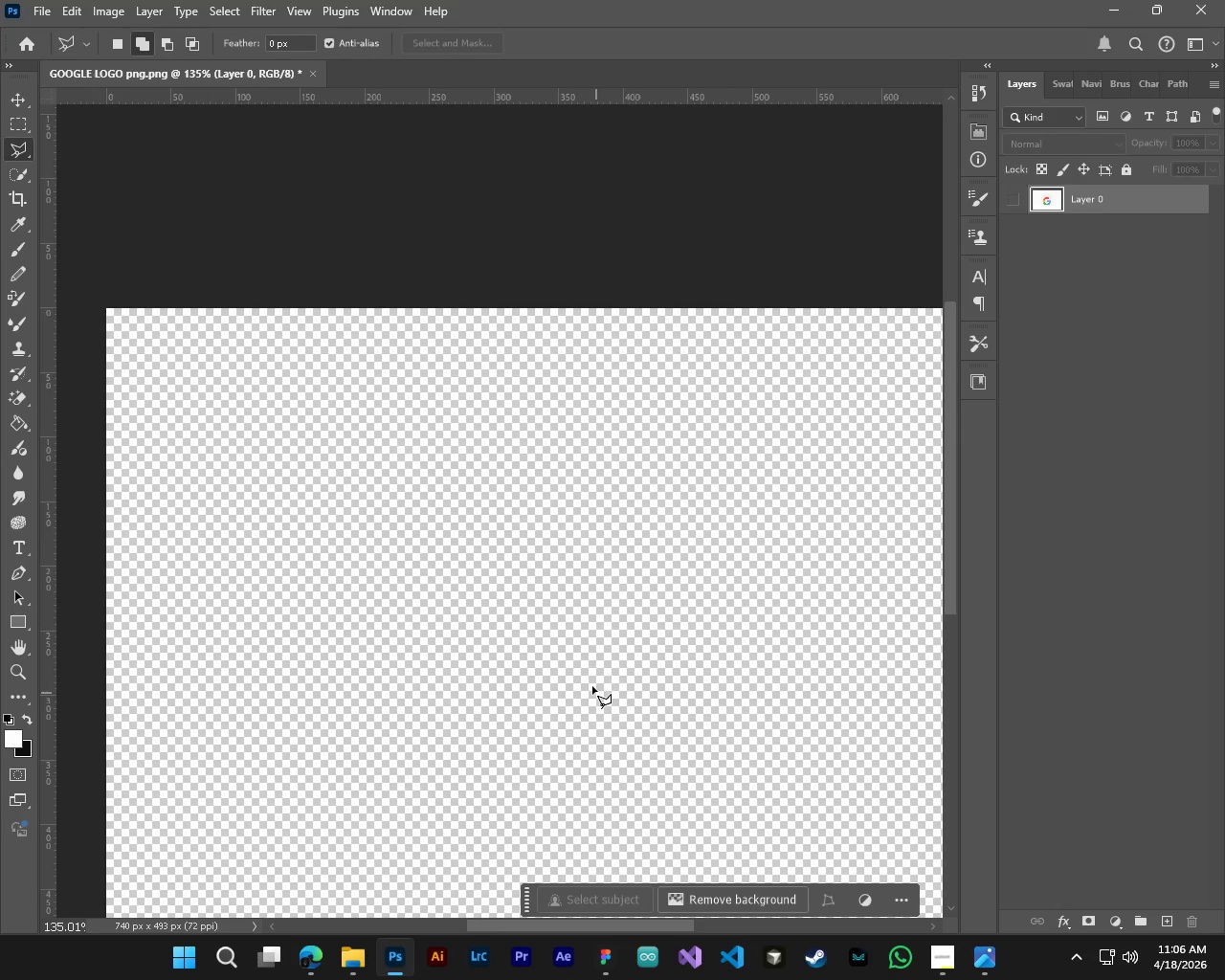 
hold_key(key=ControlLeft, duration=0.52)
 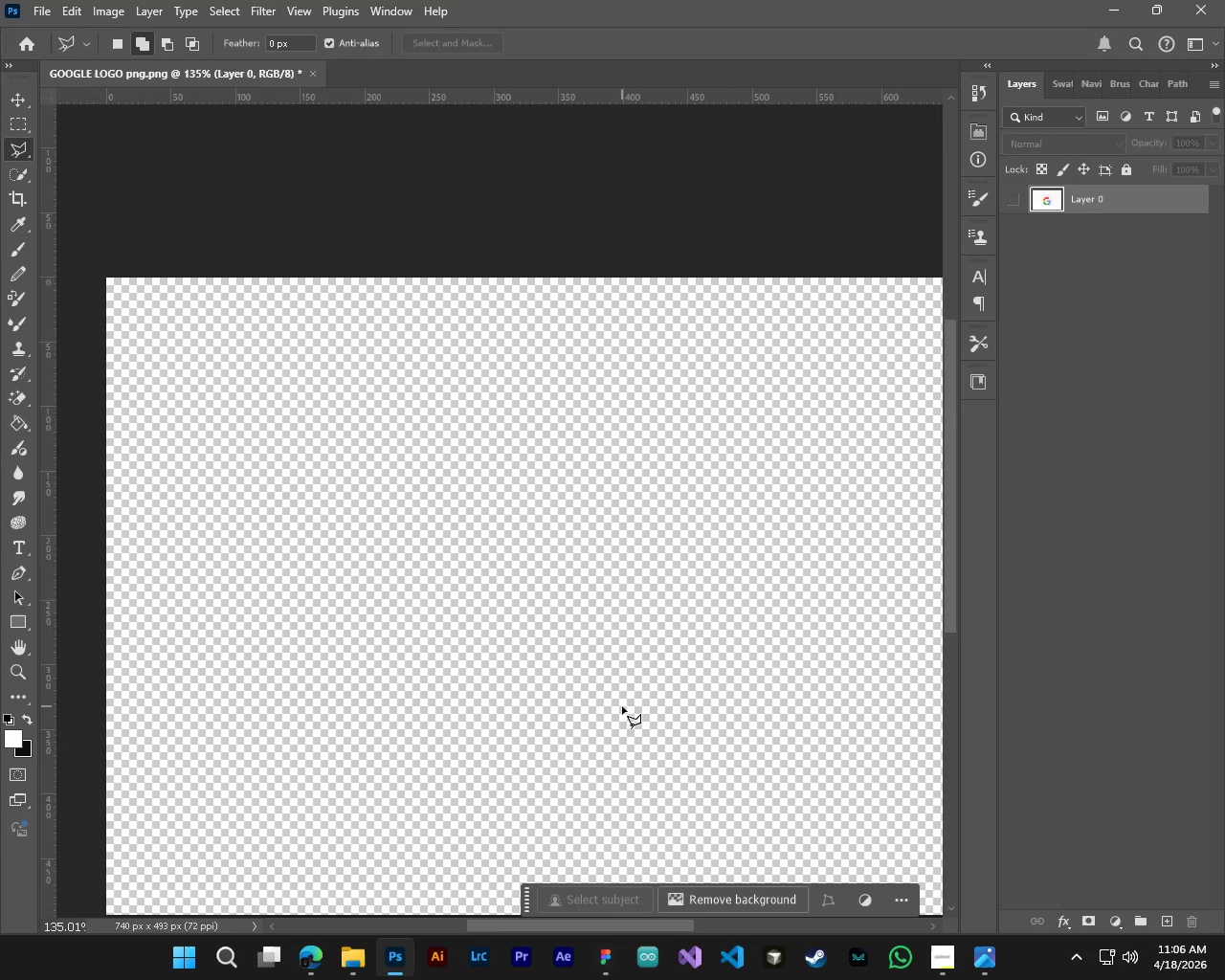 
scroll: coordinate [622, 706], scroll_direction: down, amount: 5.0
 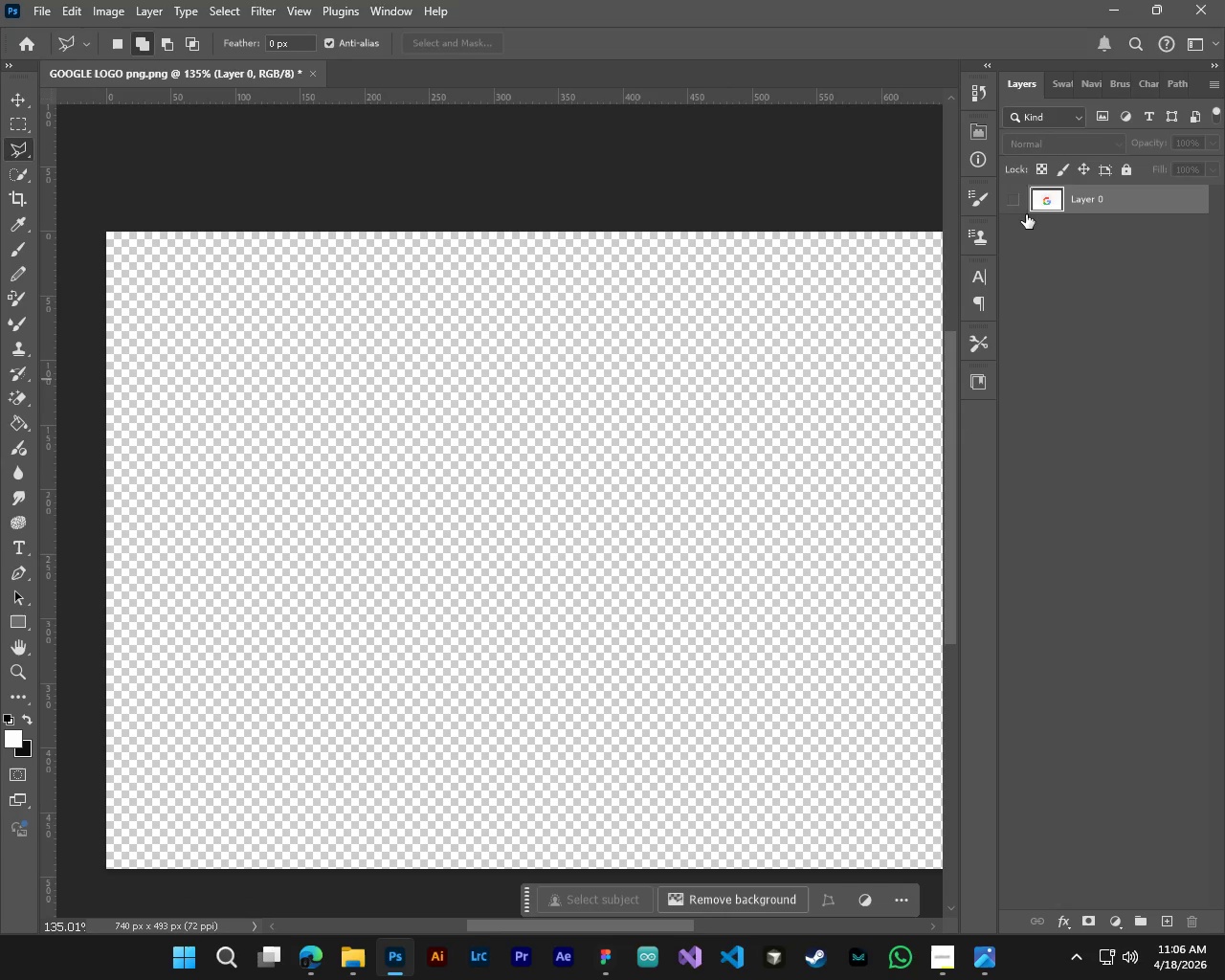 
left_click([1018, 203])
 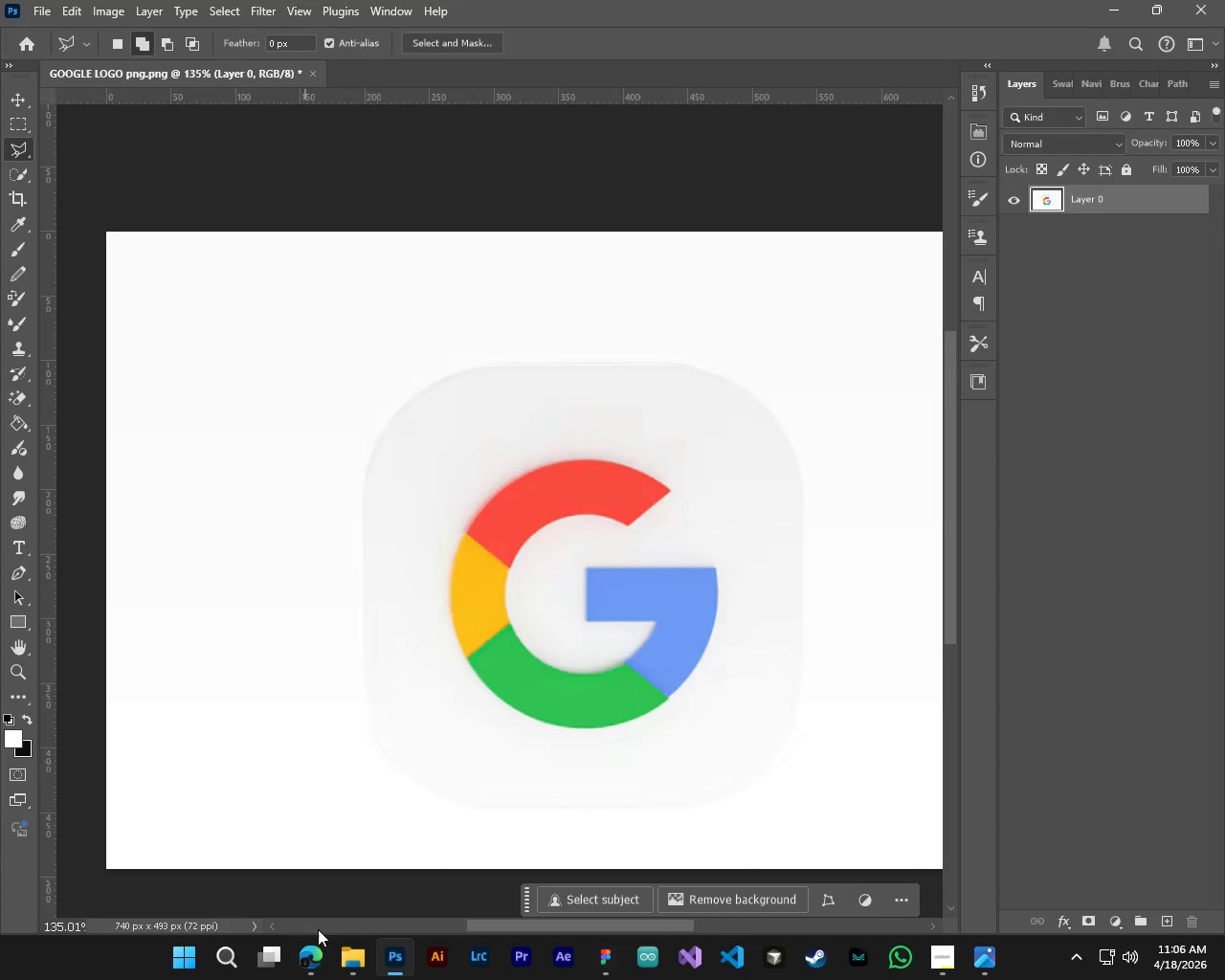 
left_click([320, 958])
 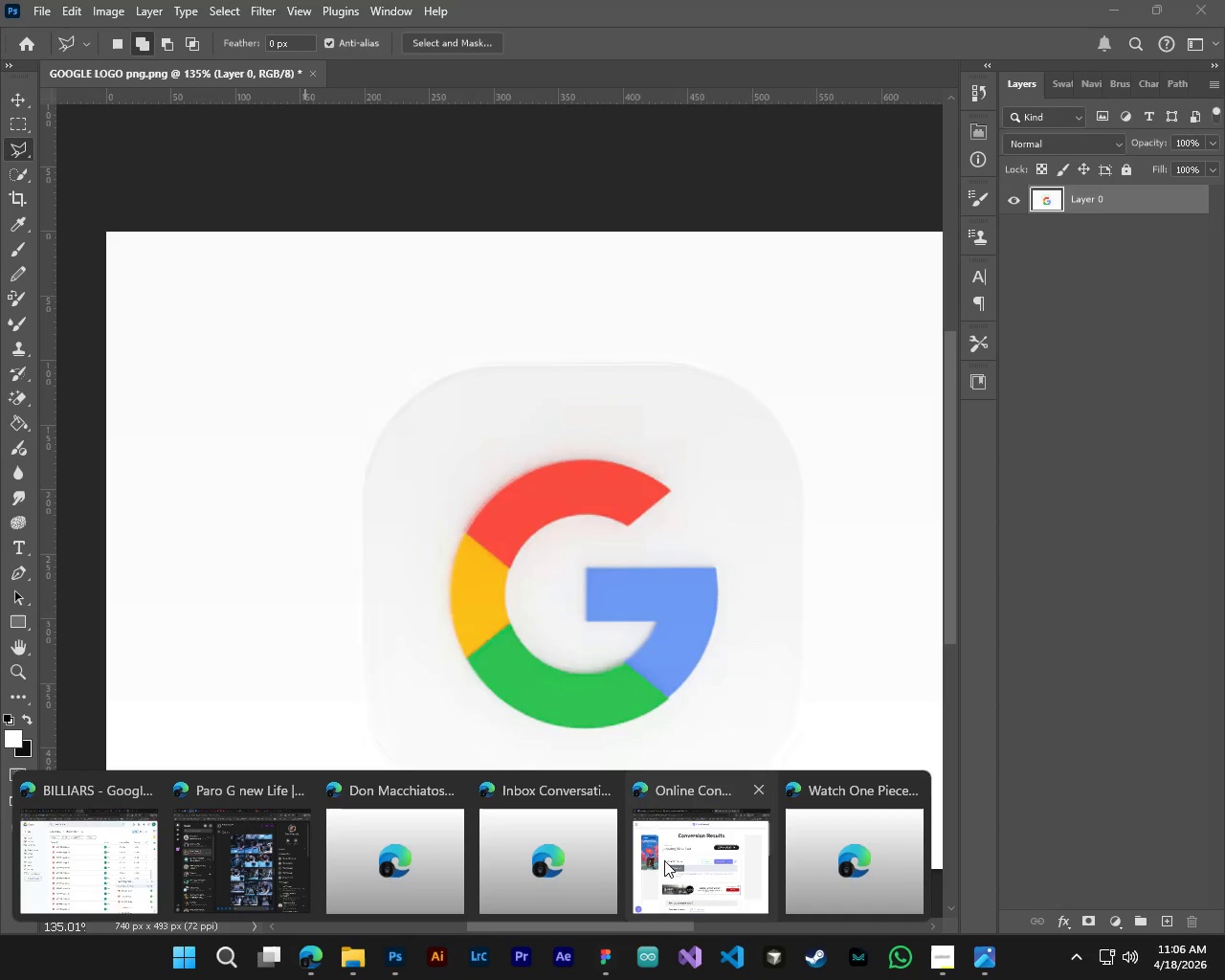 
left_click([670, 860])
 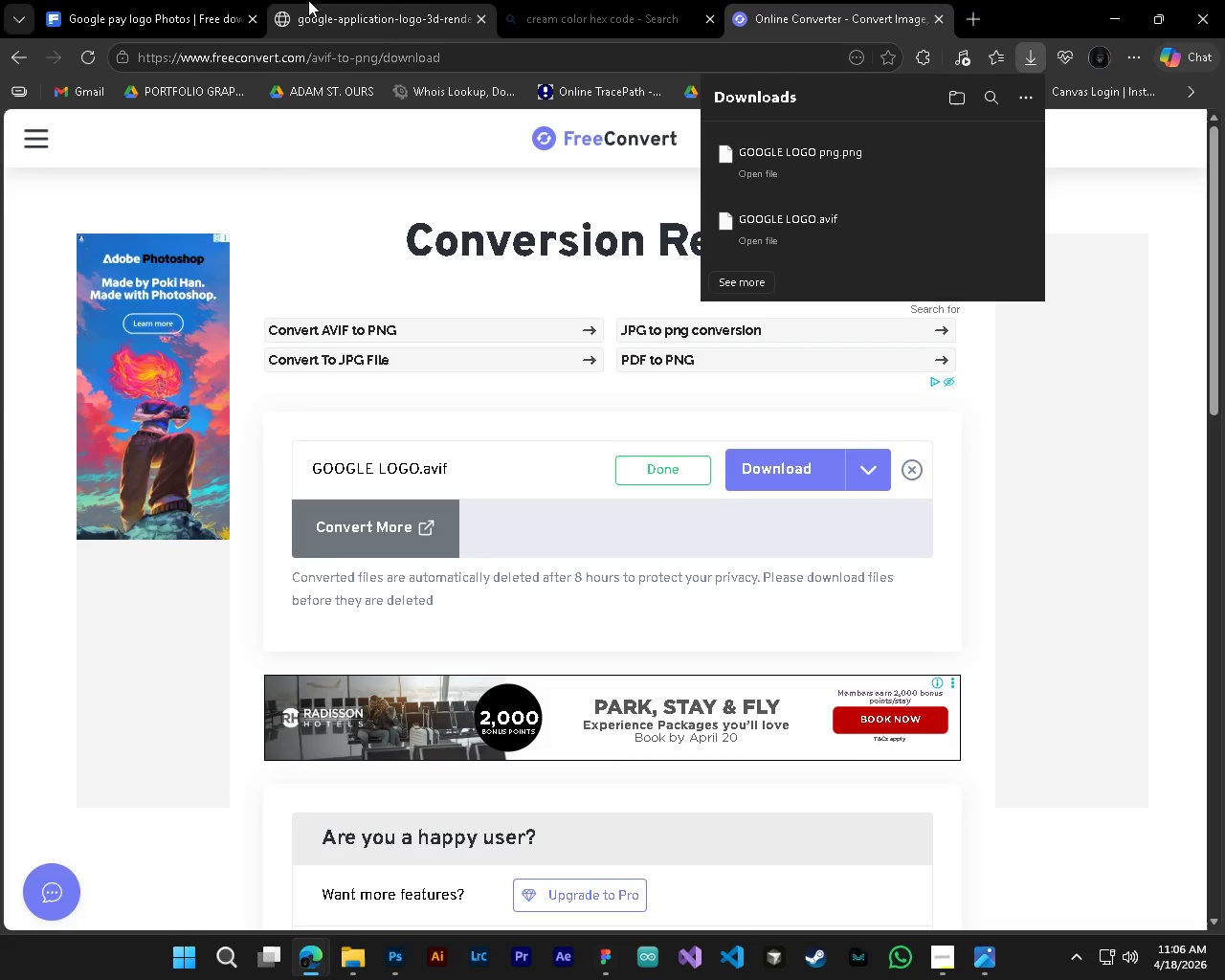 
left_click([166, 0])
 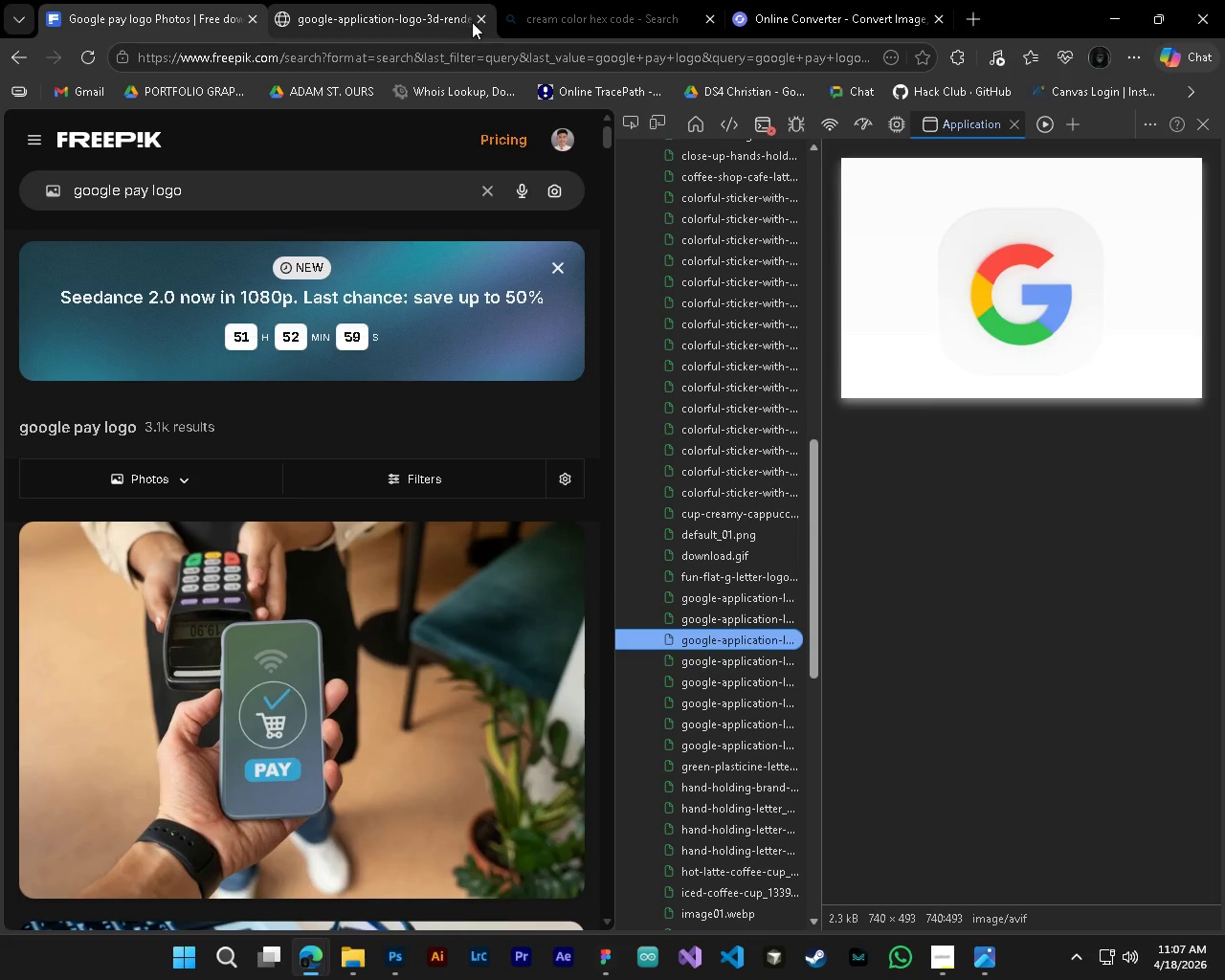 
left_click([479, 22])
 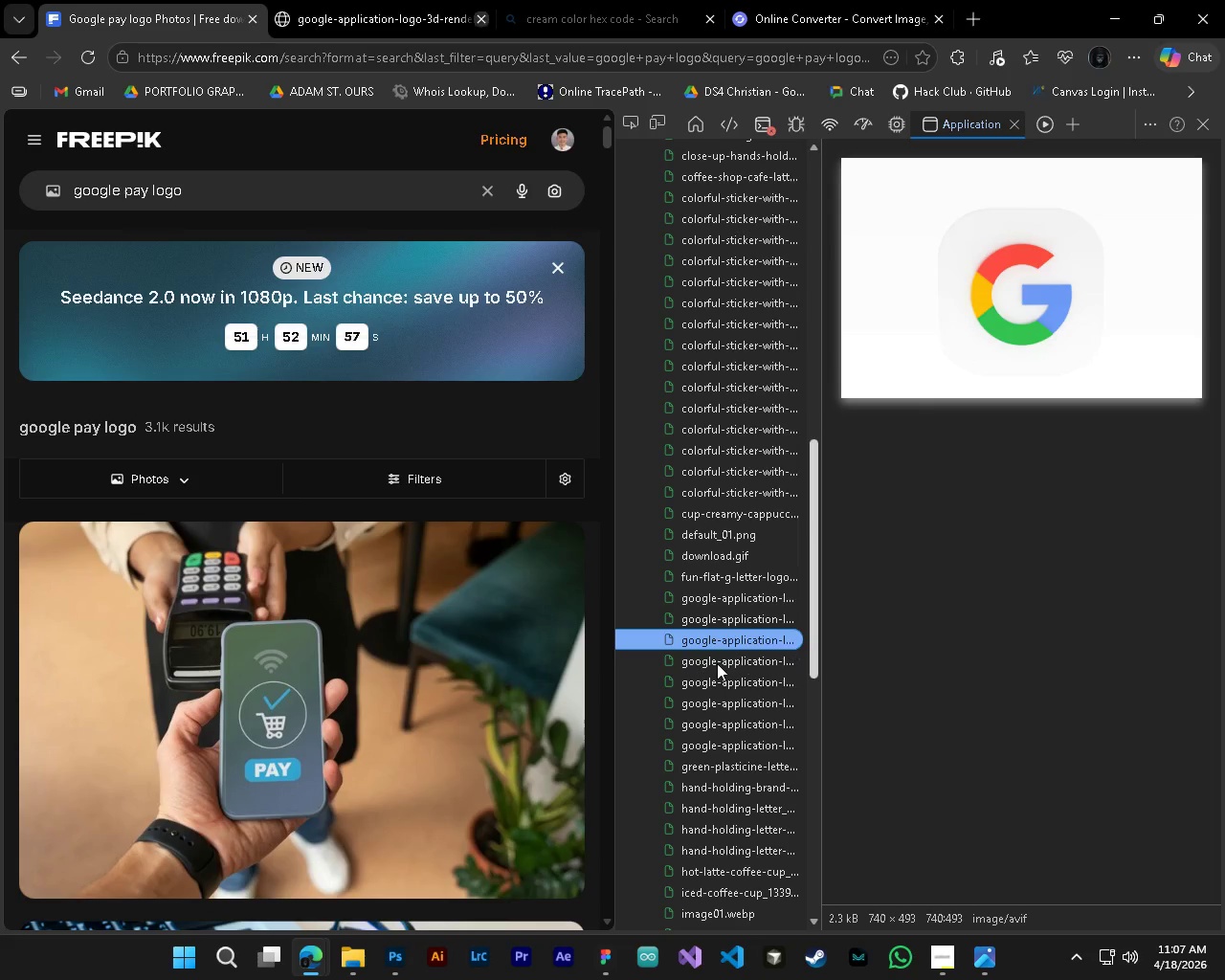 
left_click([715, 664])
 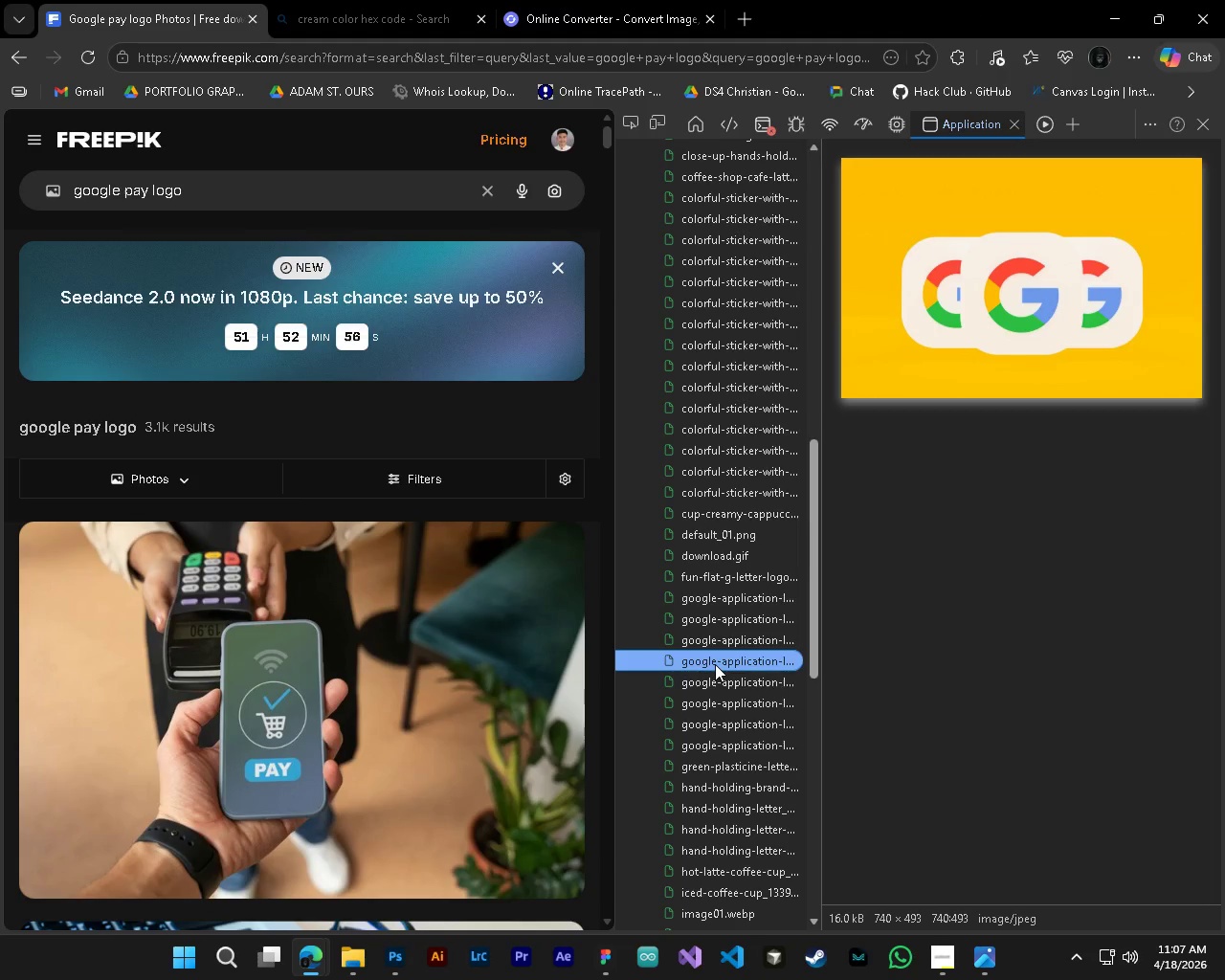 
key(ArrowDown)
 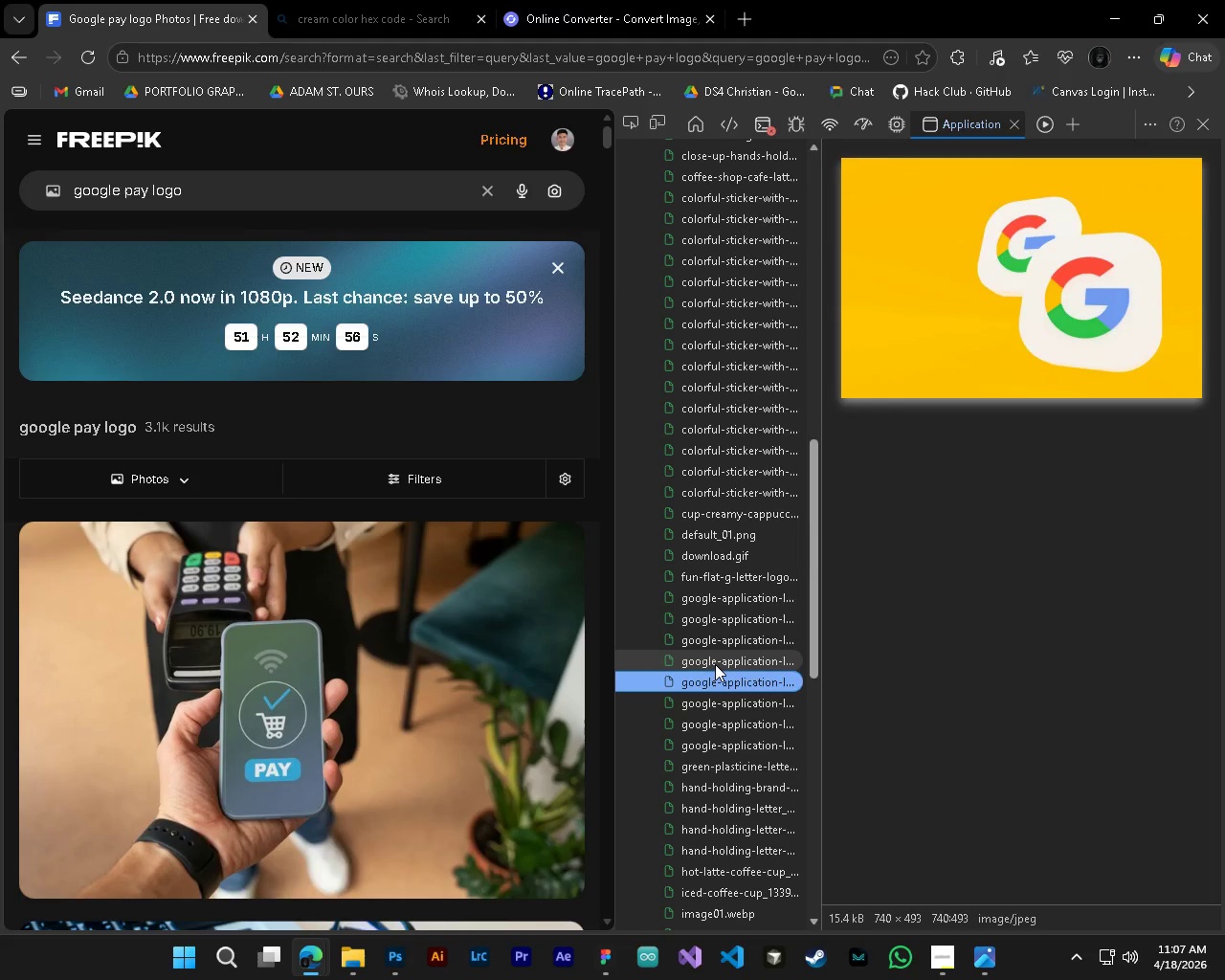 
key(ArrowDown)
 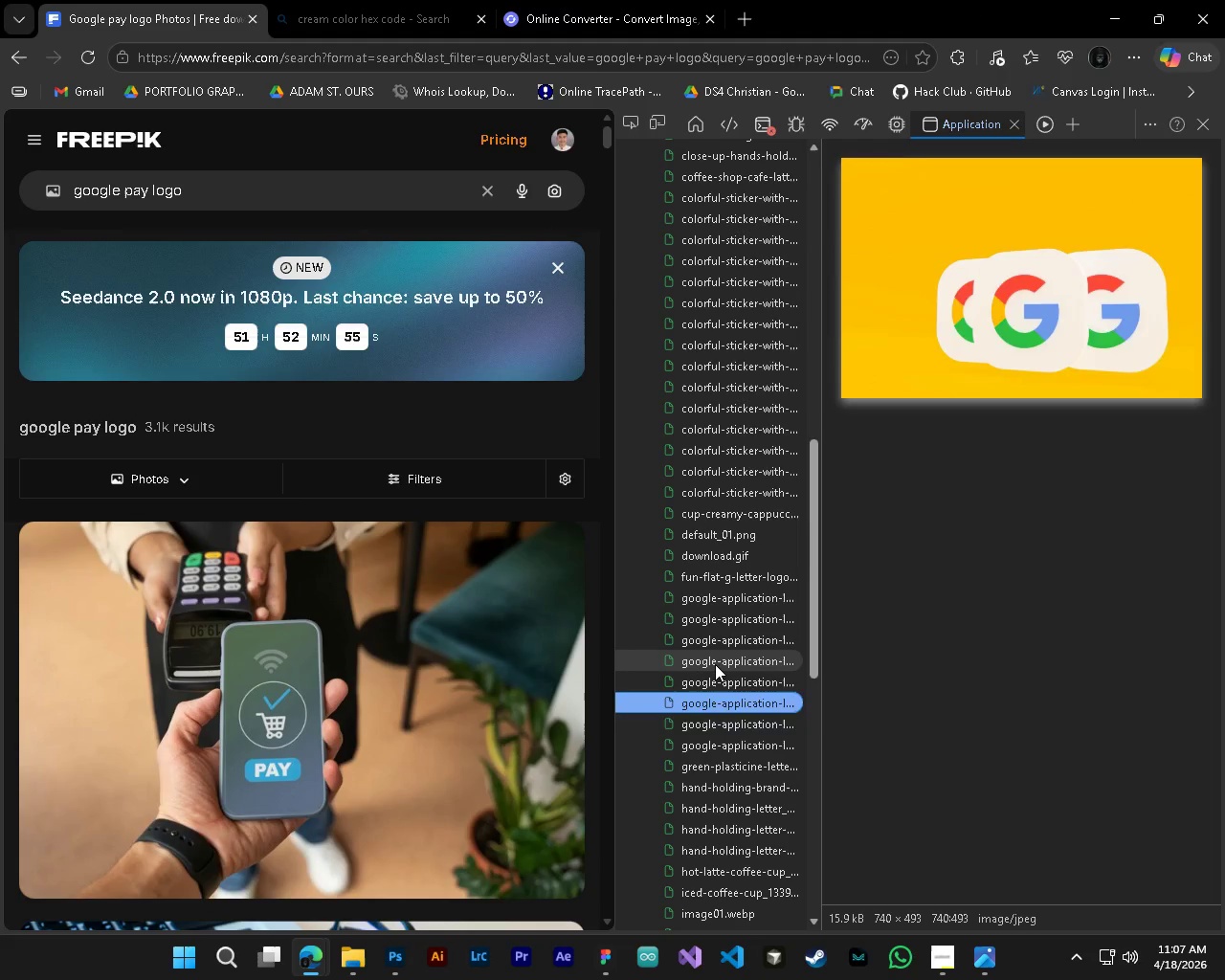 
key(ArrowDown)
 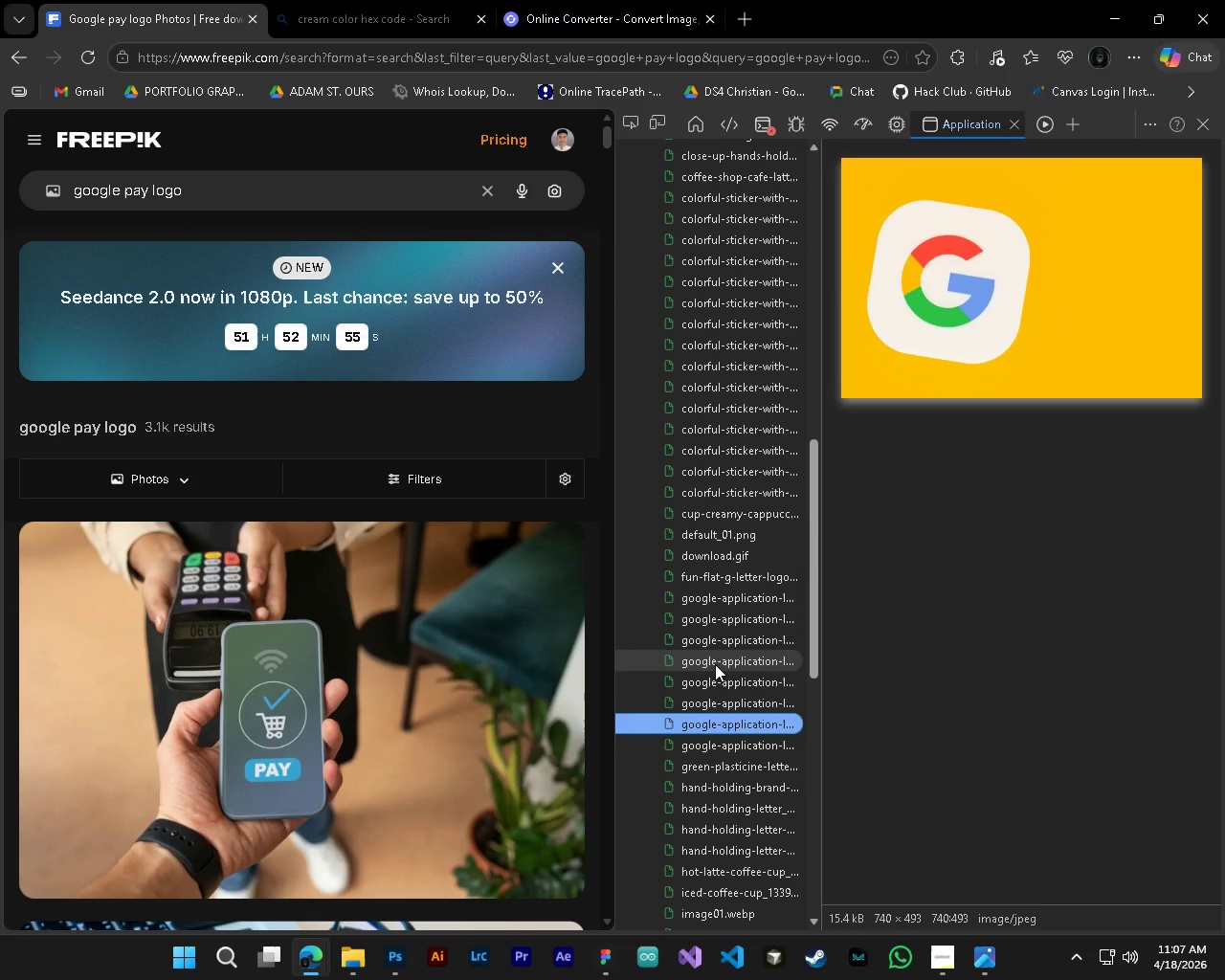 
key(ArrowDown)
 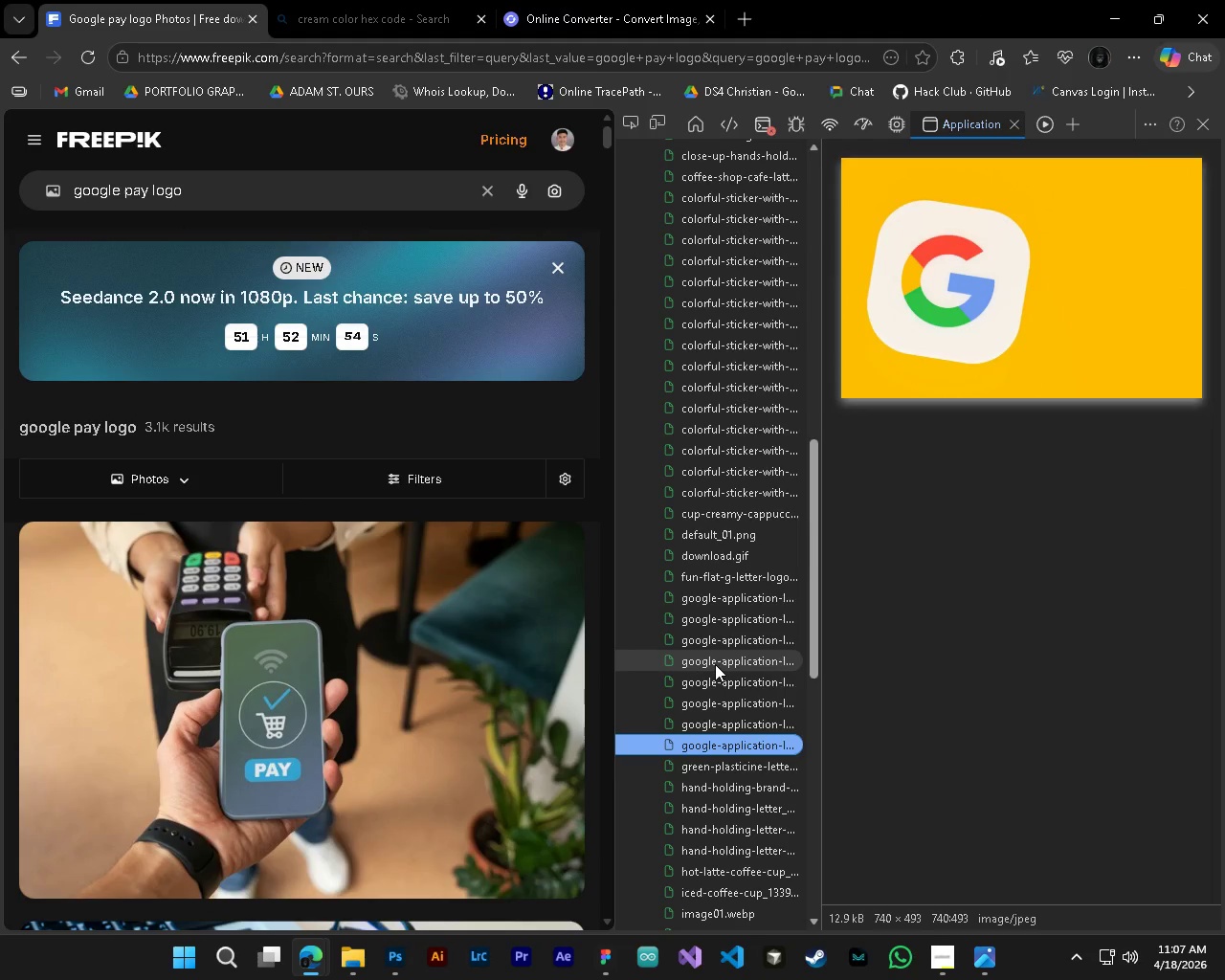 
key(ArrowDown)
 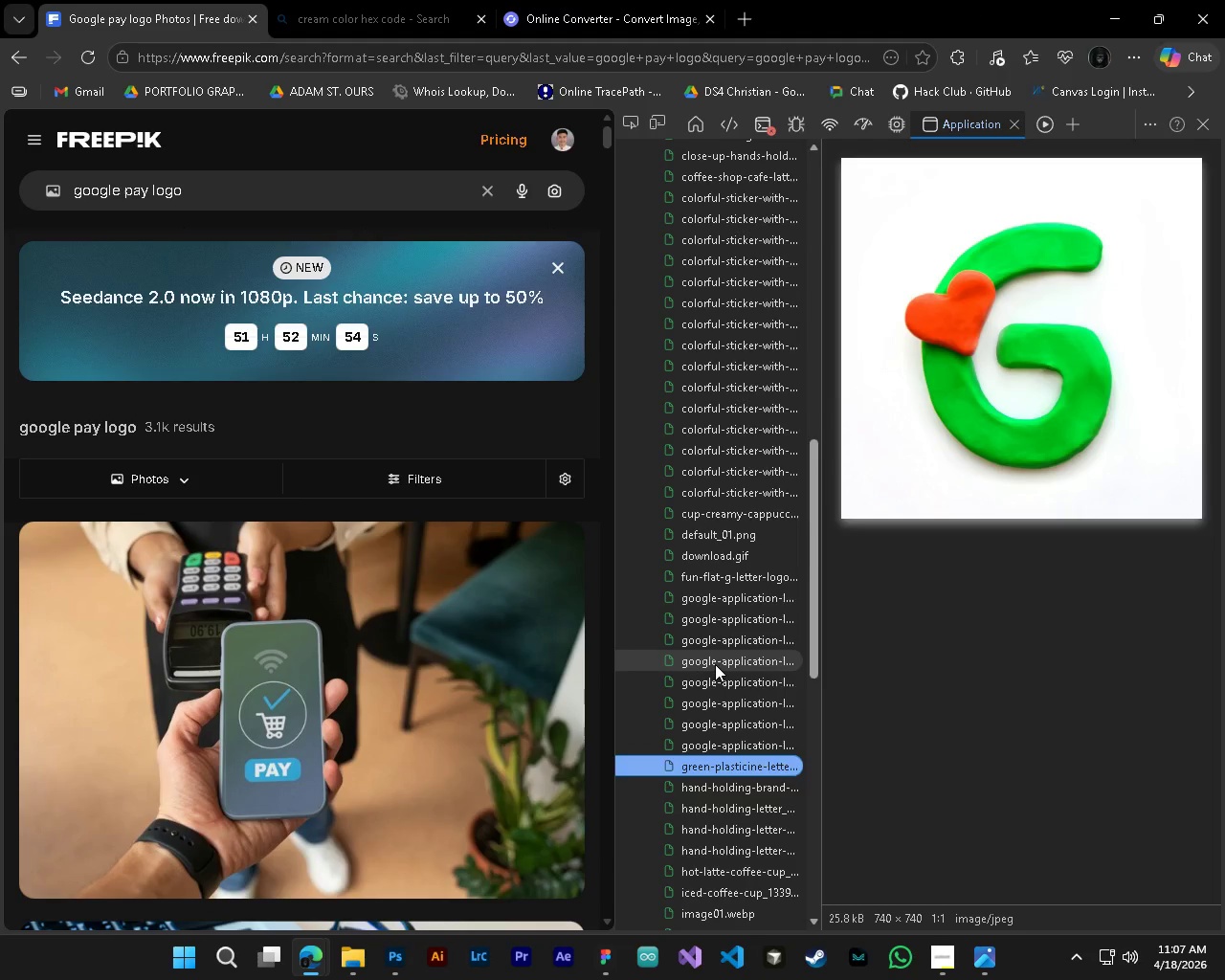 
key(ArrowDown)
 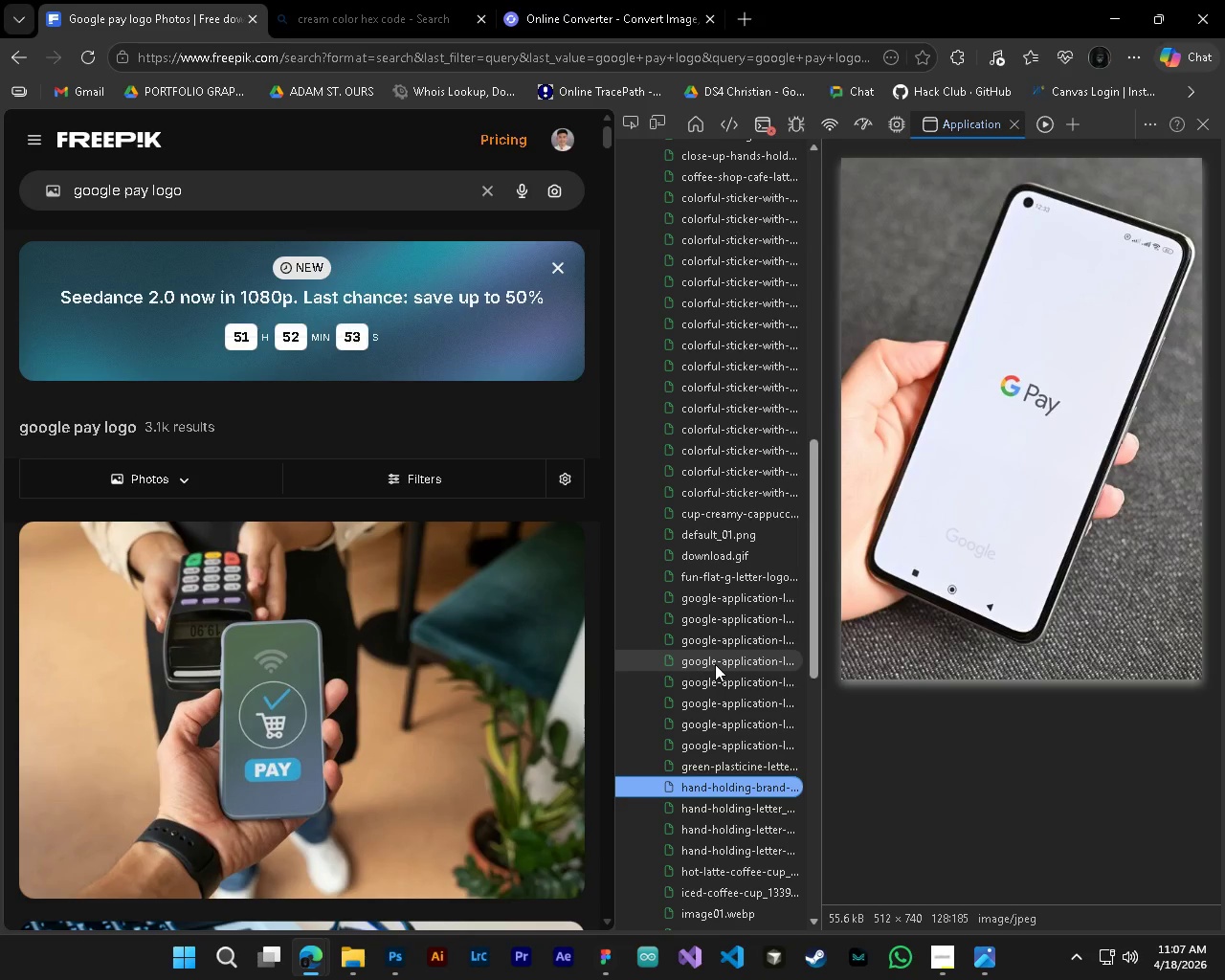 
key(ArrowDown)
 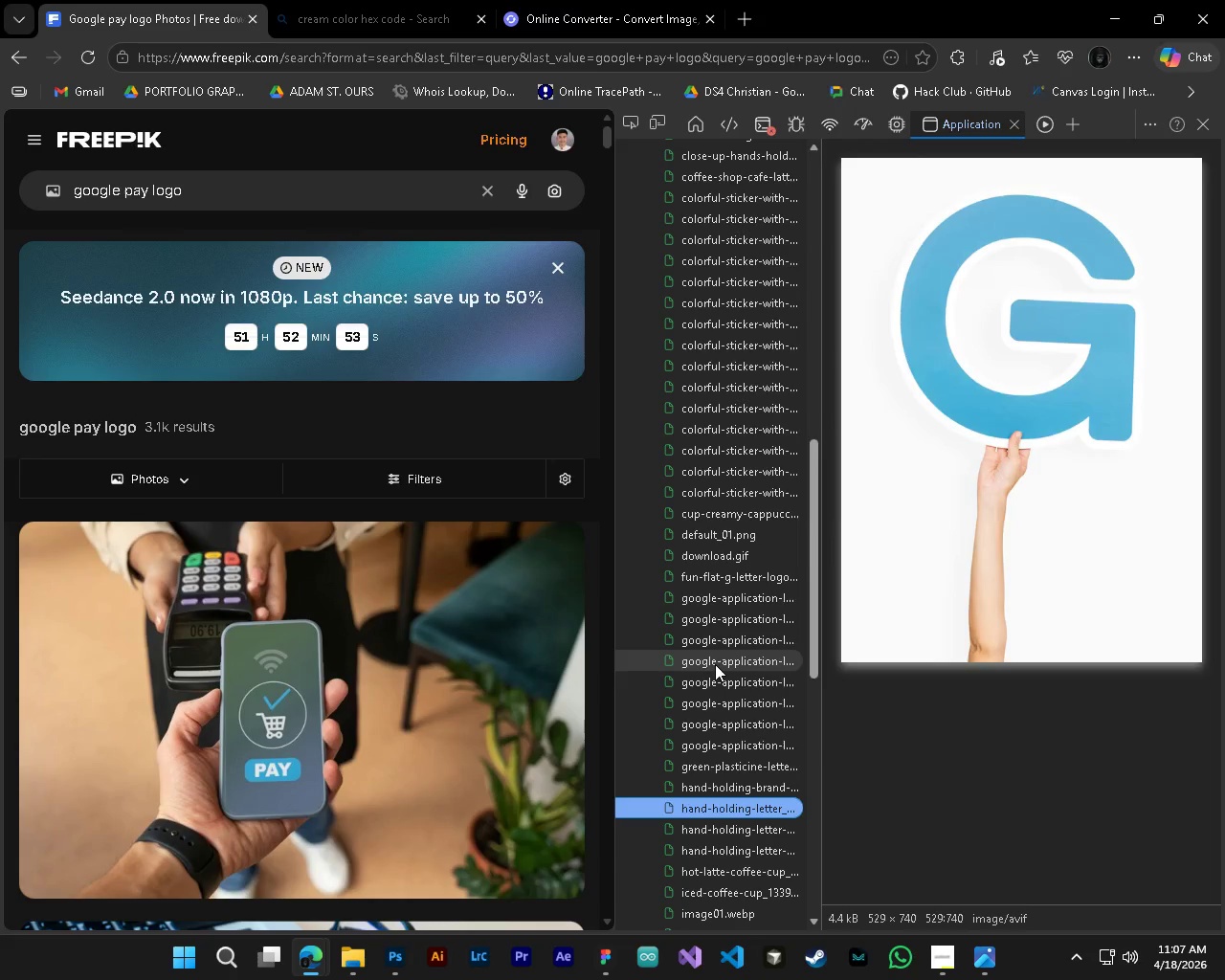 
key(ArrowDown)
 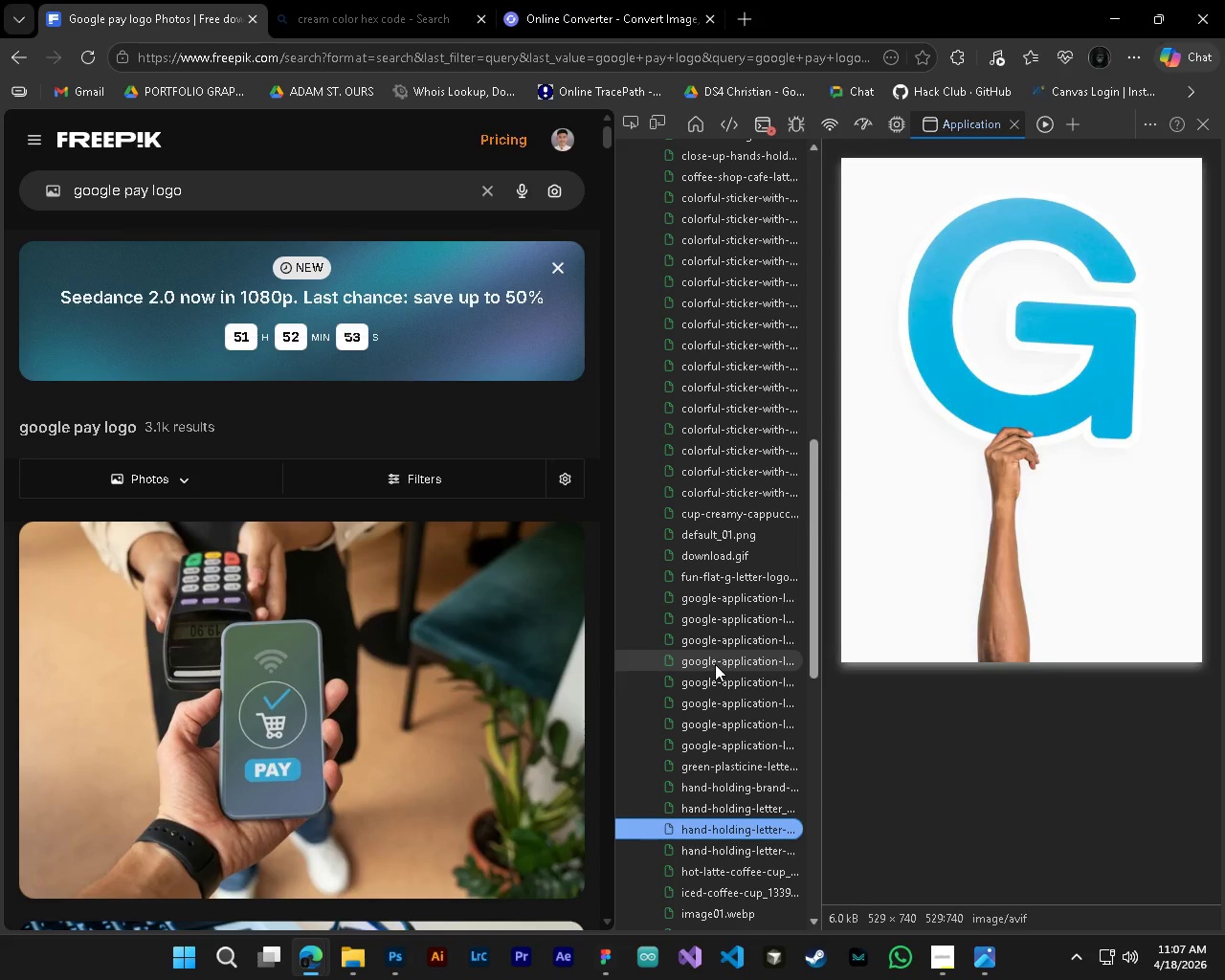 
key(ArrowDown)
 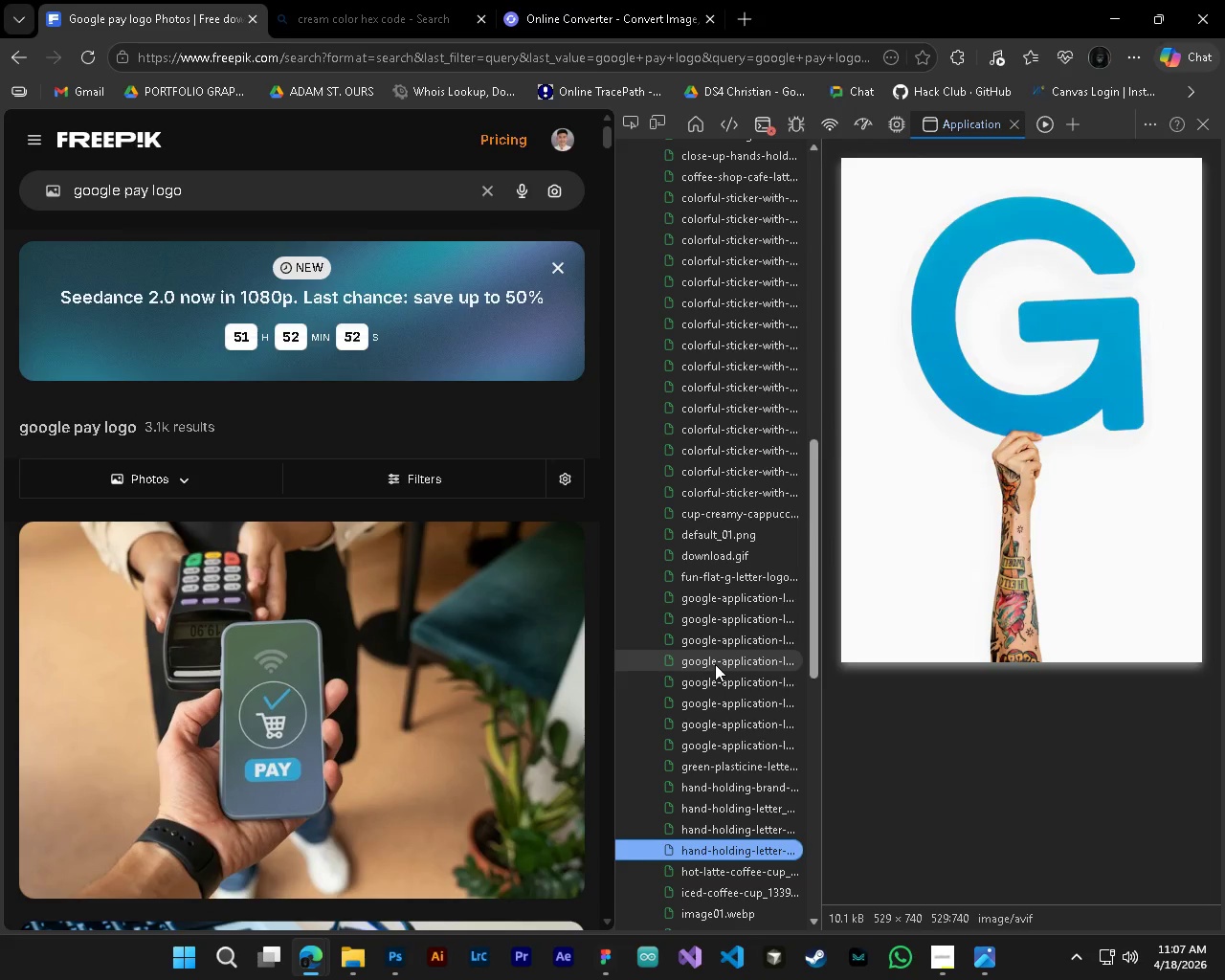 
key(ArrowDown)
 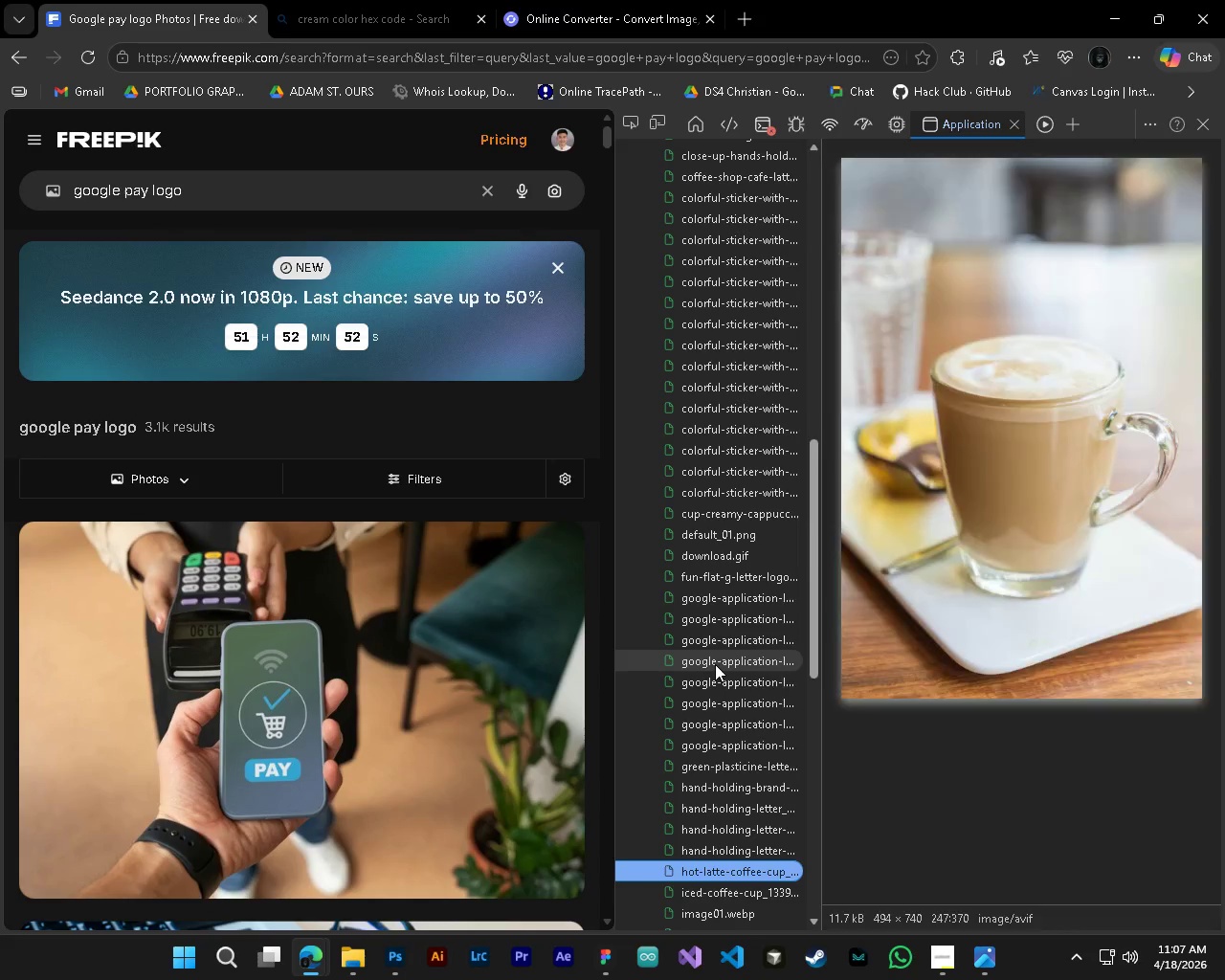 
key(ArrowDown)
 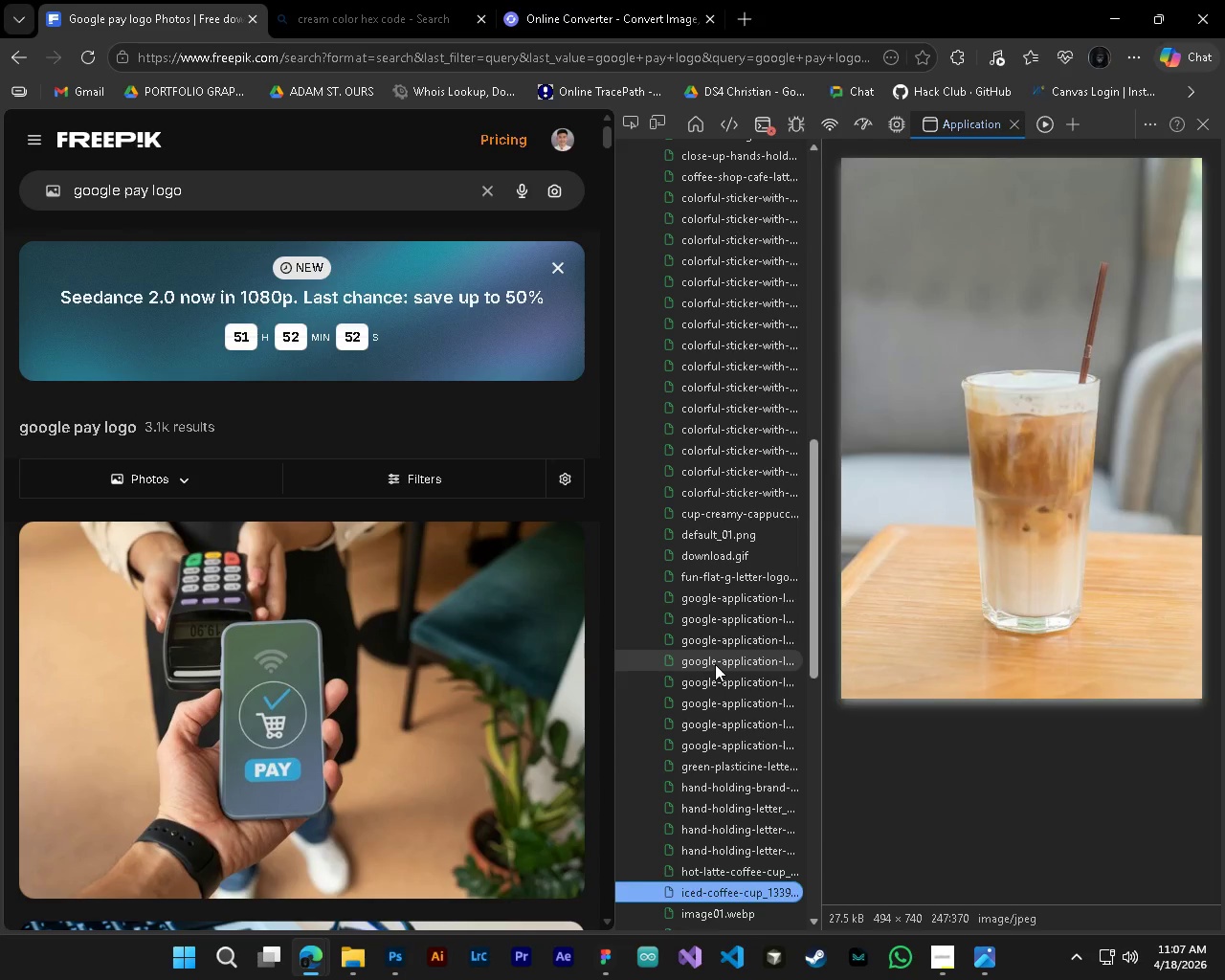 
key(ArrowDown)
 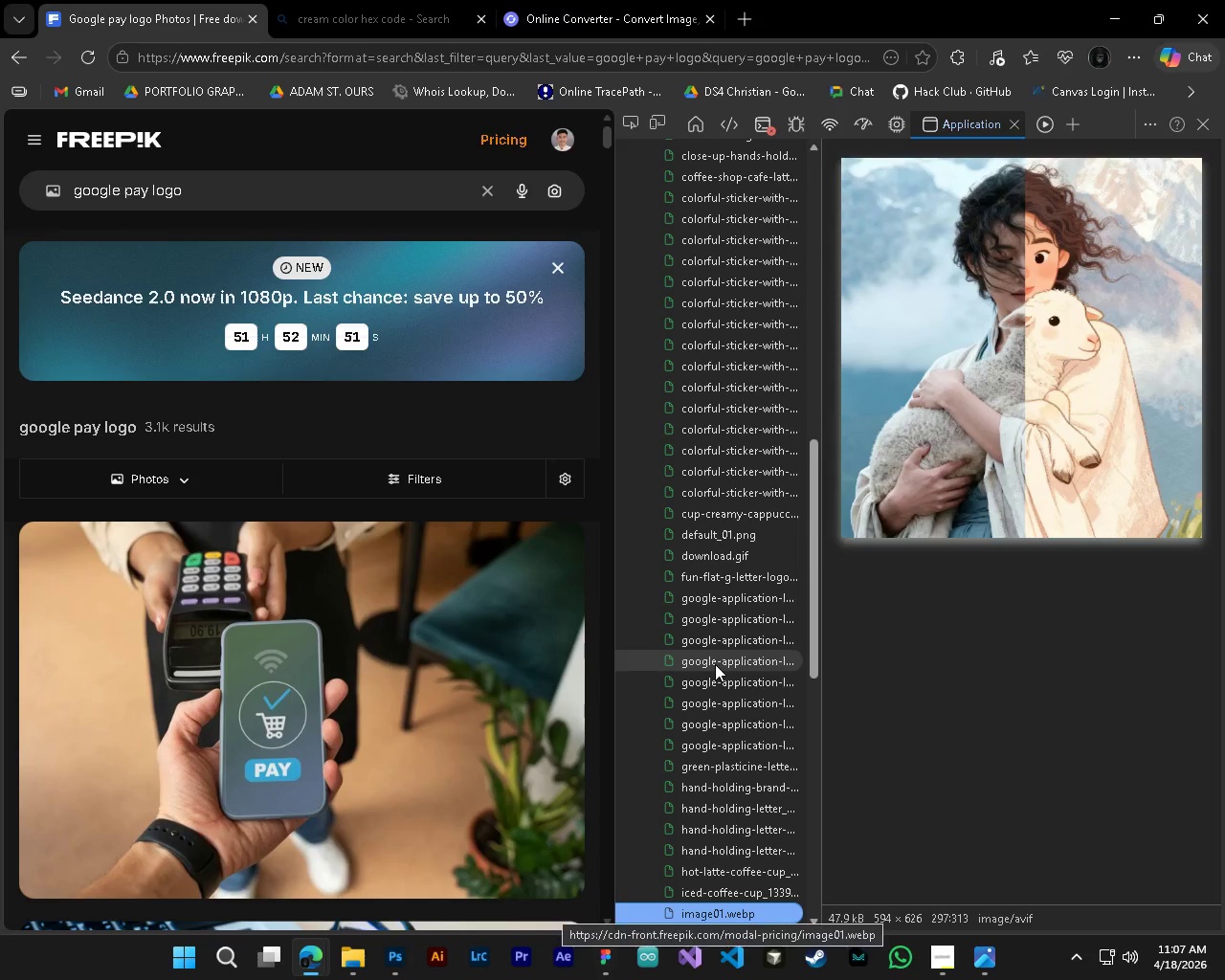 
key(ArrowDown)
 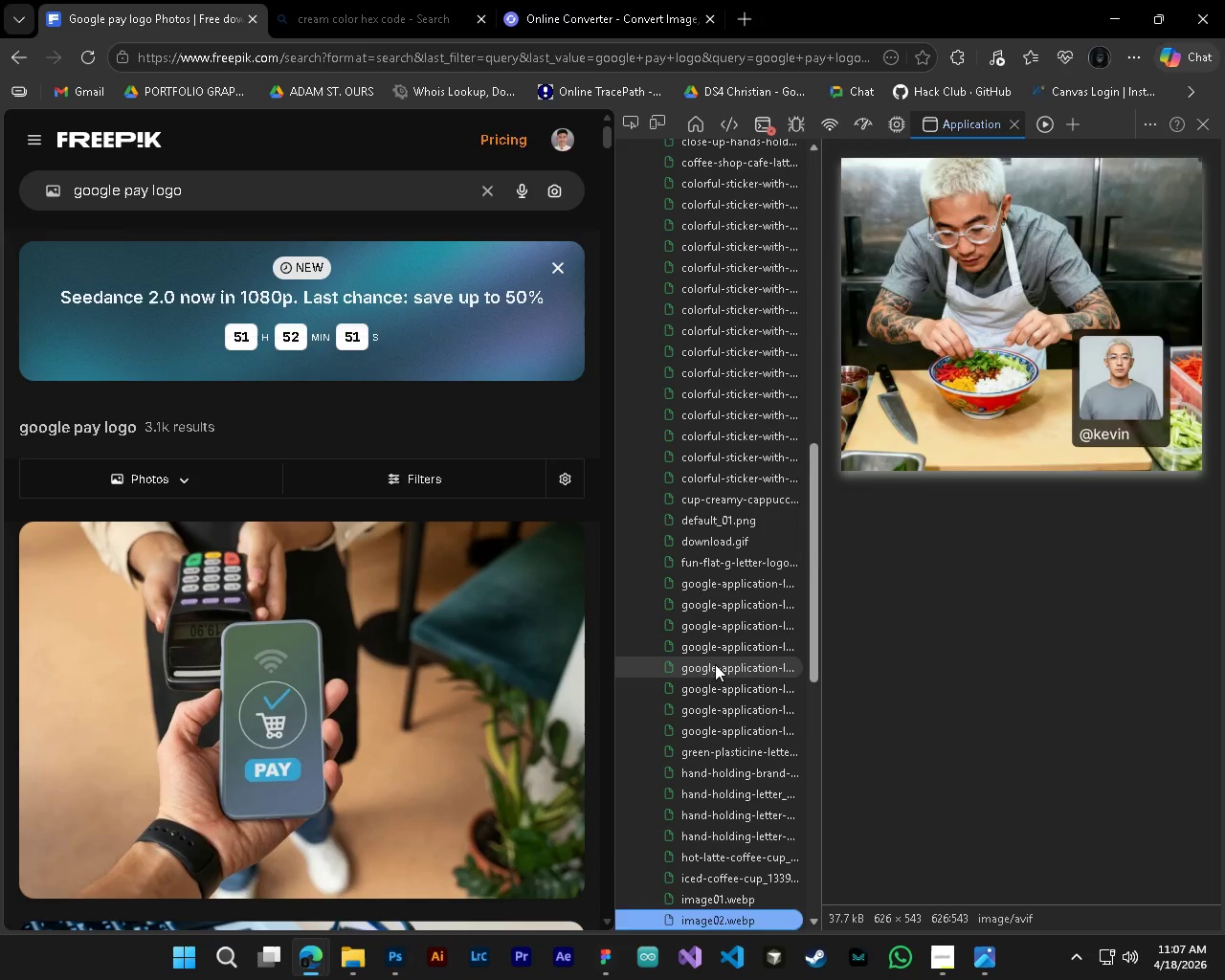 
key(ArrowDown)
 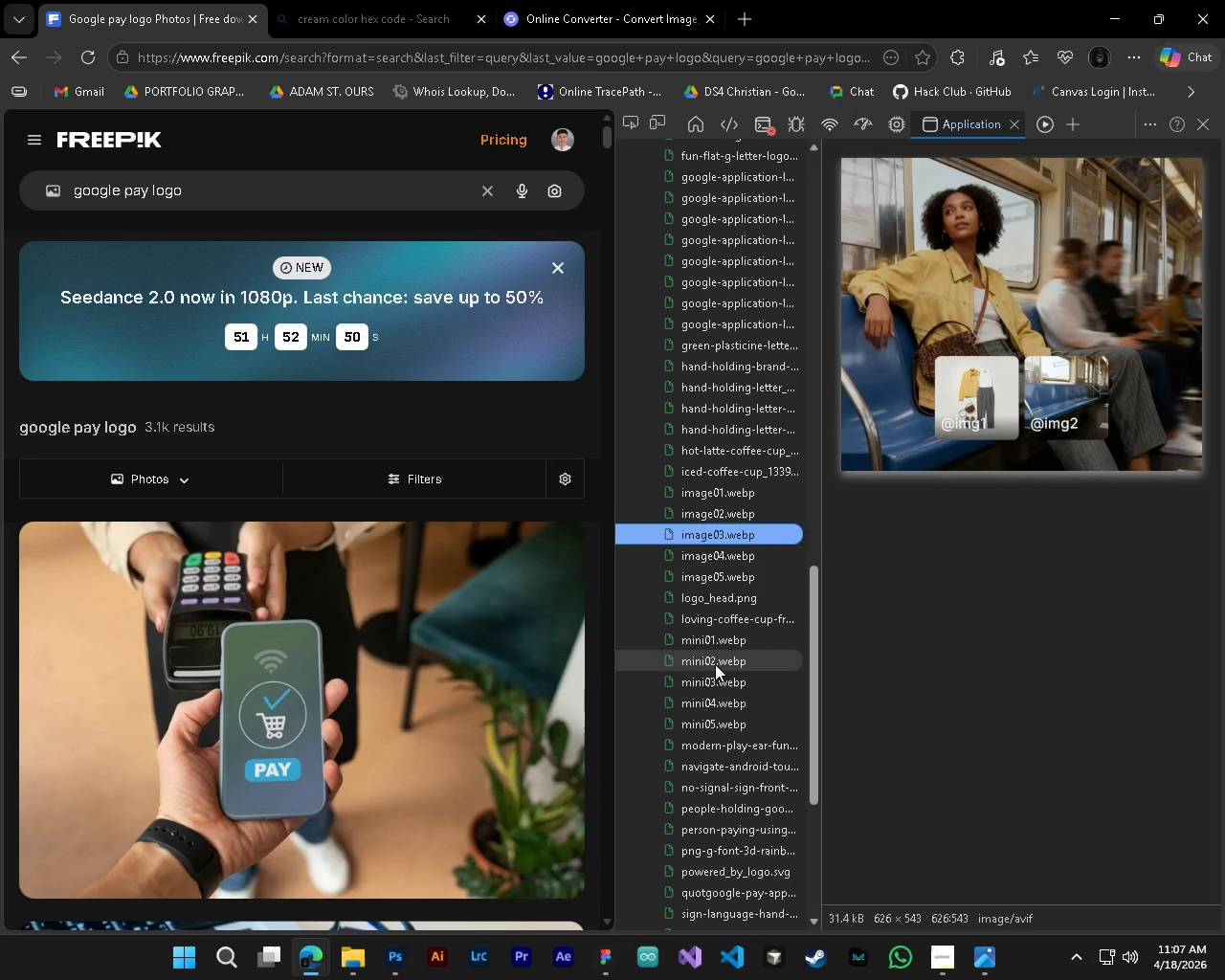 
key(ArrowDown)
 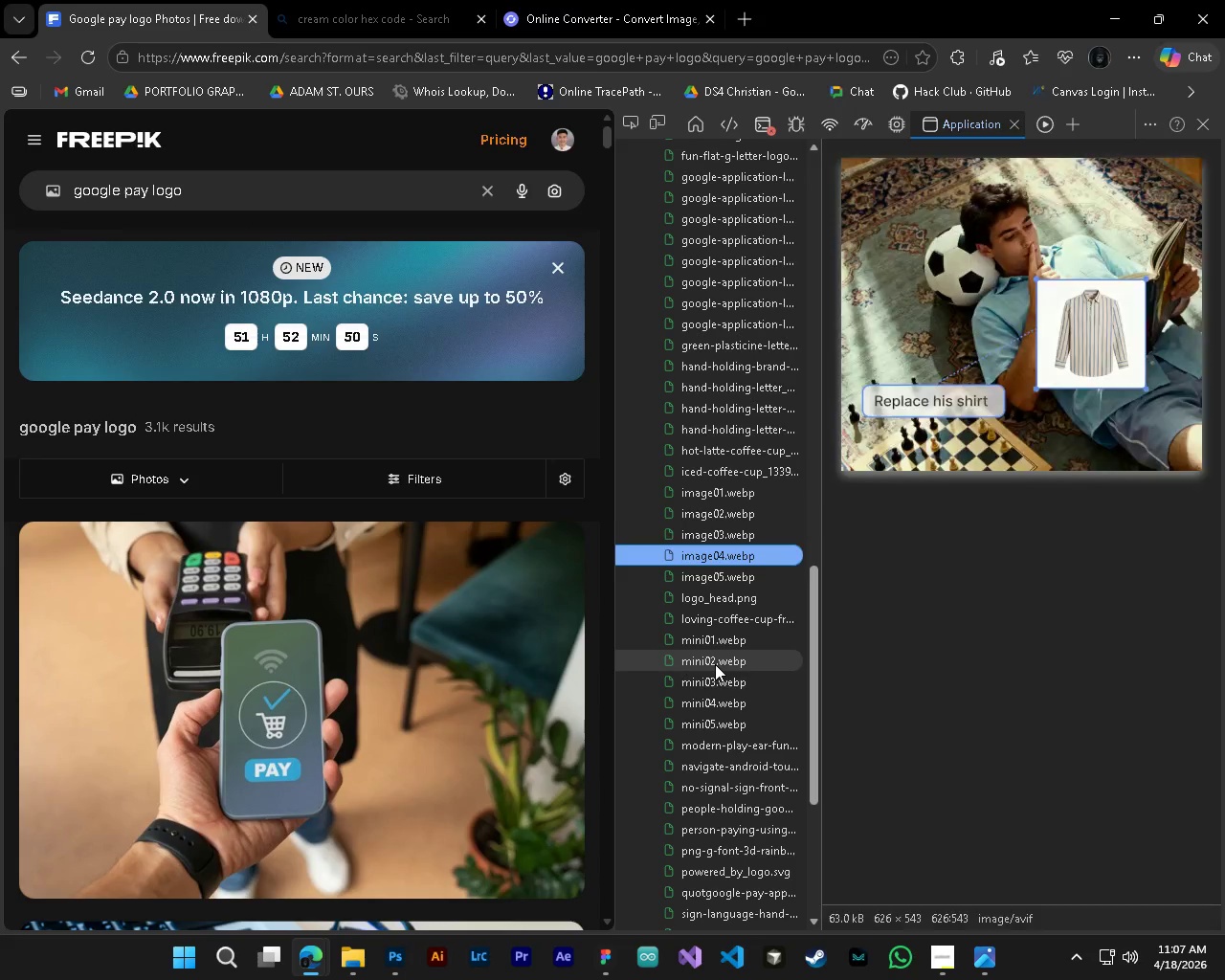 
key(ArrowDown)
 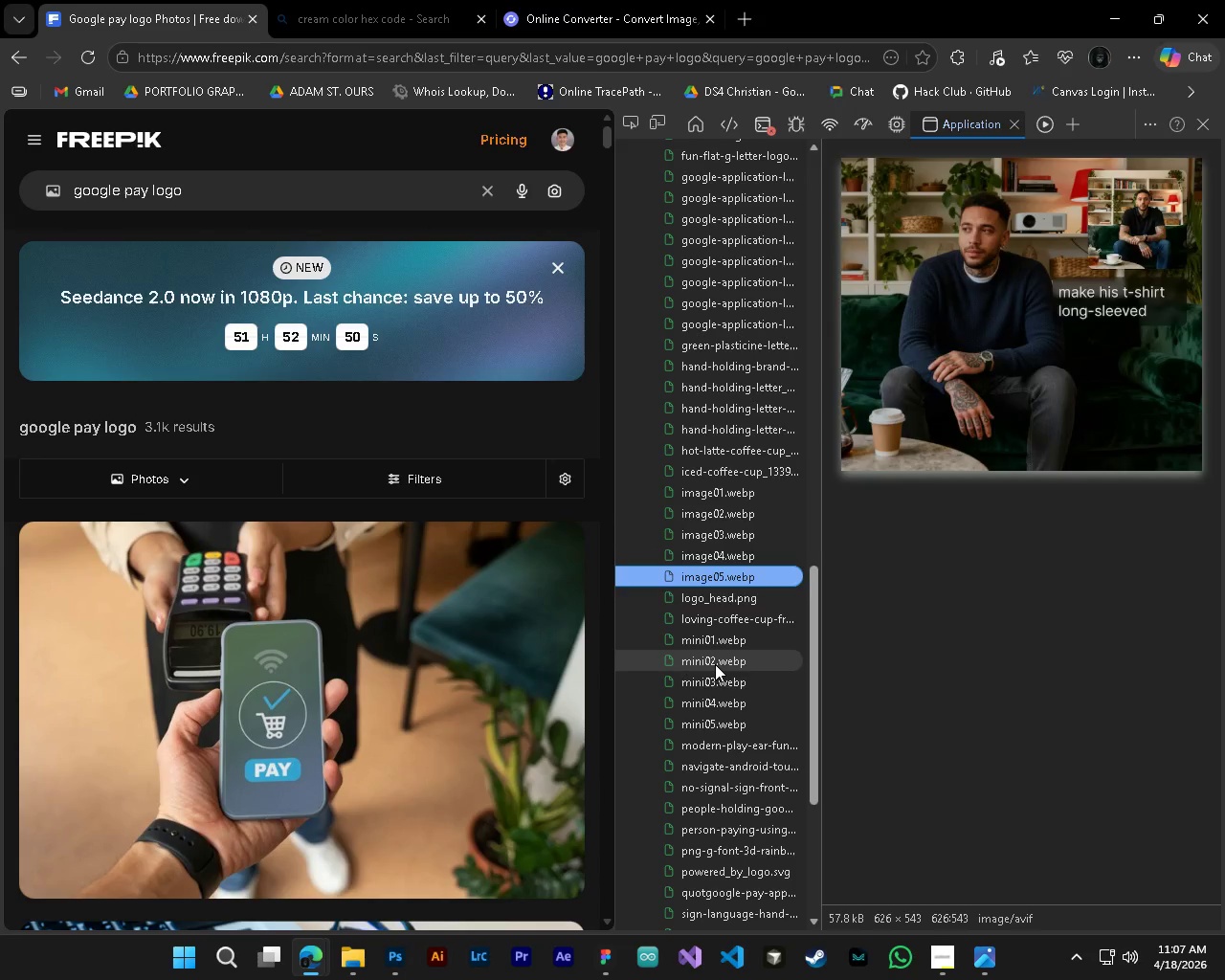 
key(ArrowDown)
 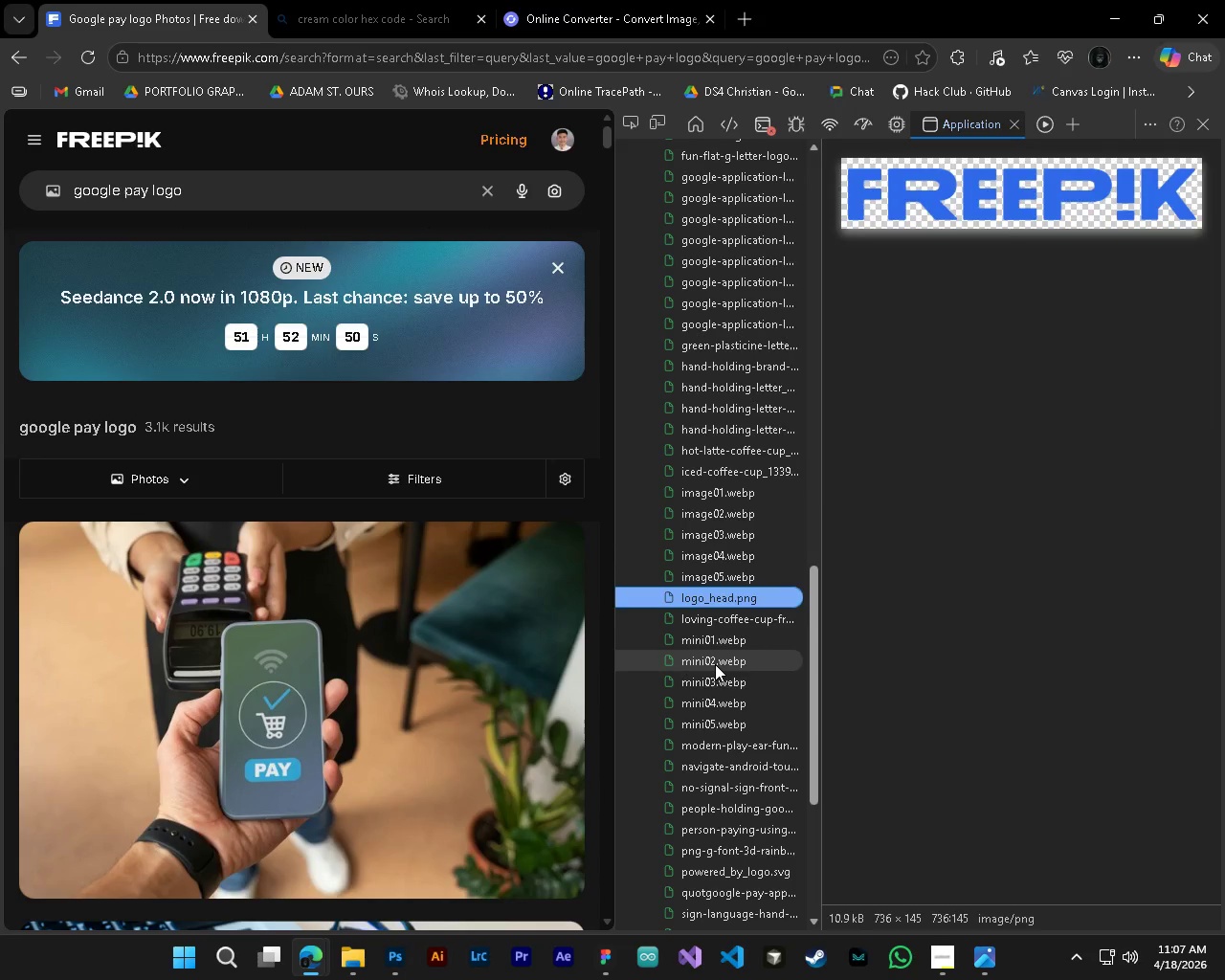 
key(ArrowDown)
 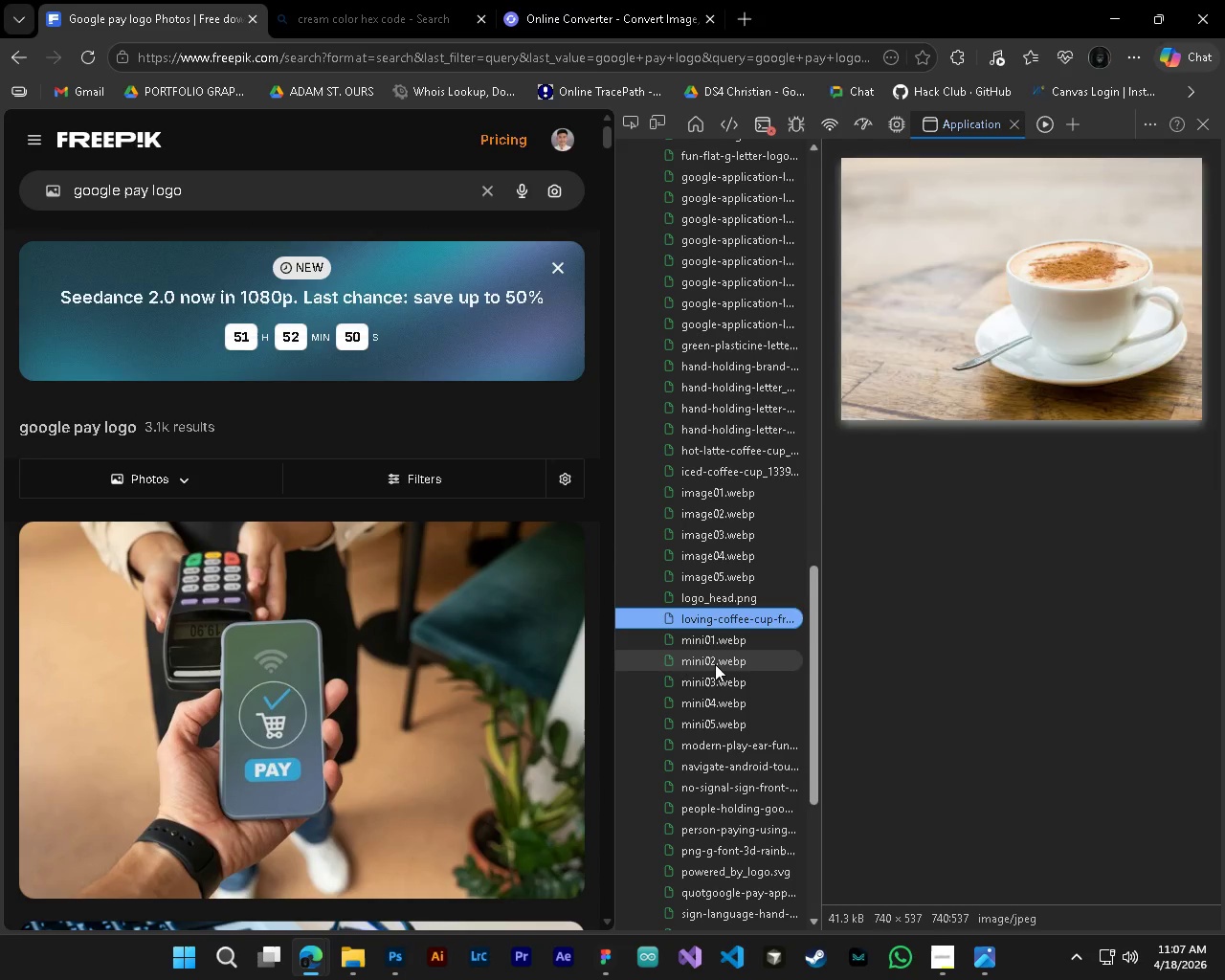 
key(ArrowDown)
 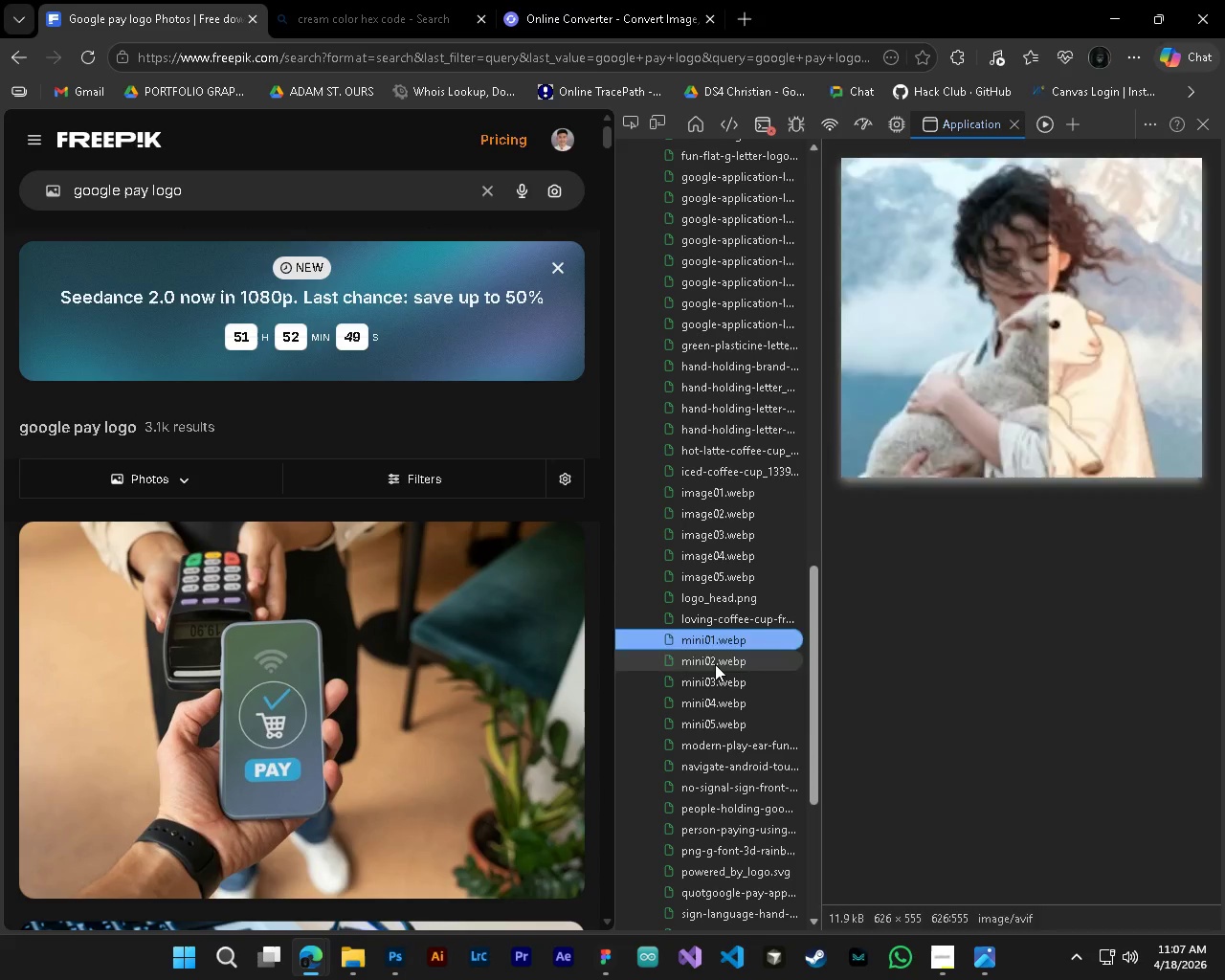 
key(ArrowDown)
 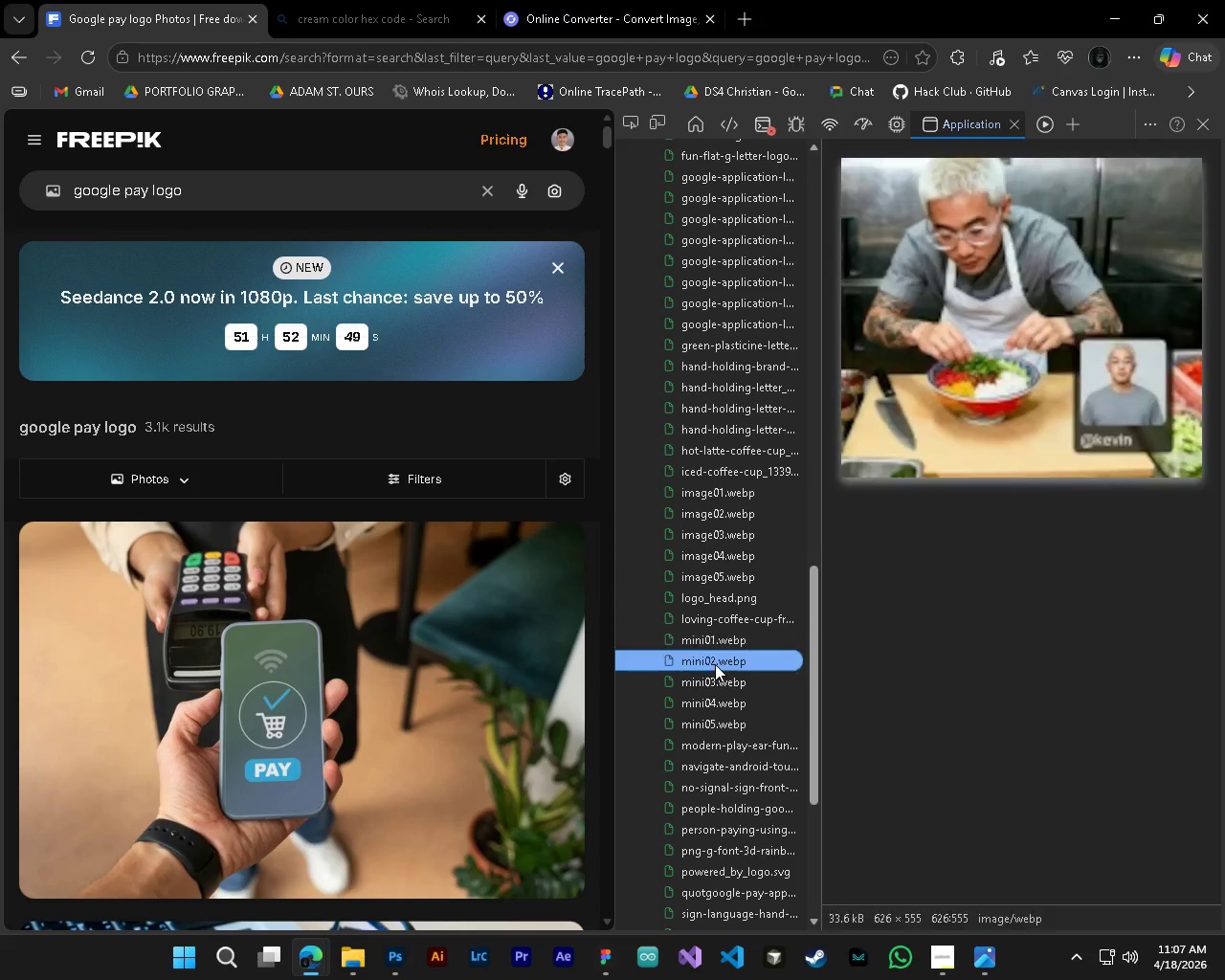 
key(ArrowDown)
 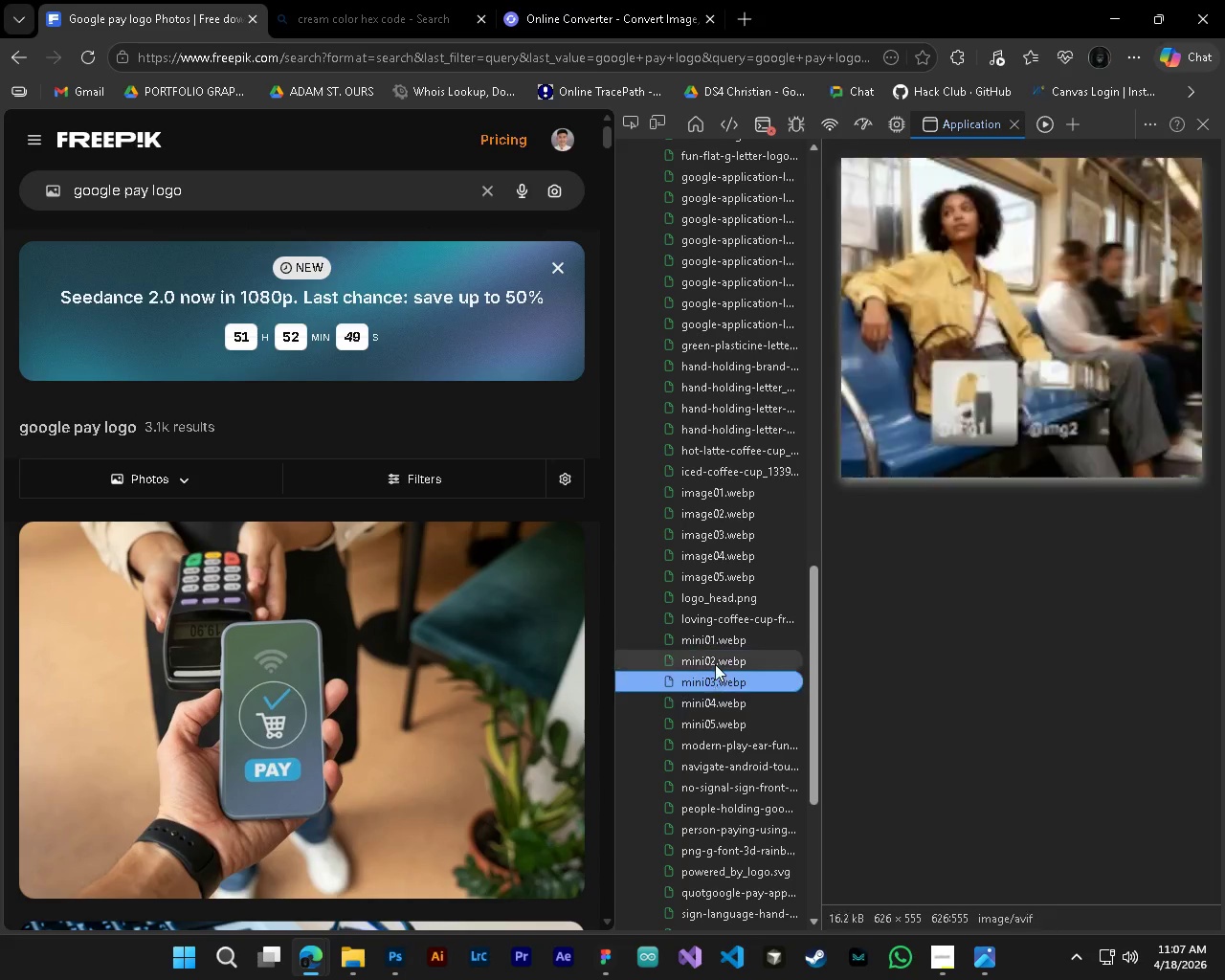 
key(ArrowDown)
 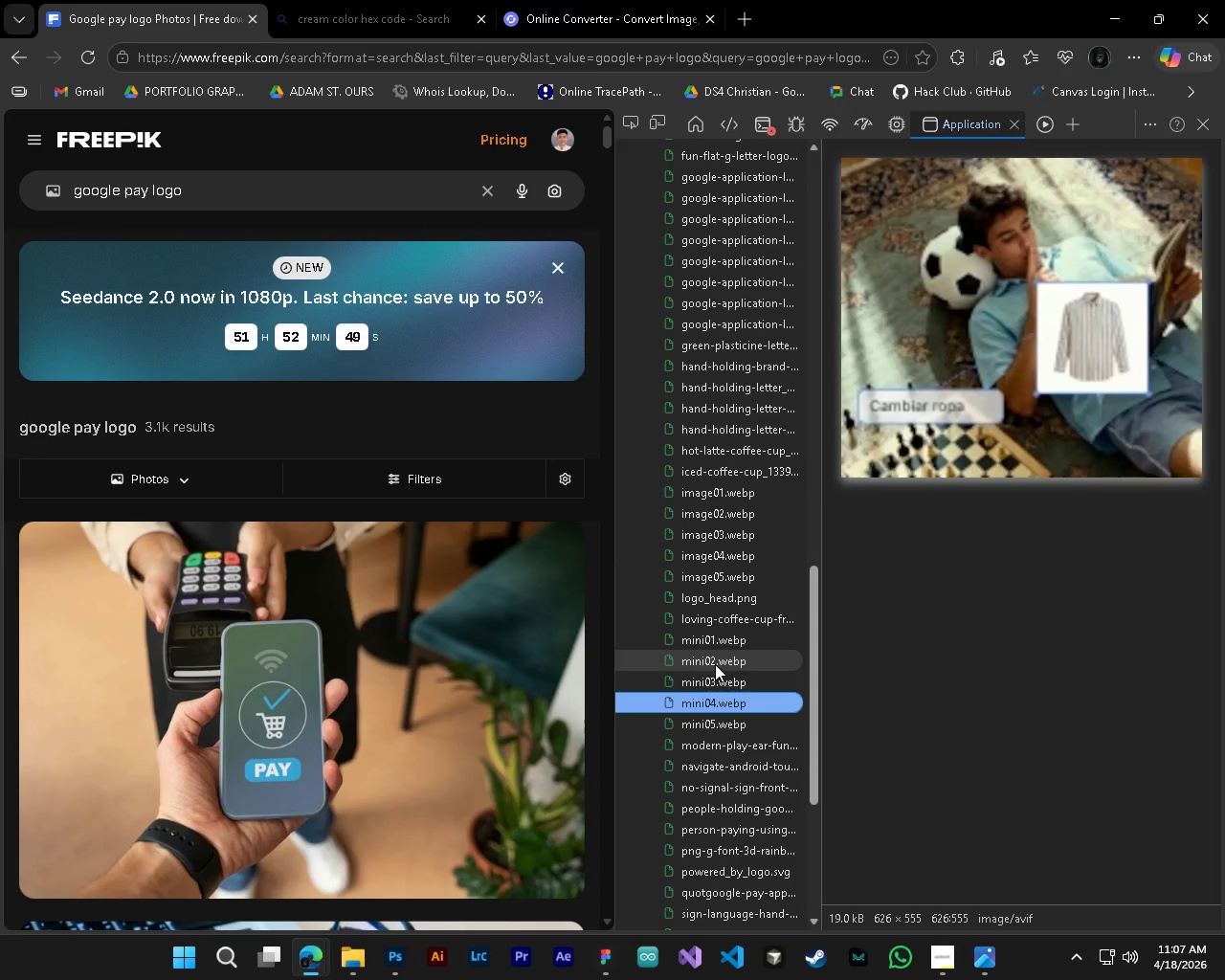 
key(ArrowDown)
 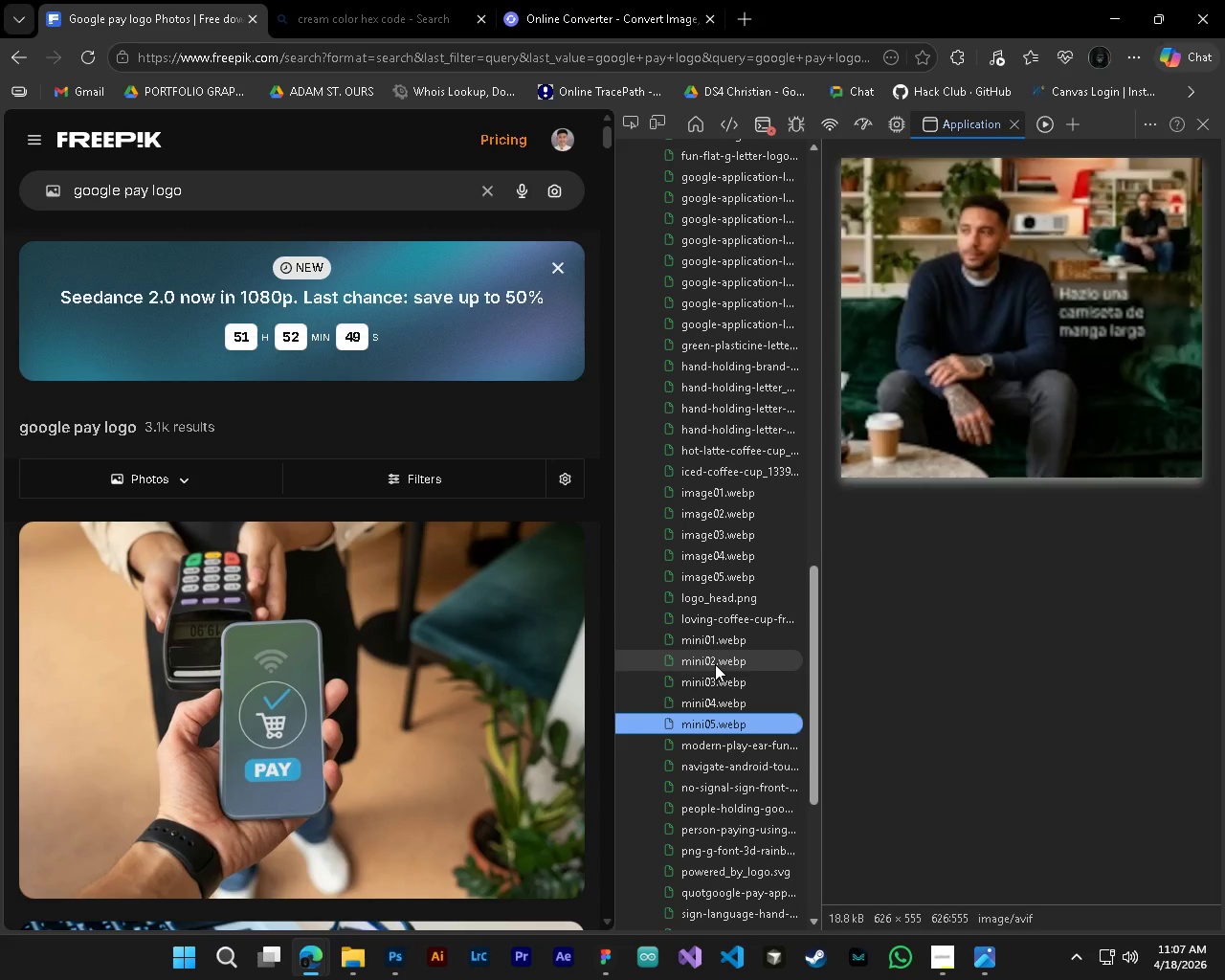 
key(ArrowDown)
 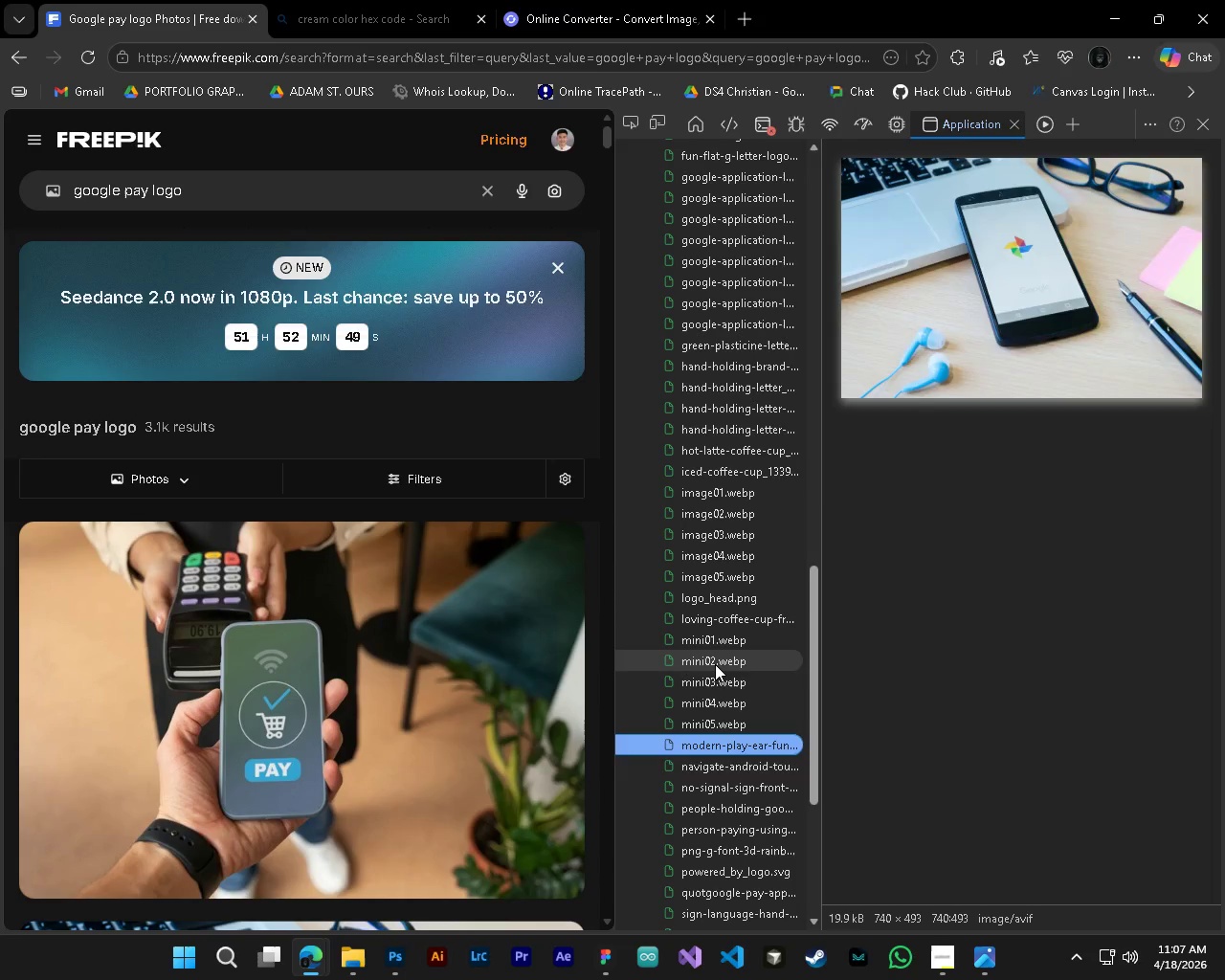 
key(ArrowDown)
 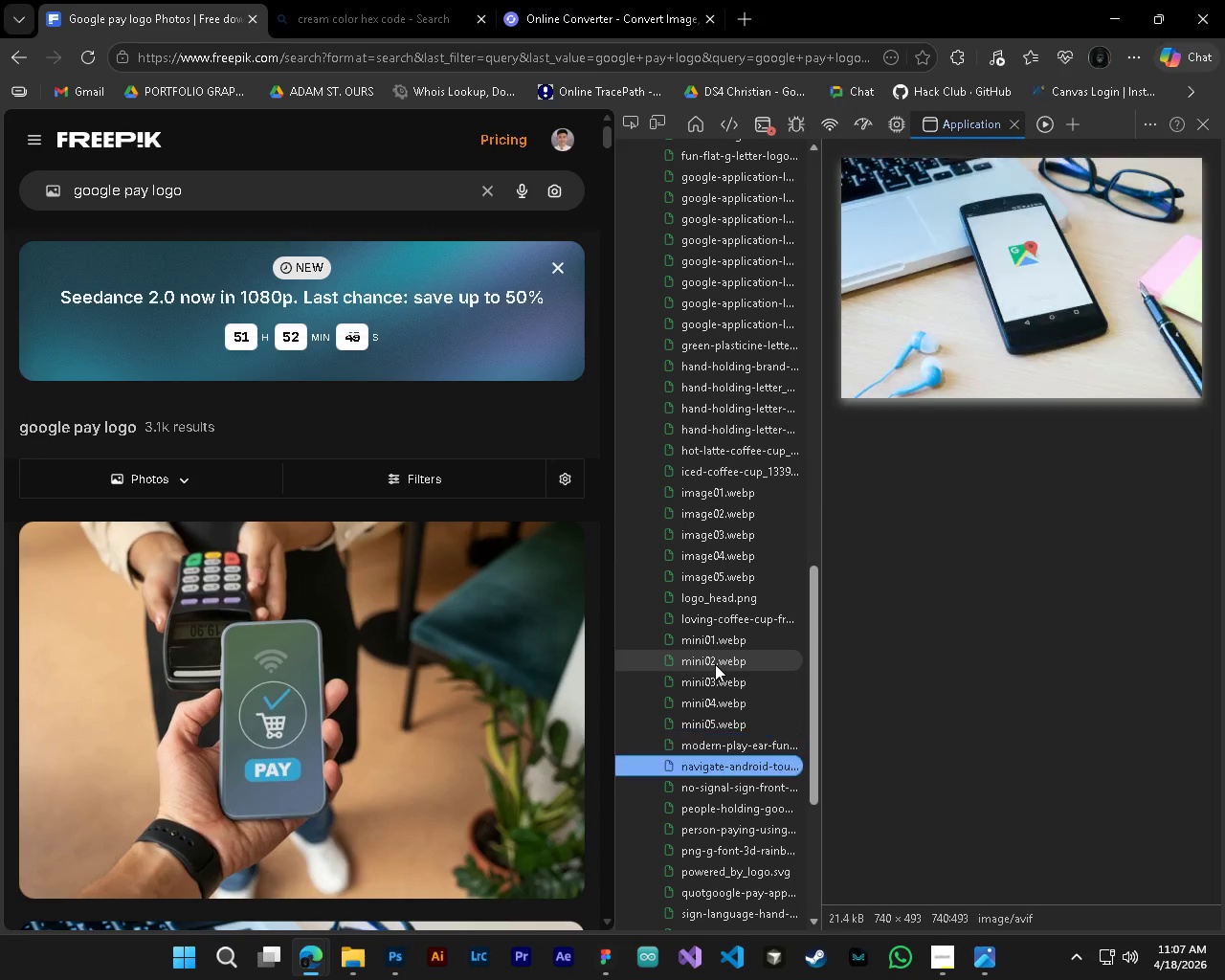 
key(ArrowDown)
 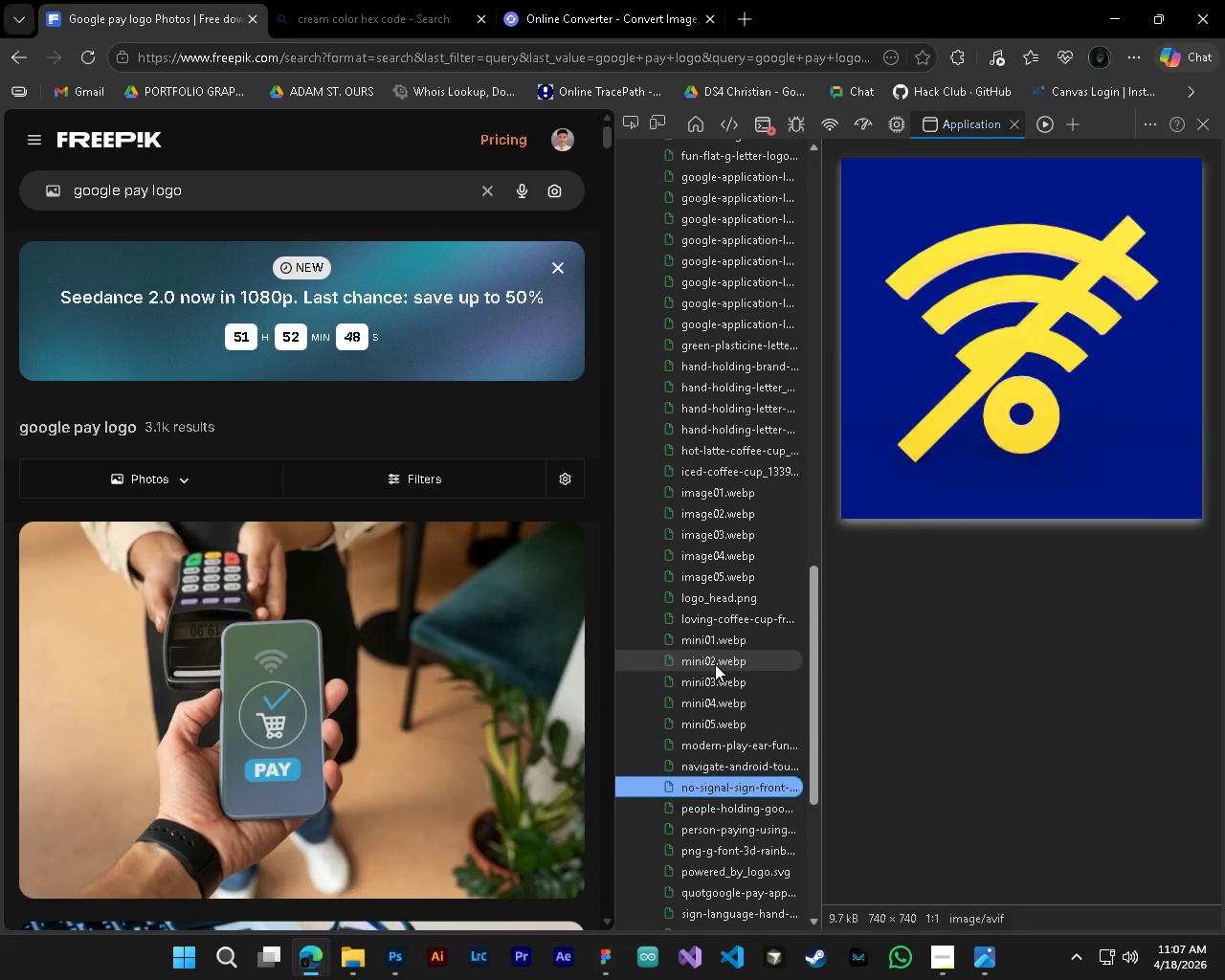 
key(ArrowDown)
 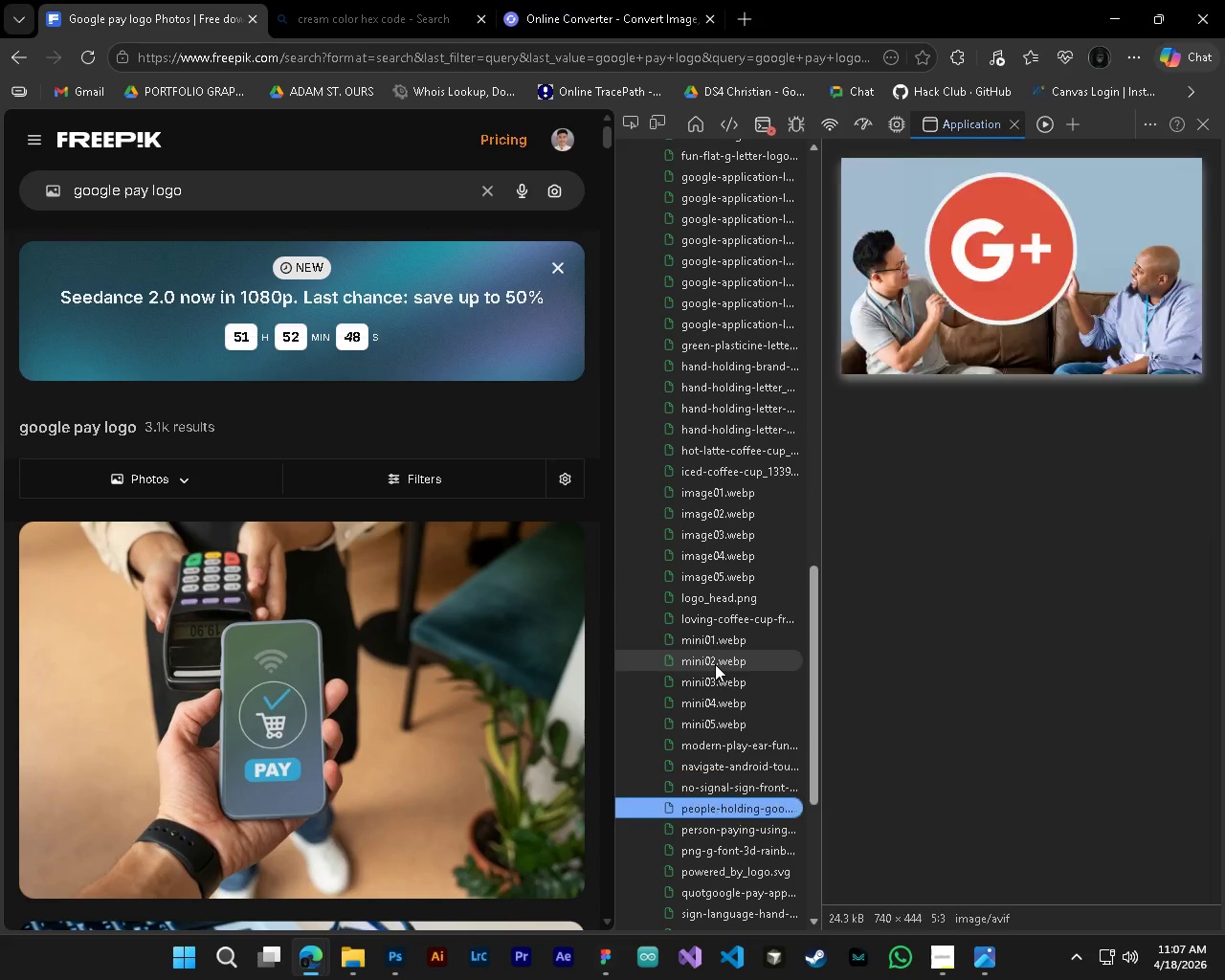 
key(ArrowDown)
 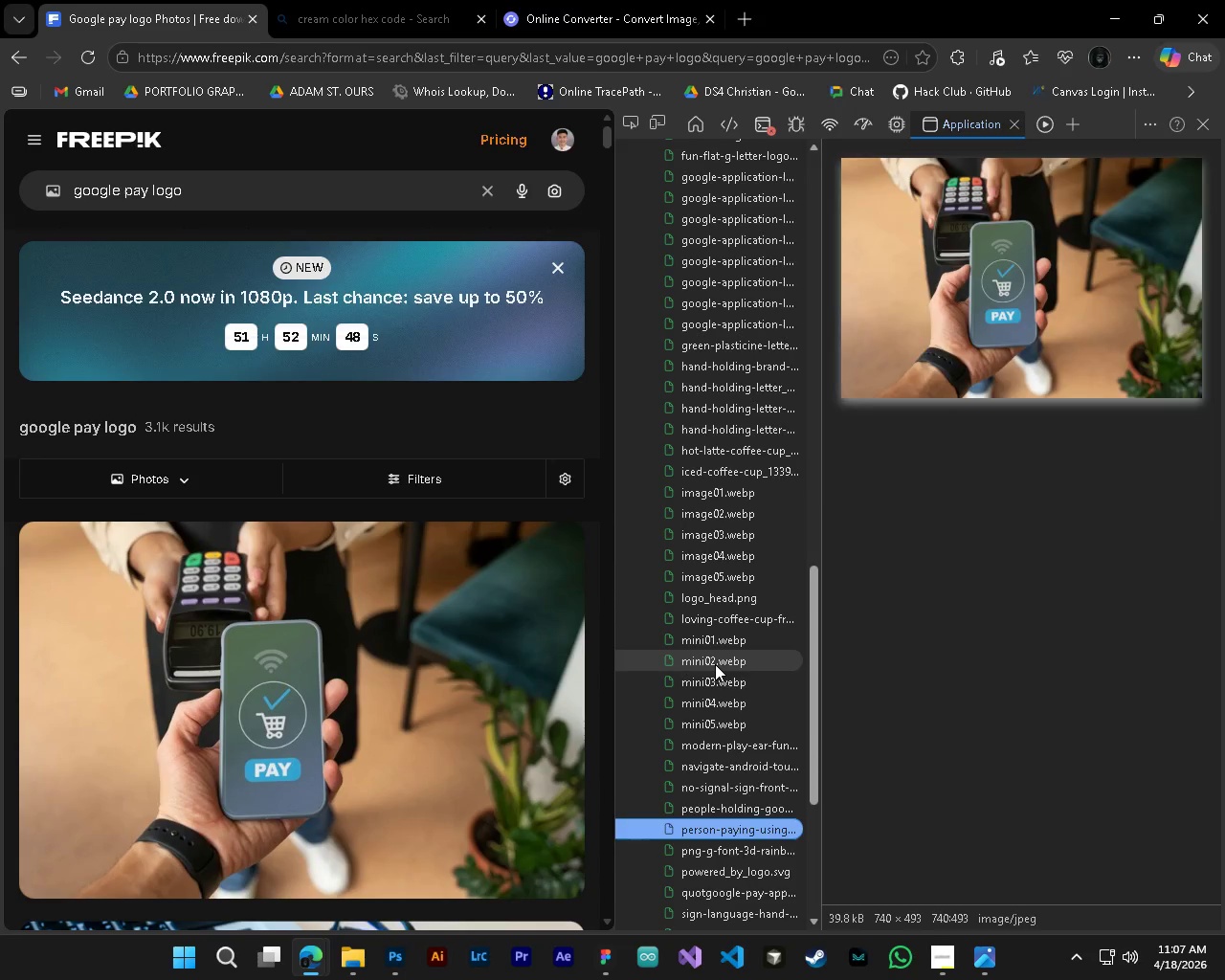 
key(ArrowDown)
 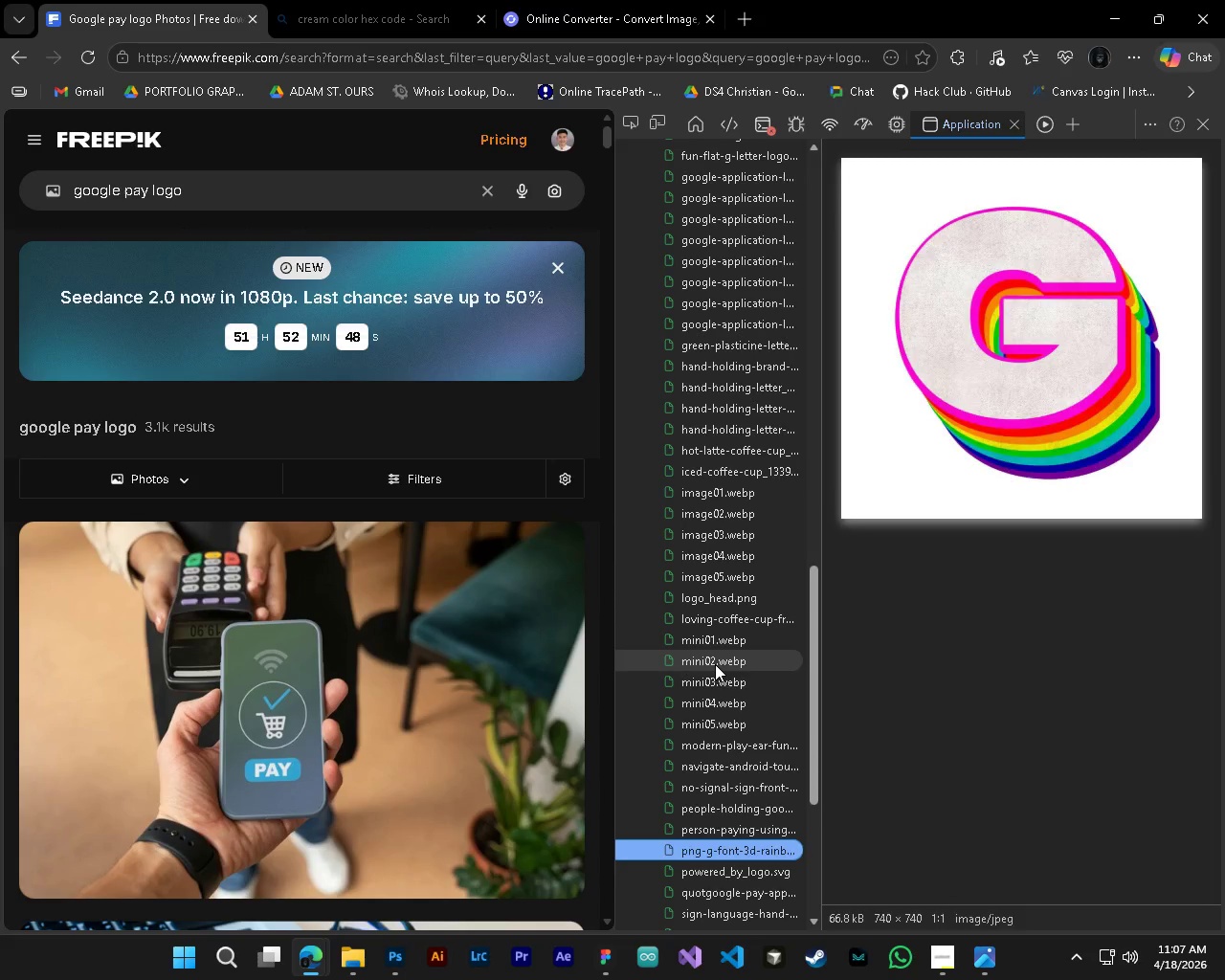 
key(ArrowDown)
 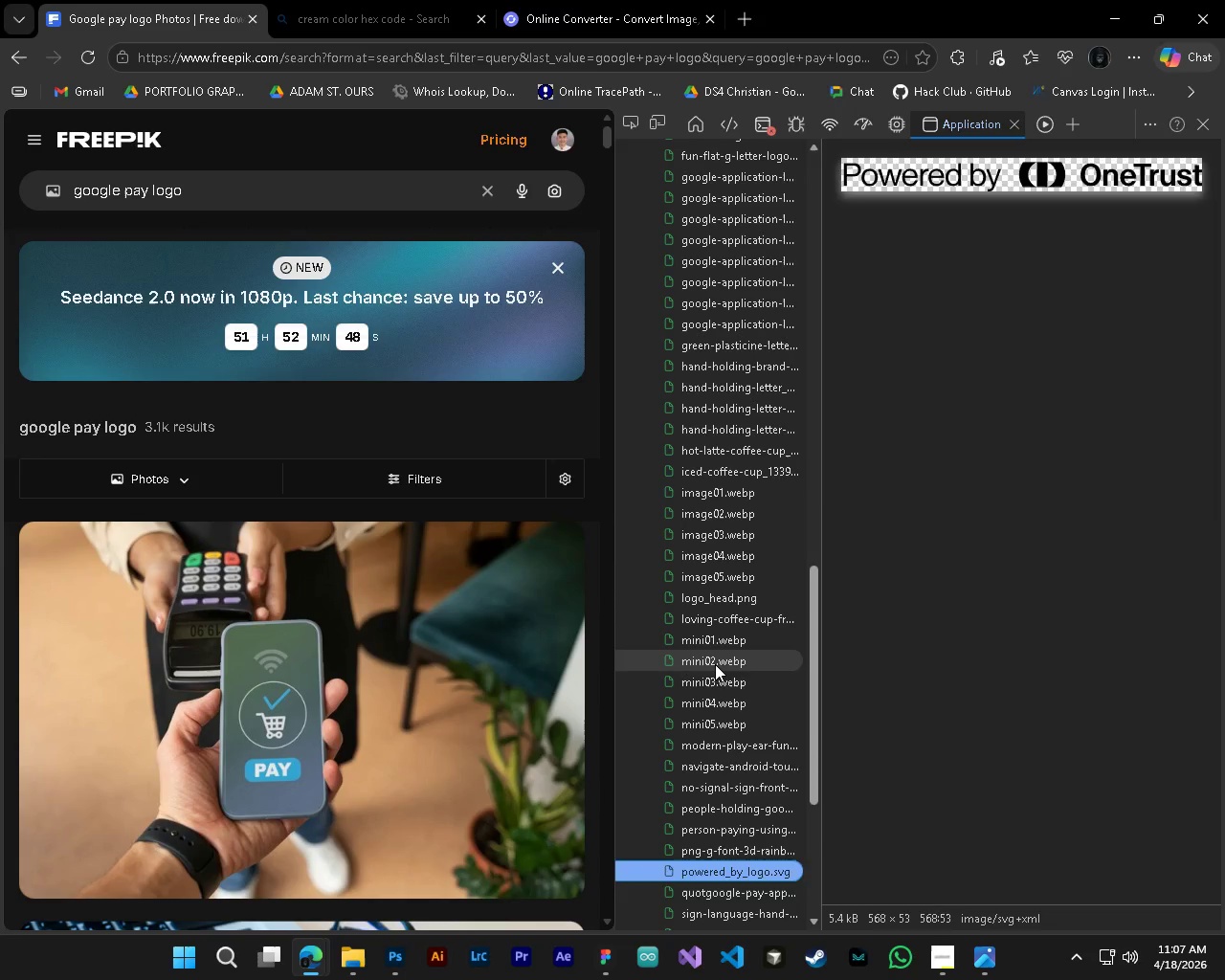 
key(ArrowDown)
 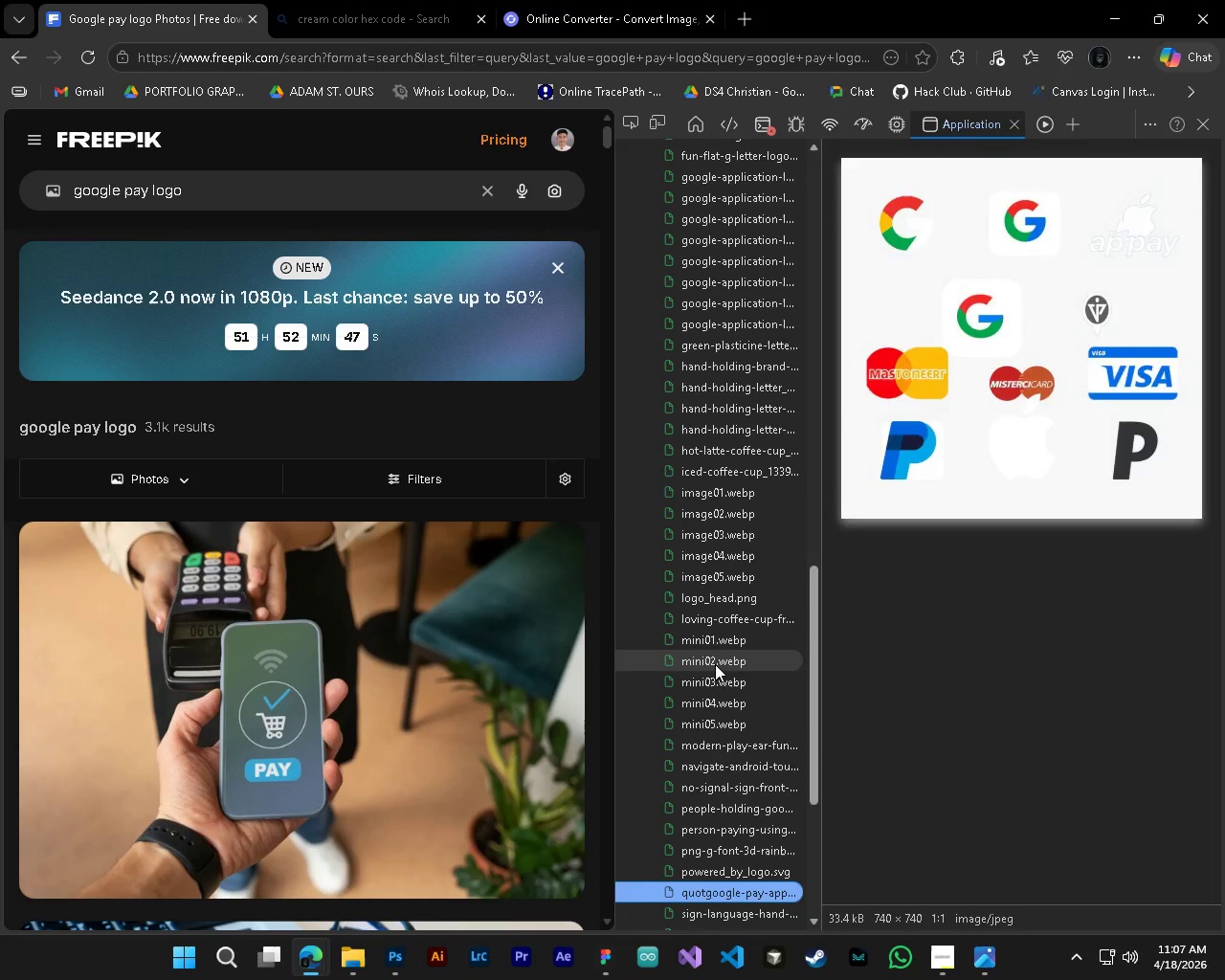 
key(ArrowDown)
 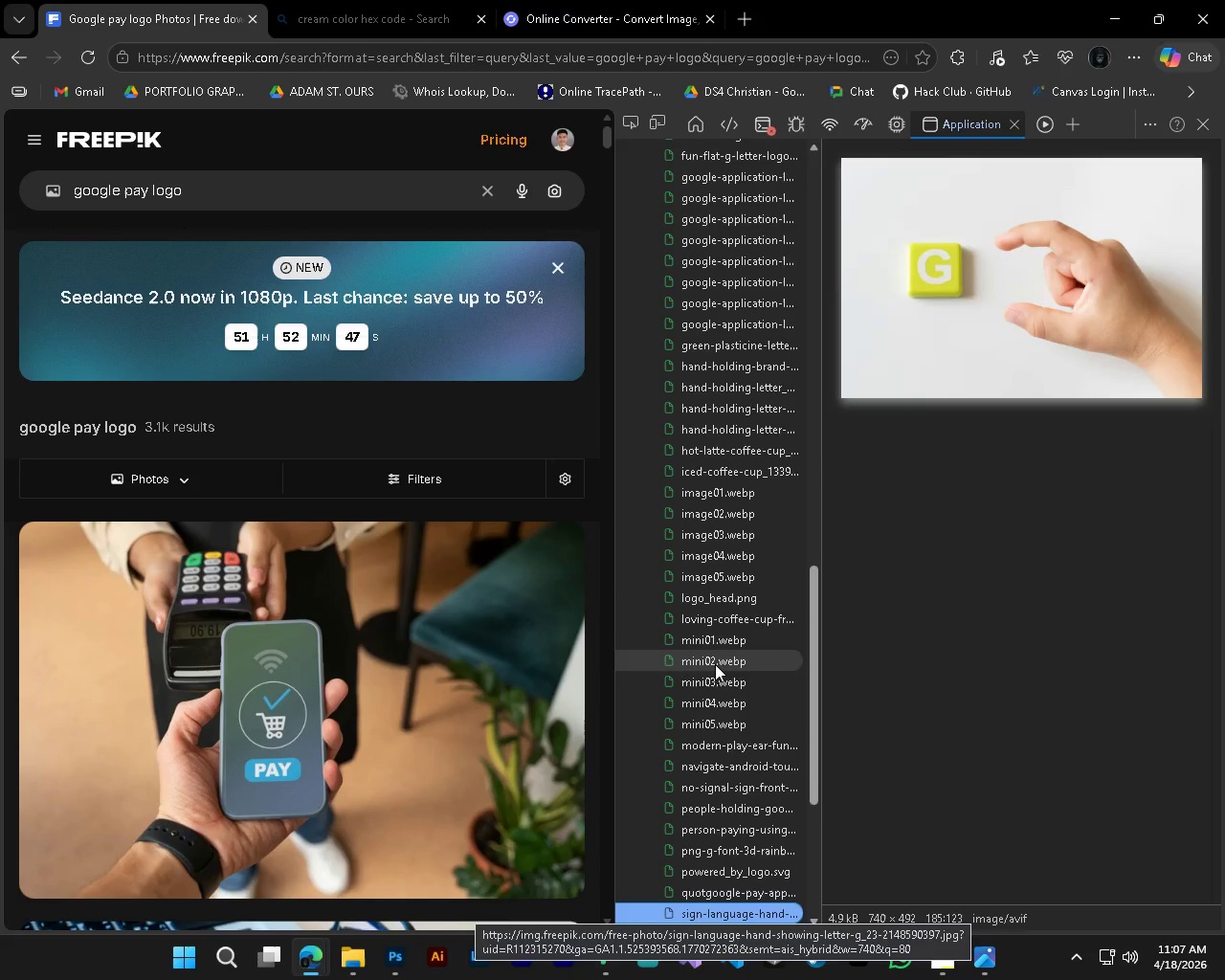 
key(ArrowDown)
 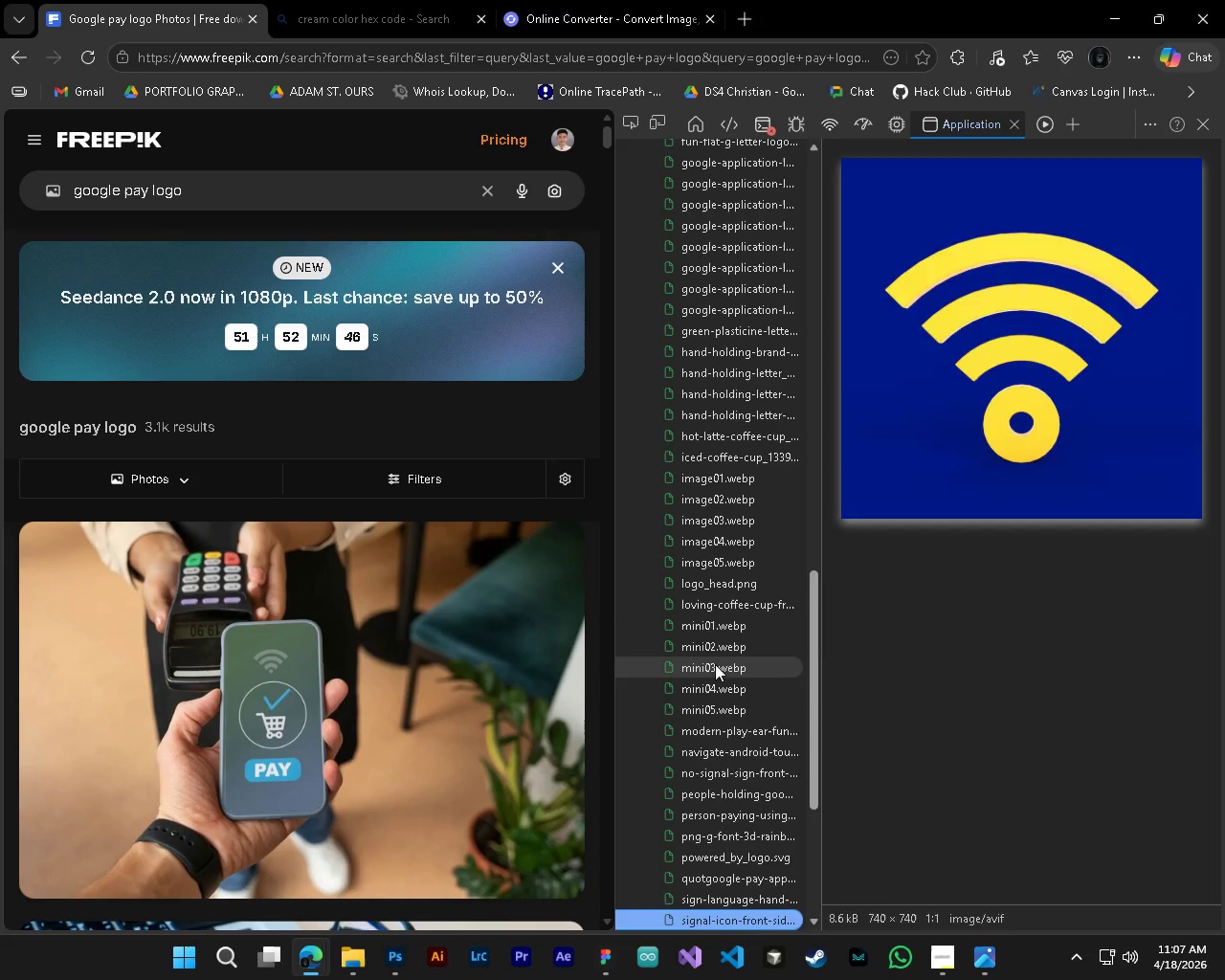 
key(ArrowDown)
 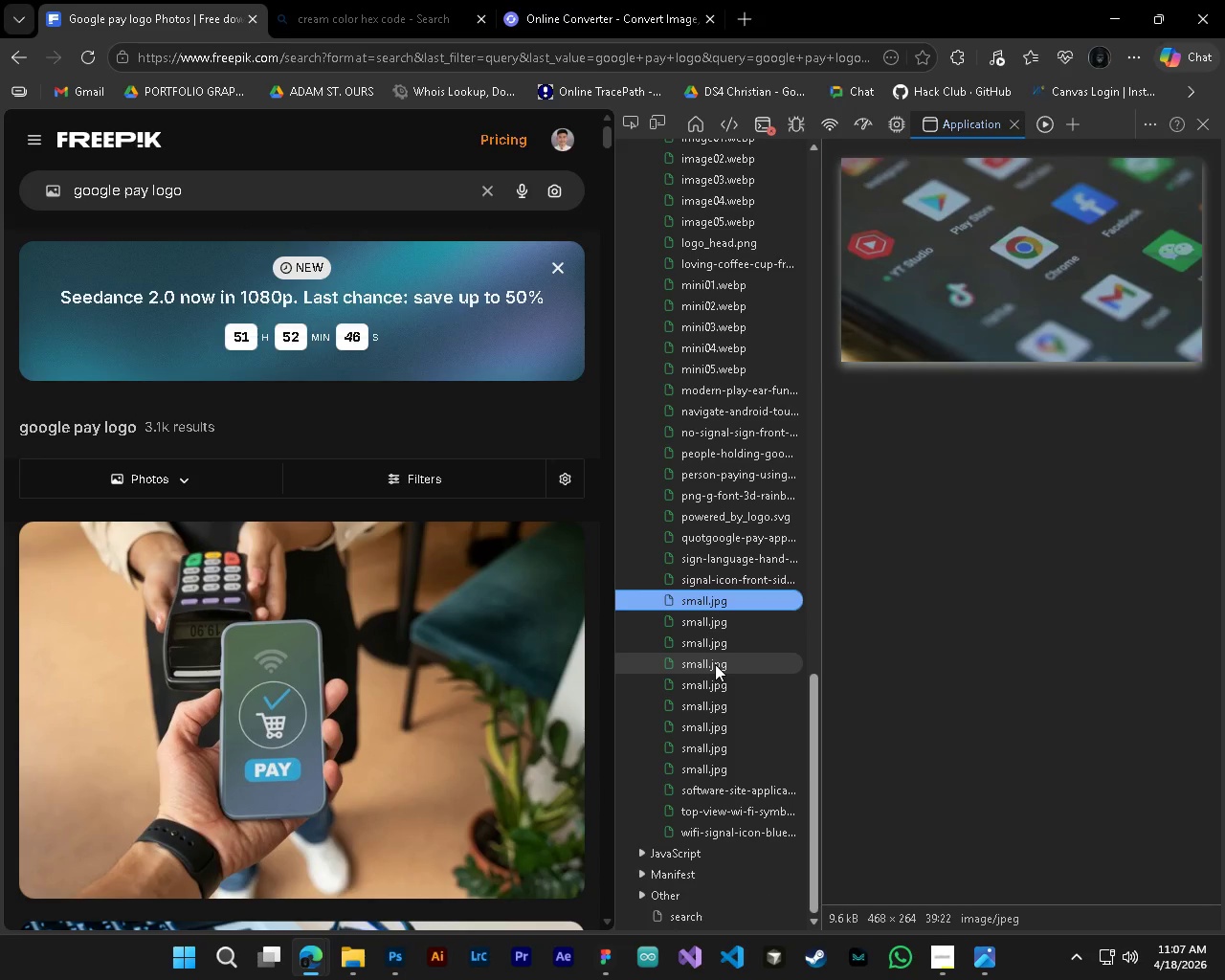 
key(ArrowDown)
 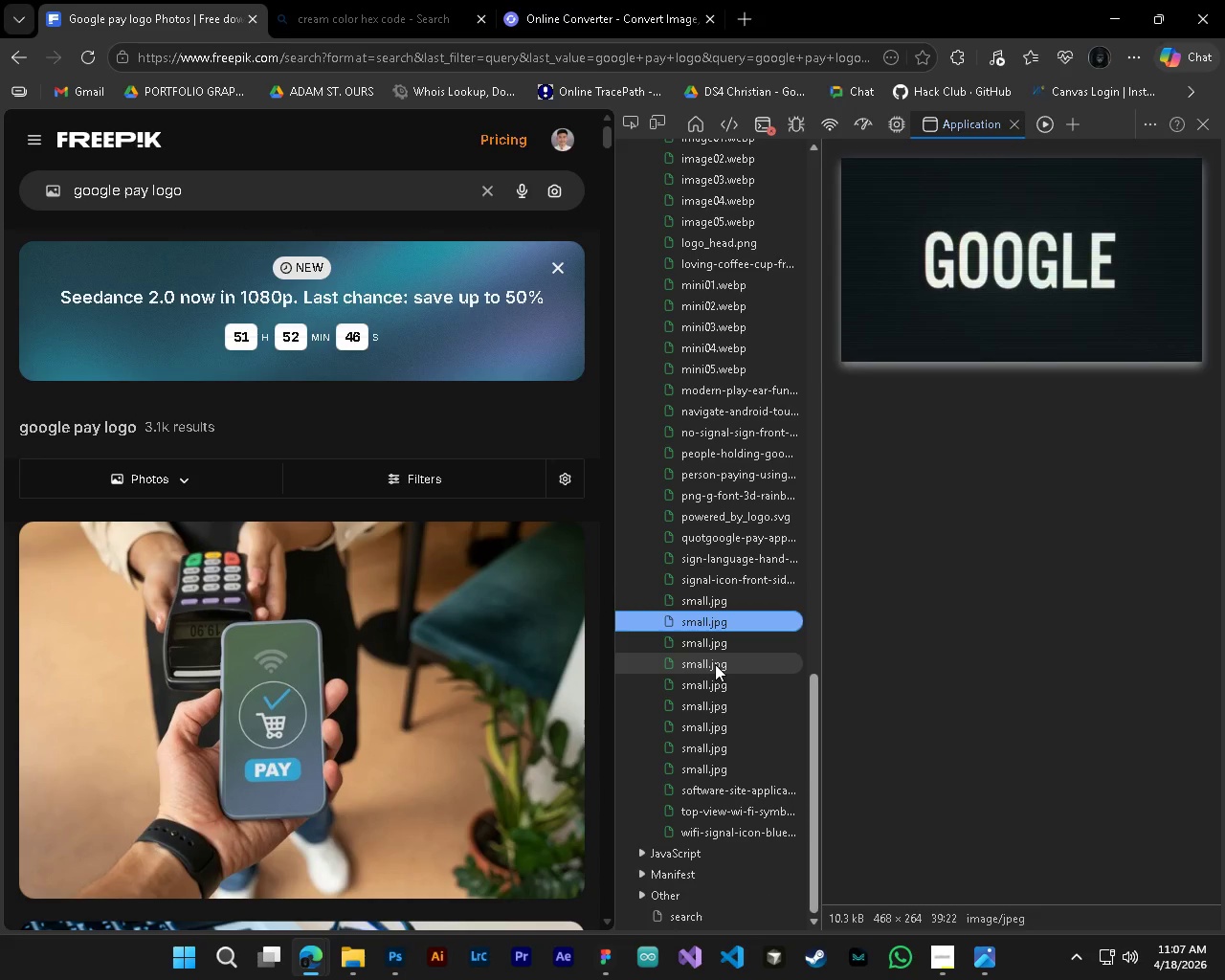 
key(ArrowDown)
 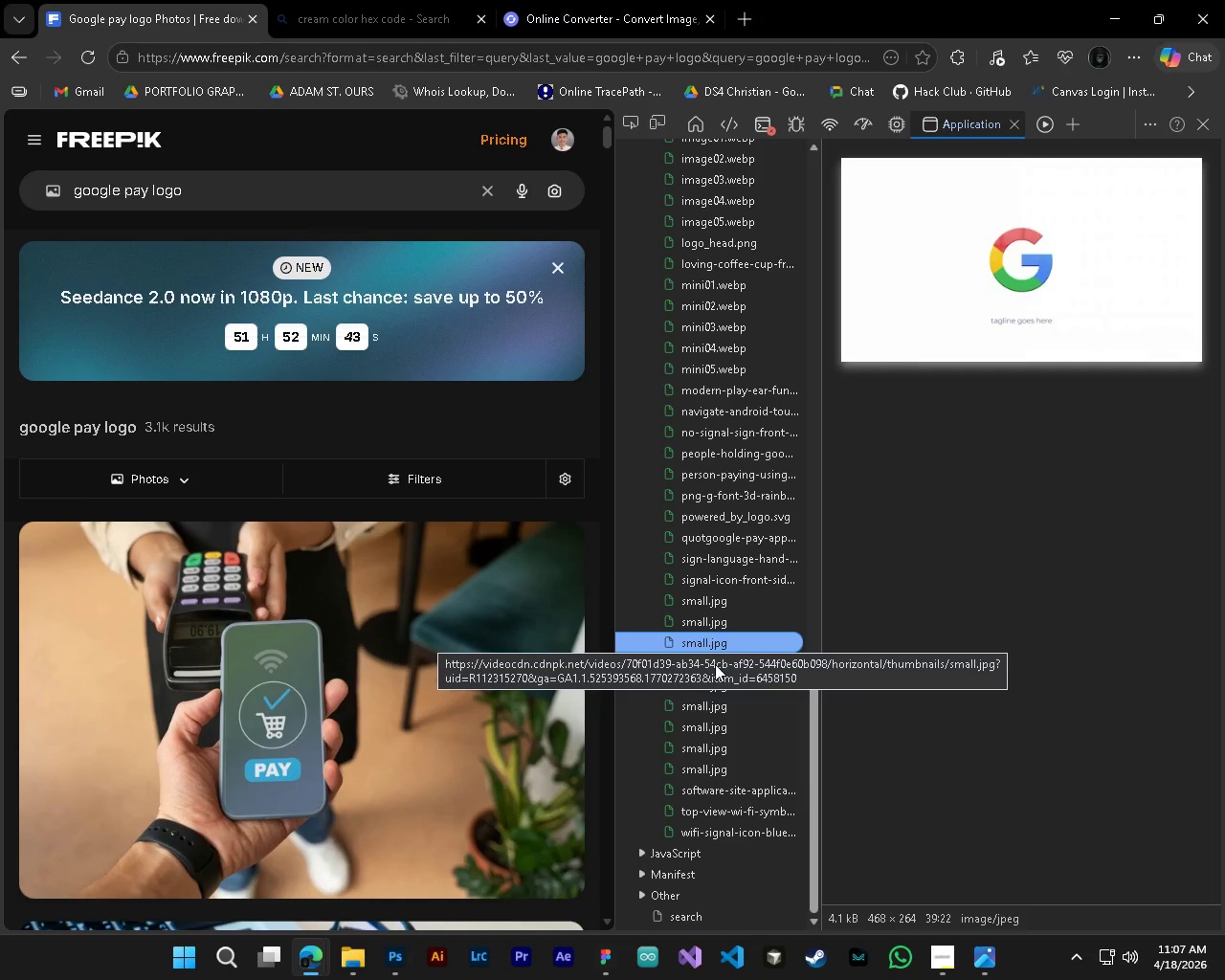 
key(ArrowDown)
 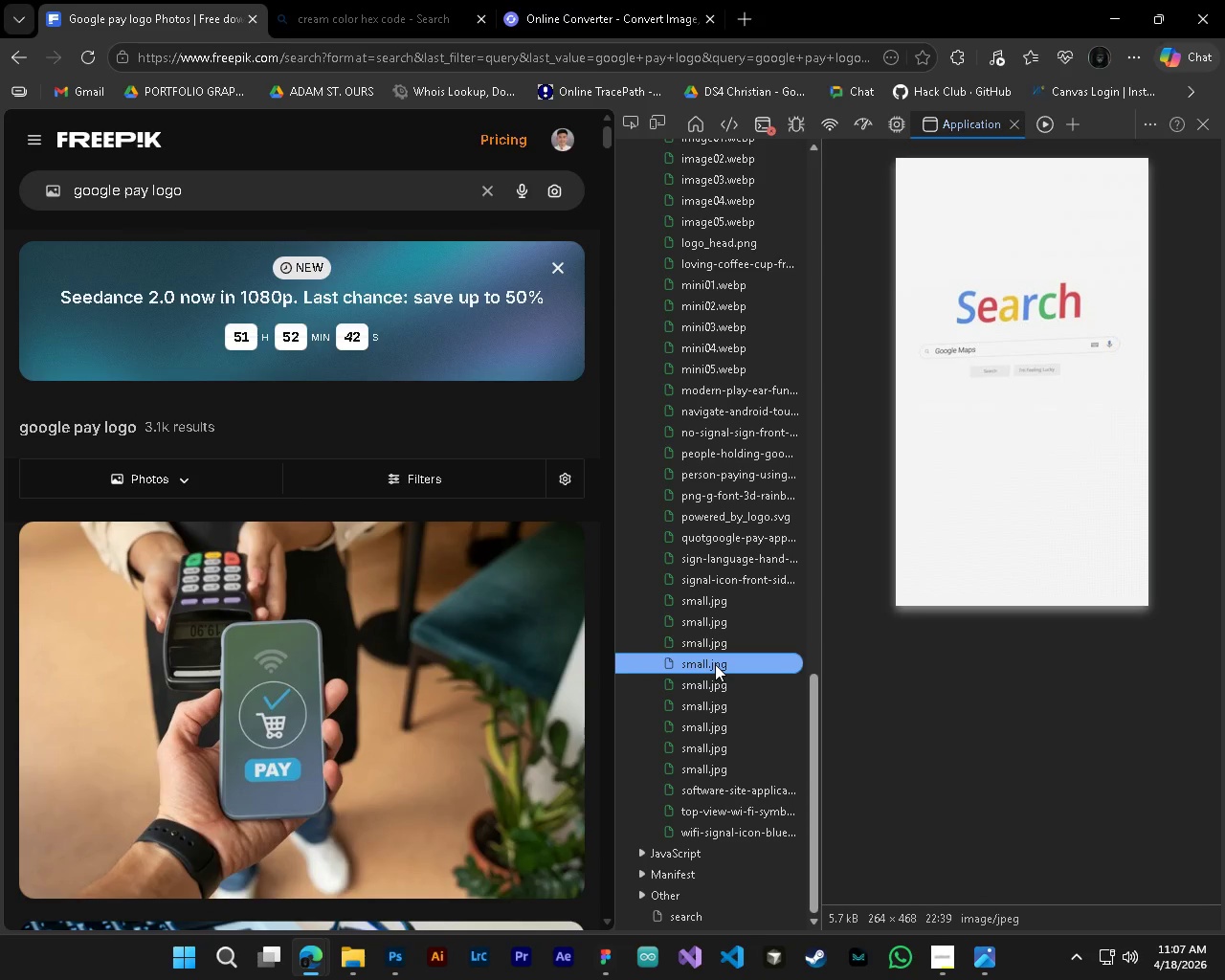 
key(ArrowDown)
 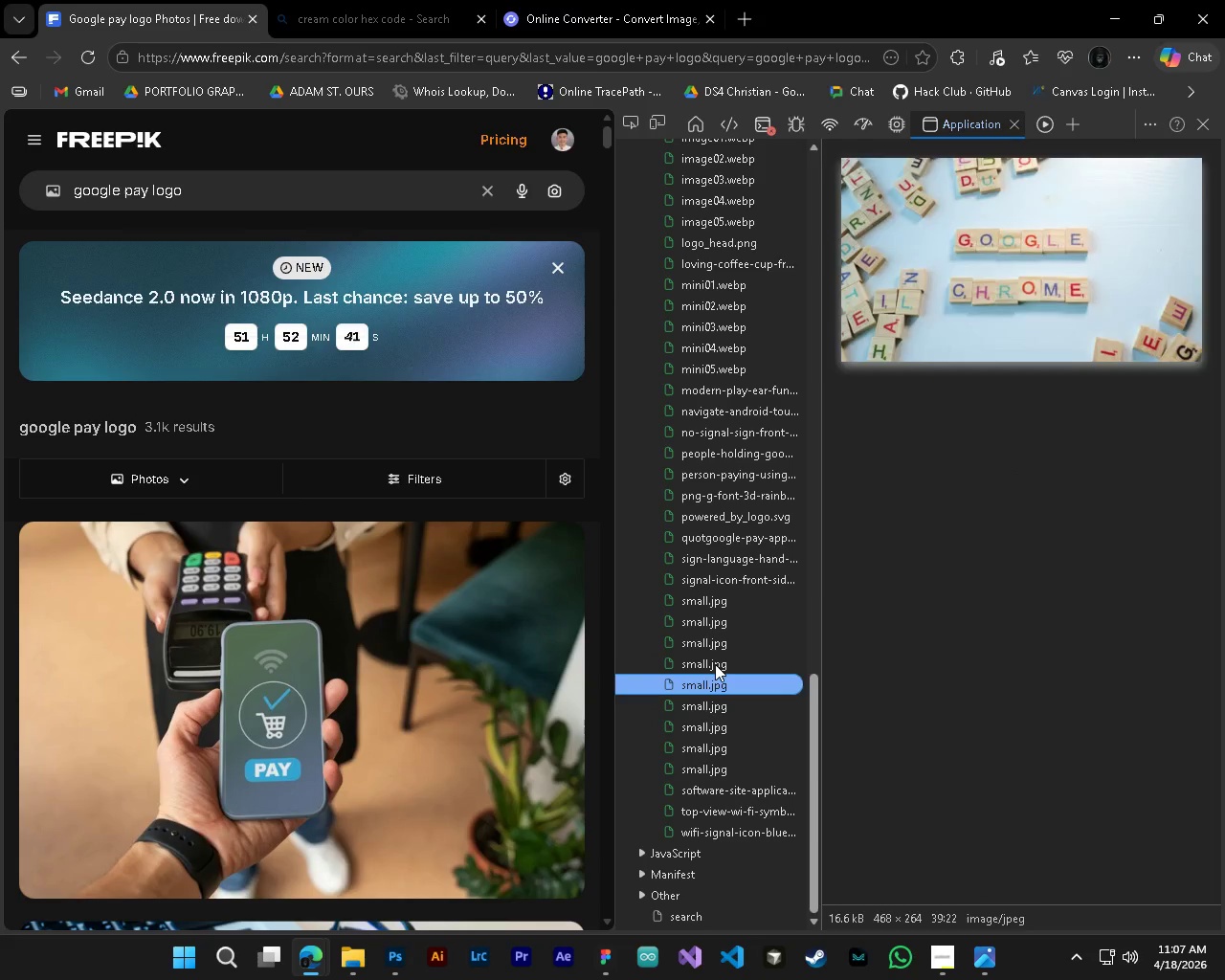 
key(ArrowDown)
 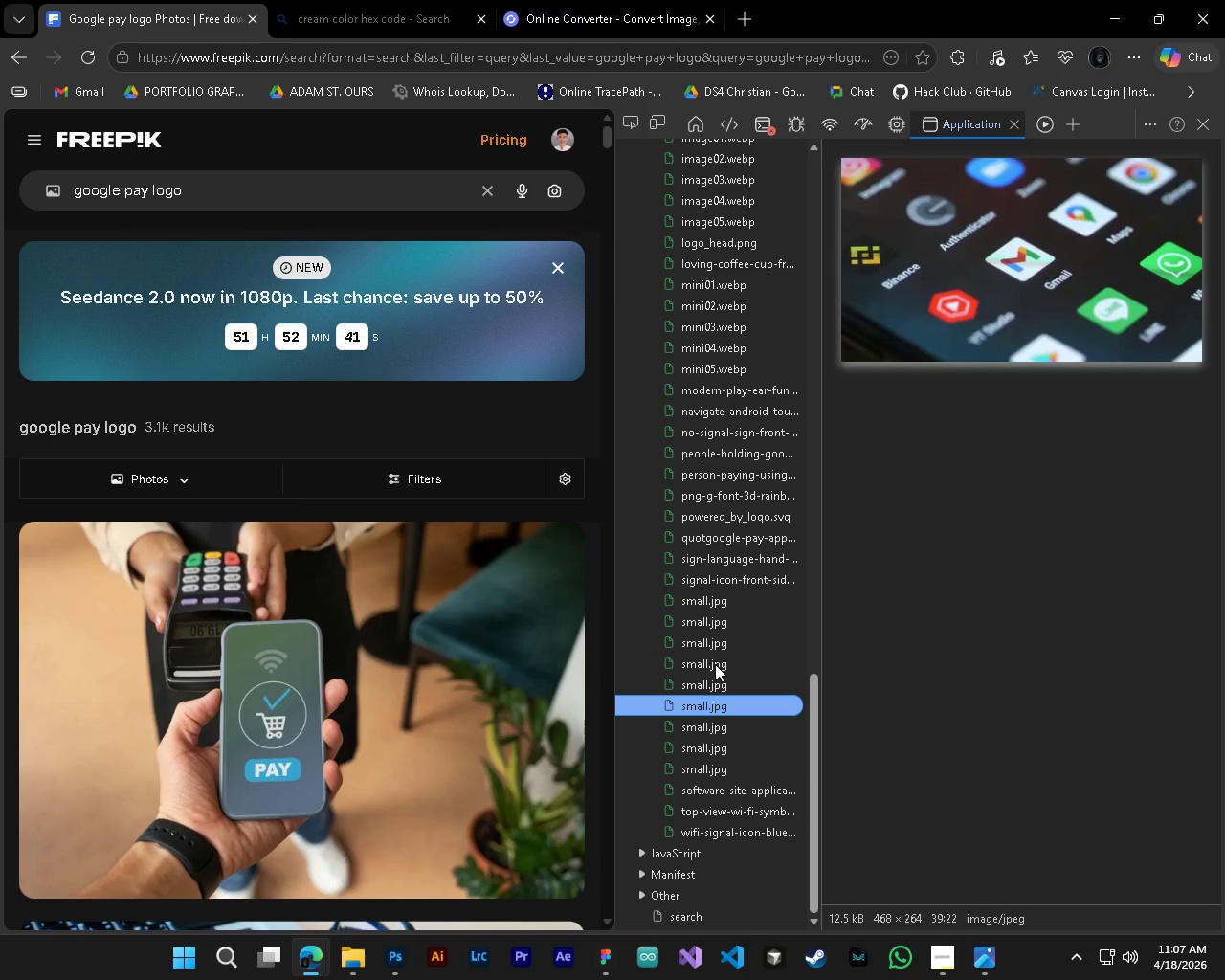 
key(ArrowDown)
 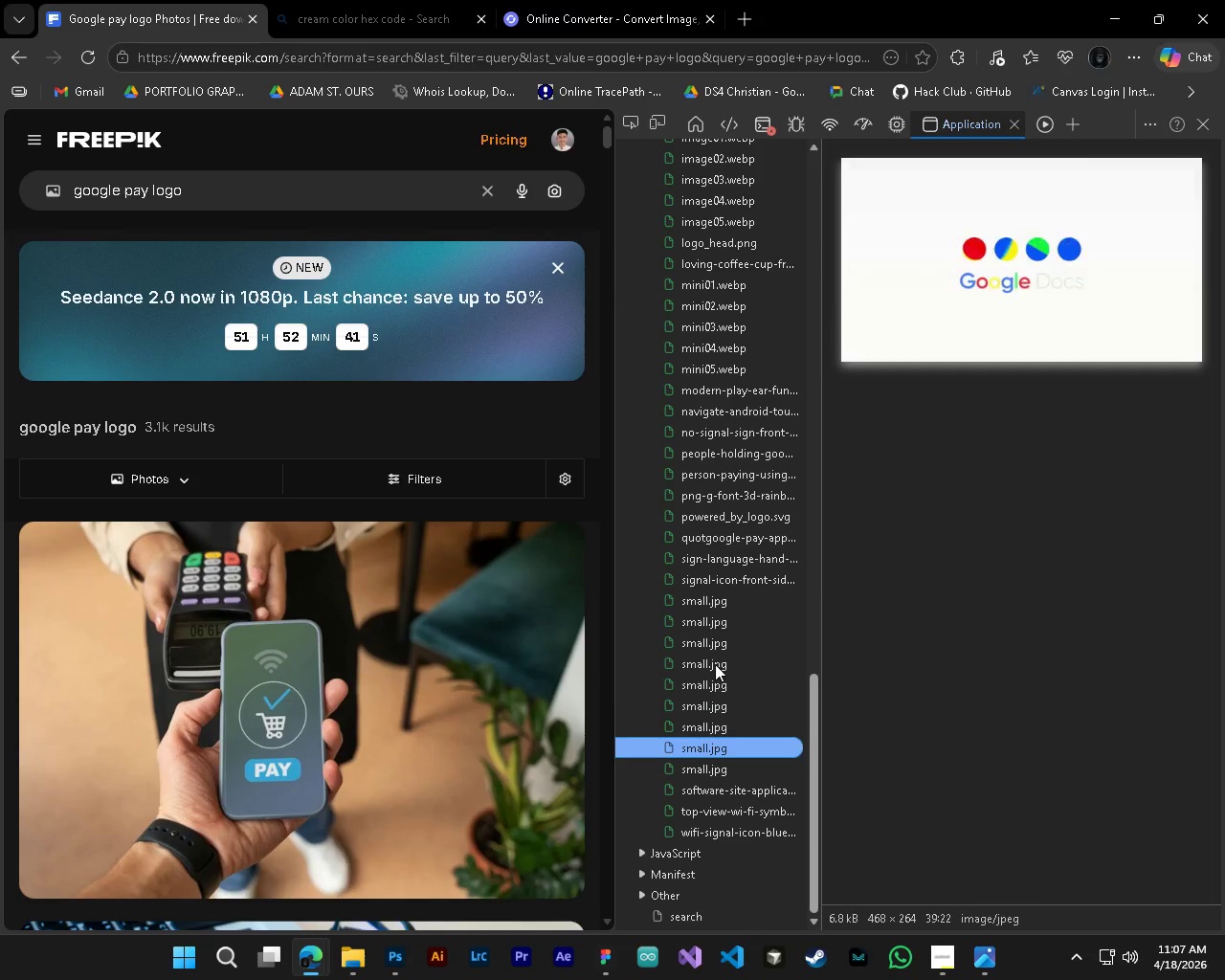 
key(ArrowDown)
 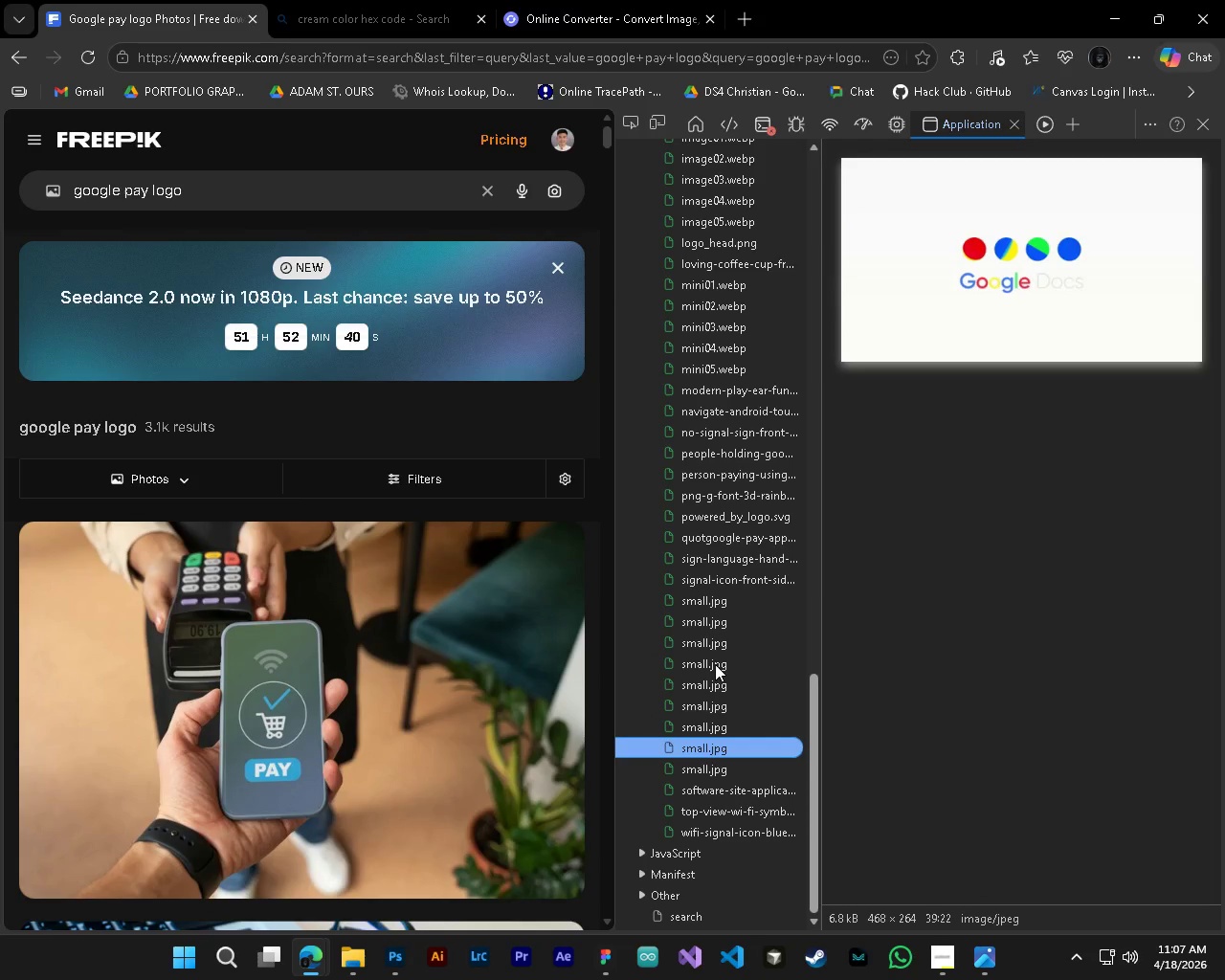 
key(ArrowDown)
 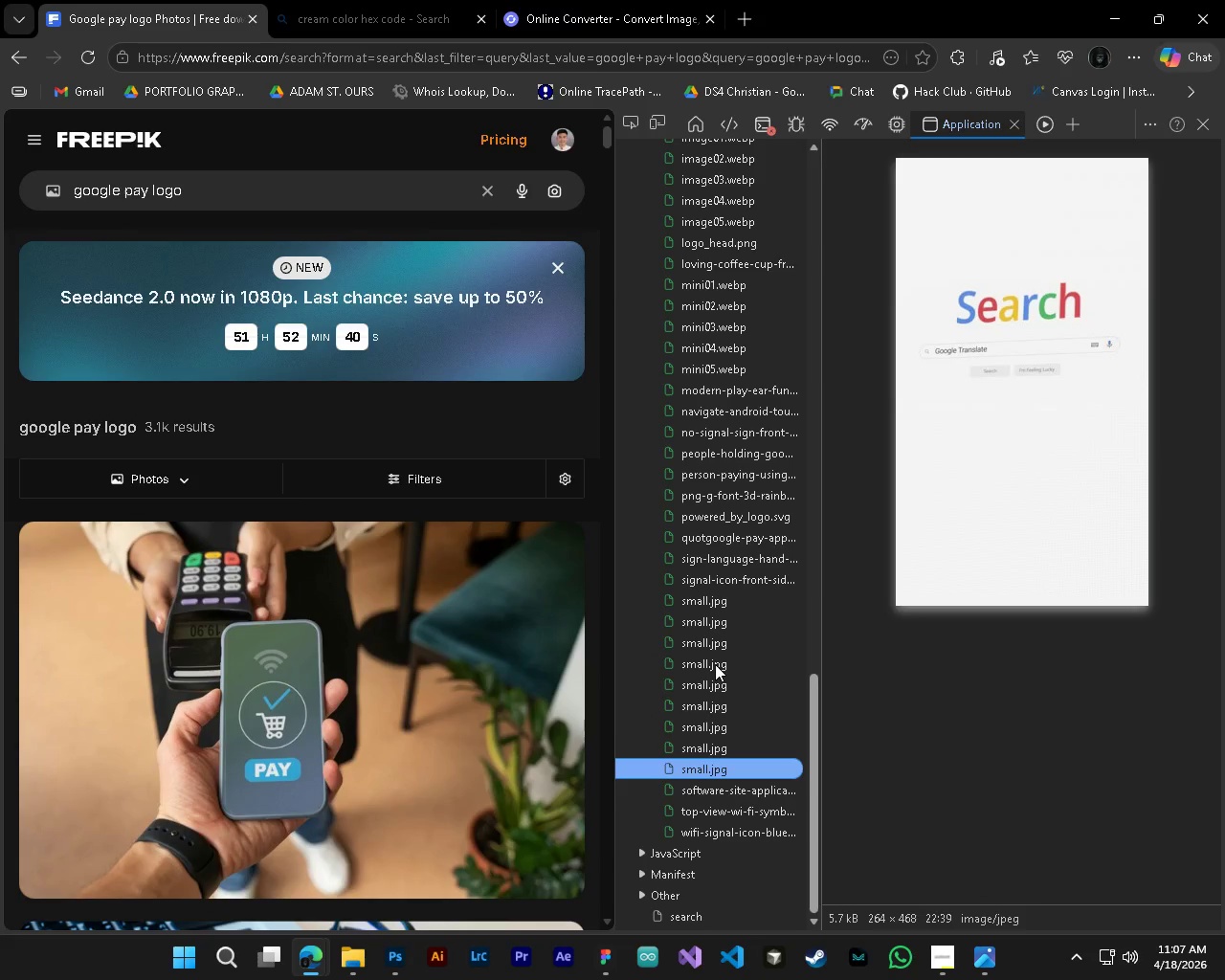 
key(ArrowDown)
 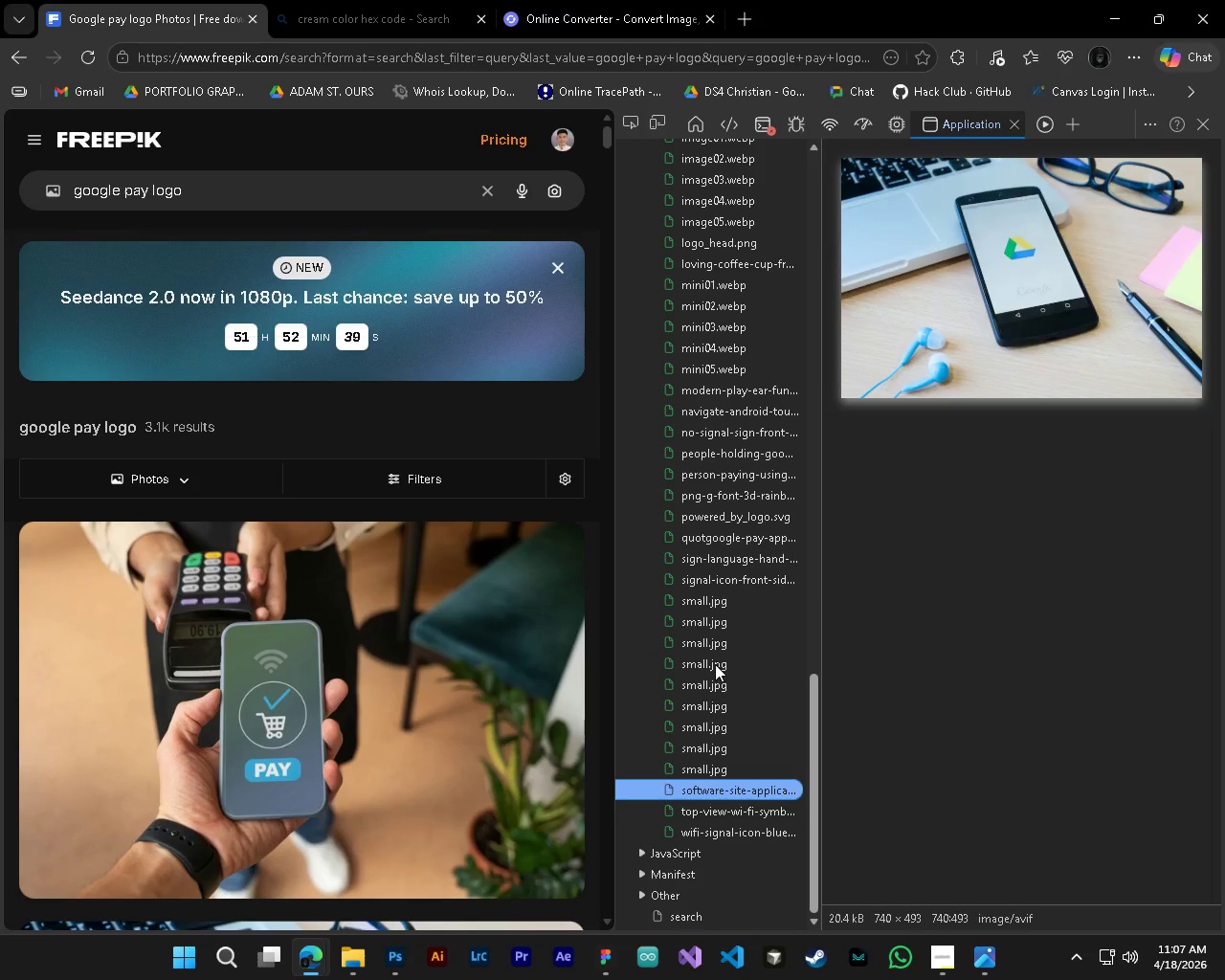 
key(ArrowDown)
 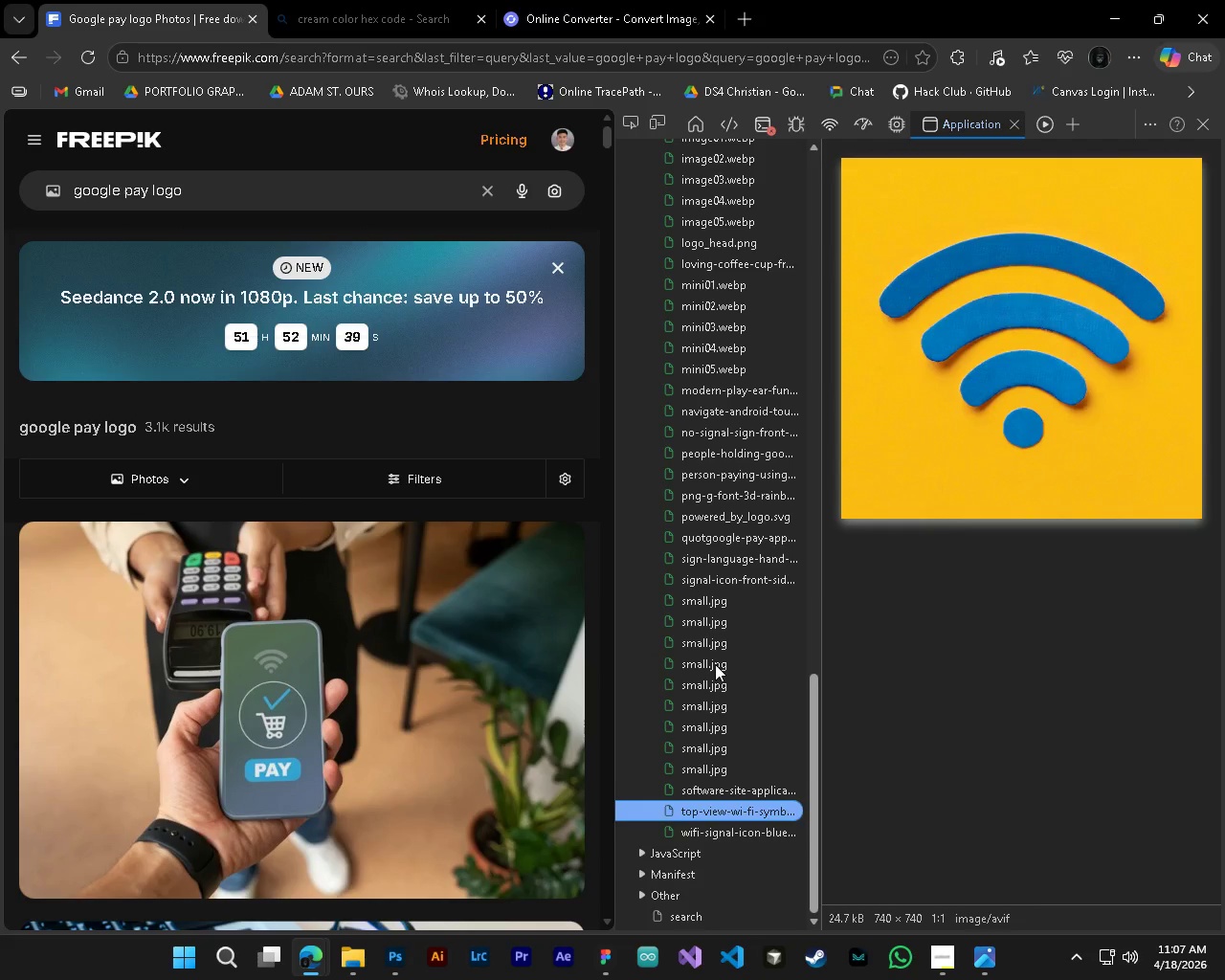 
key(ArrowDown)
 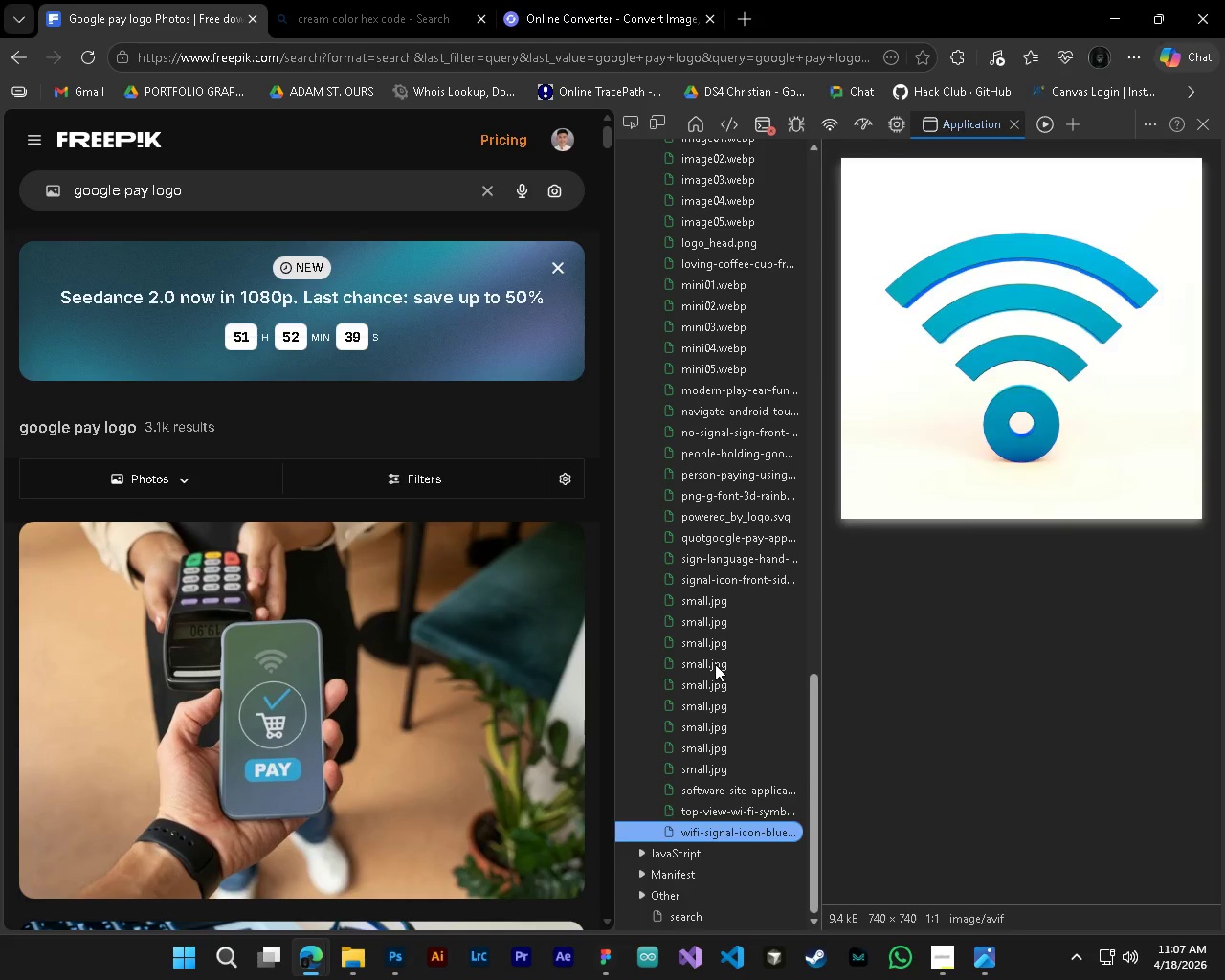 
key(ArrowDown)
 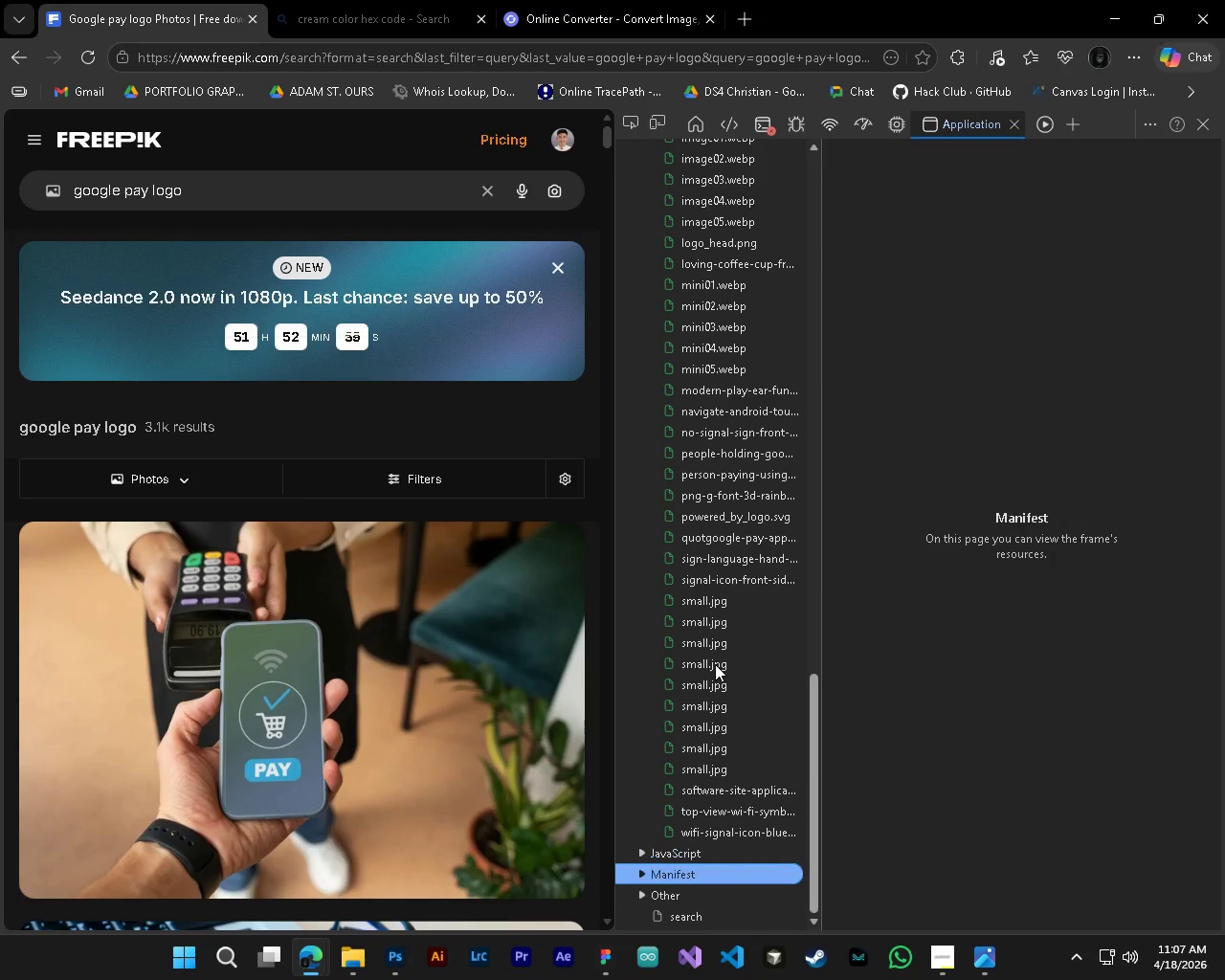 
key(ArrowDown)
 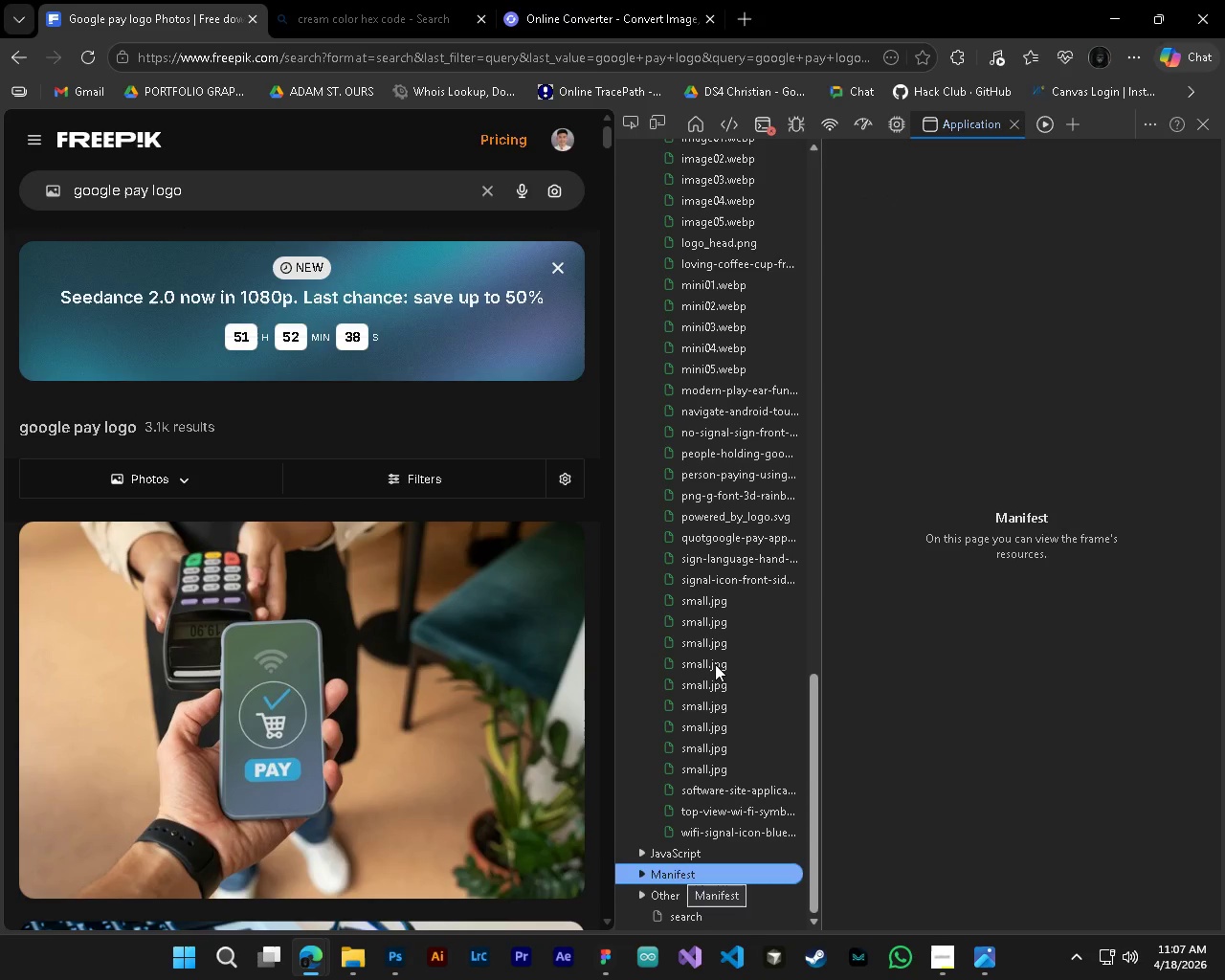 
key(ArrowDown)
 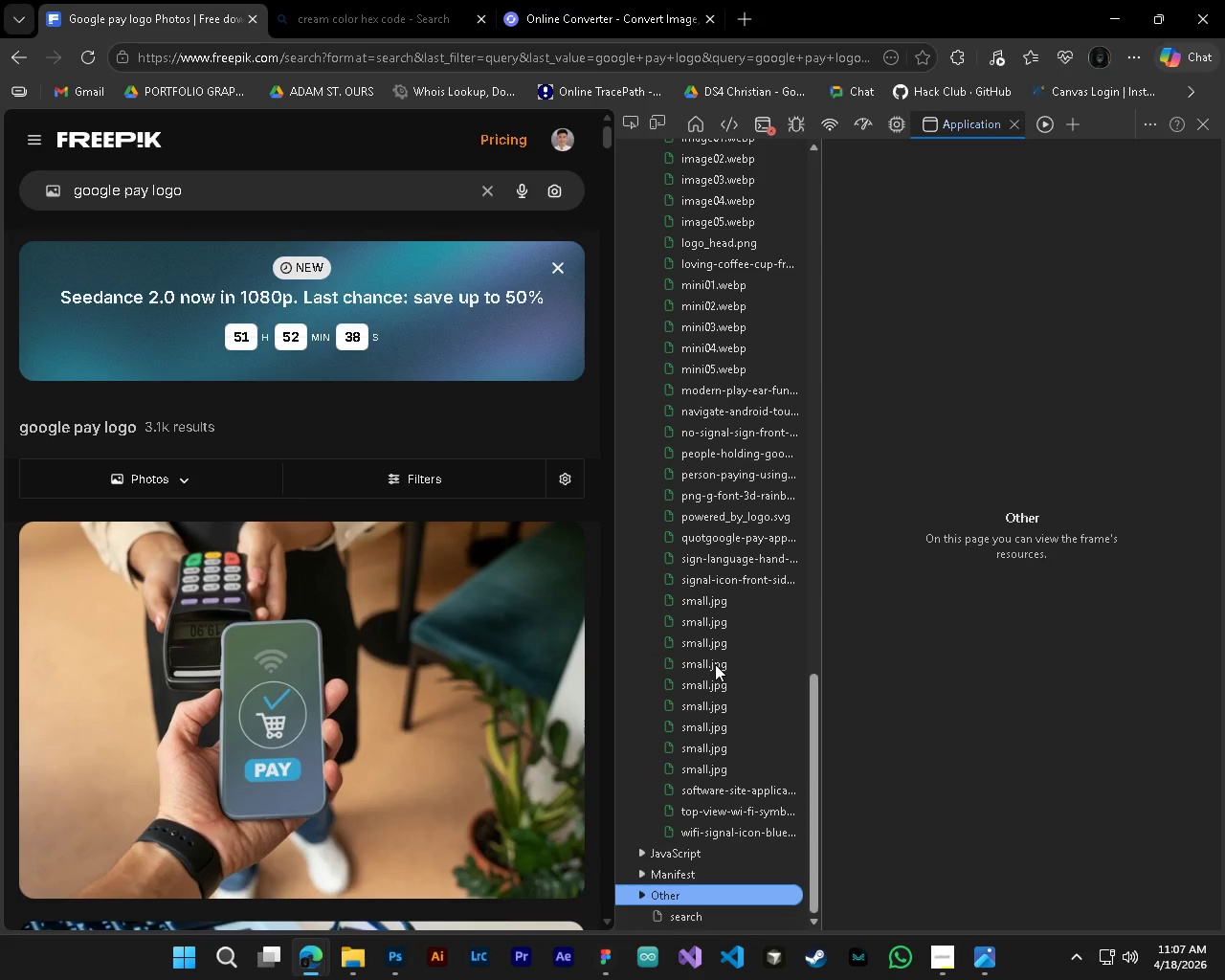 
key(ArrowDown)
 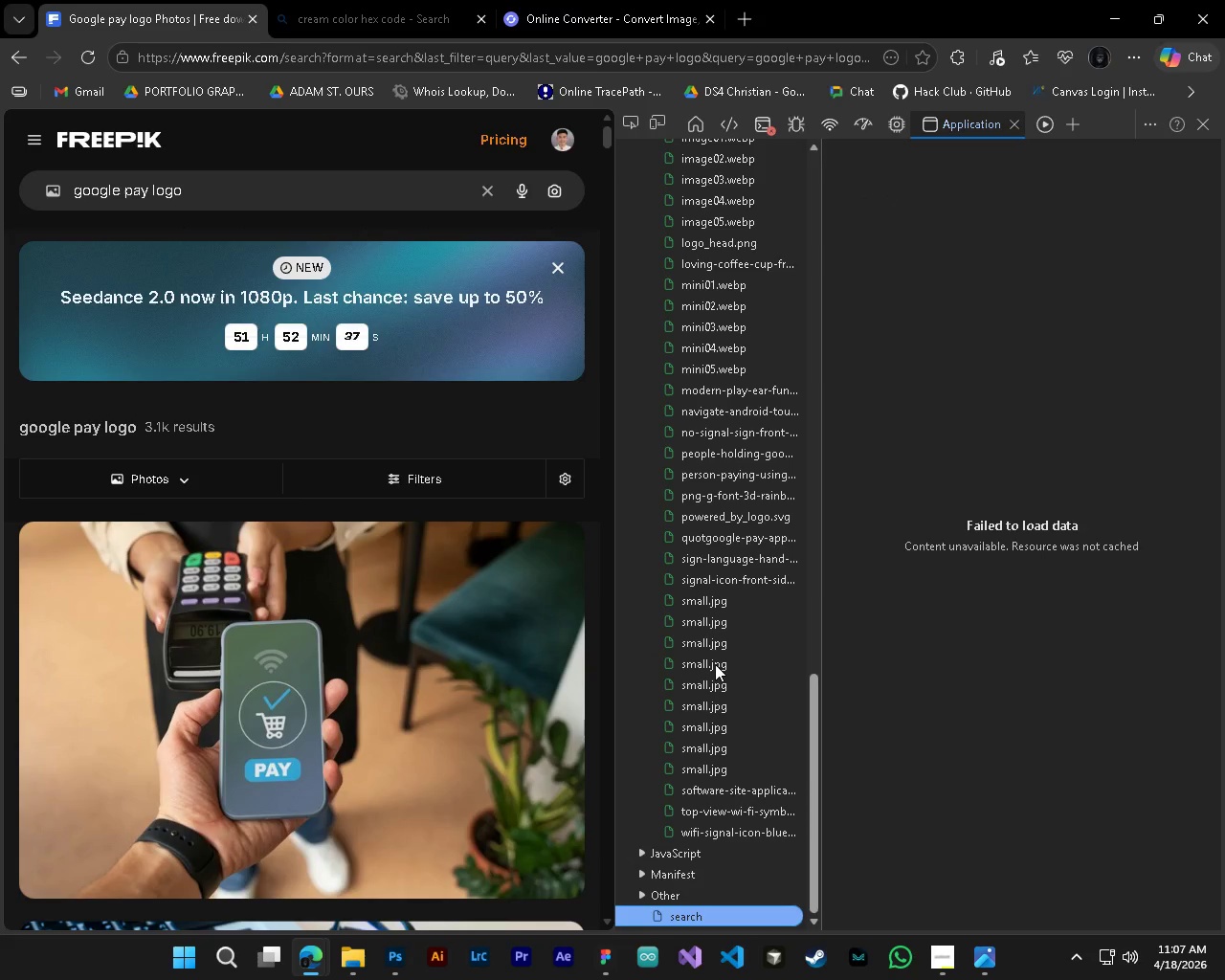 
hold_key(key=ArrowUp, duration=1.5)
 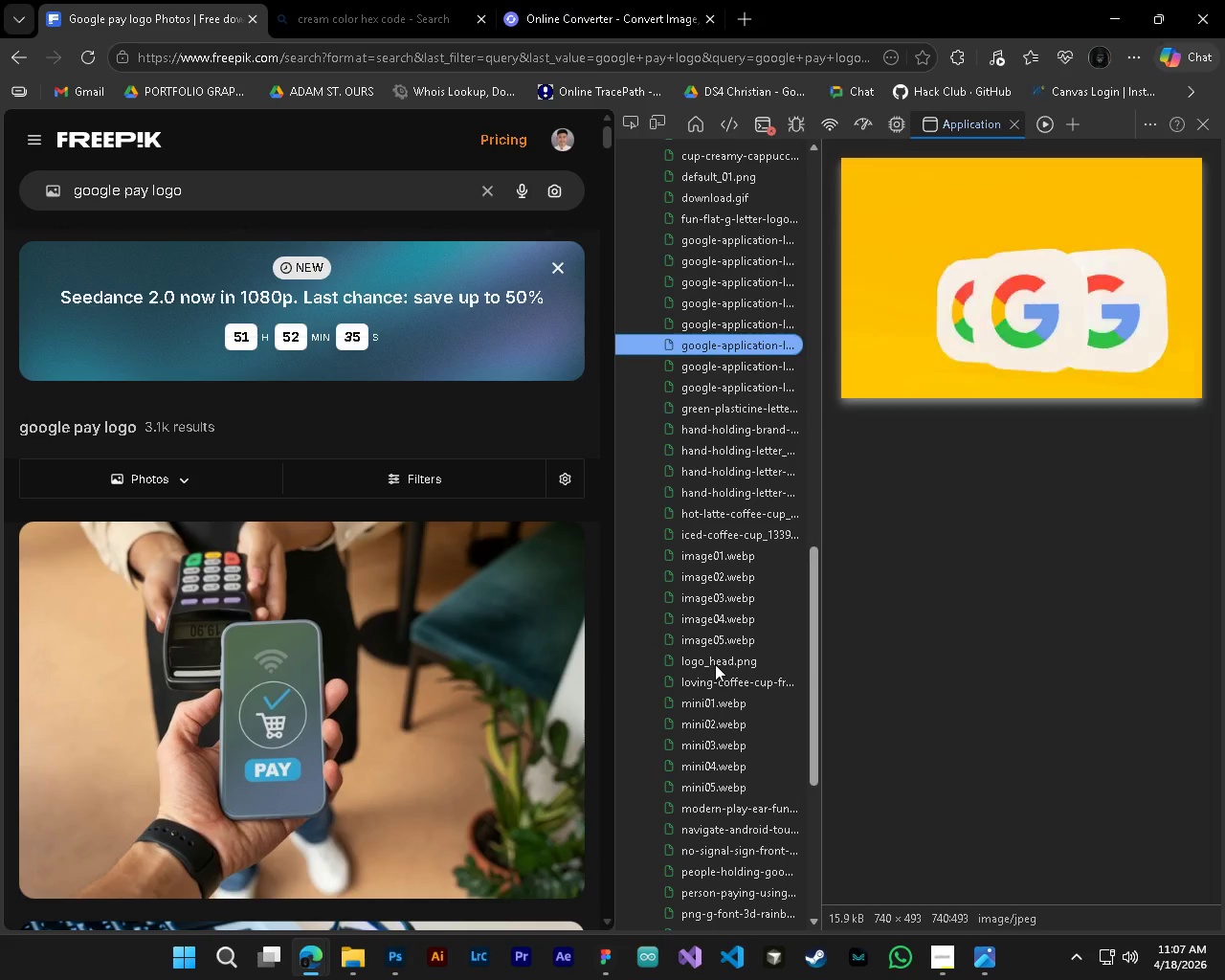 
hold_key(key=ArrowUp, duration=0.84)
 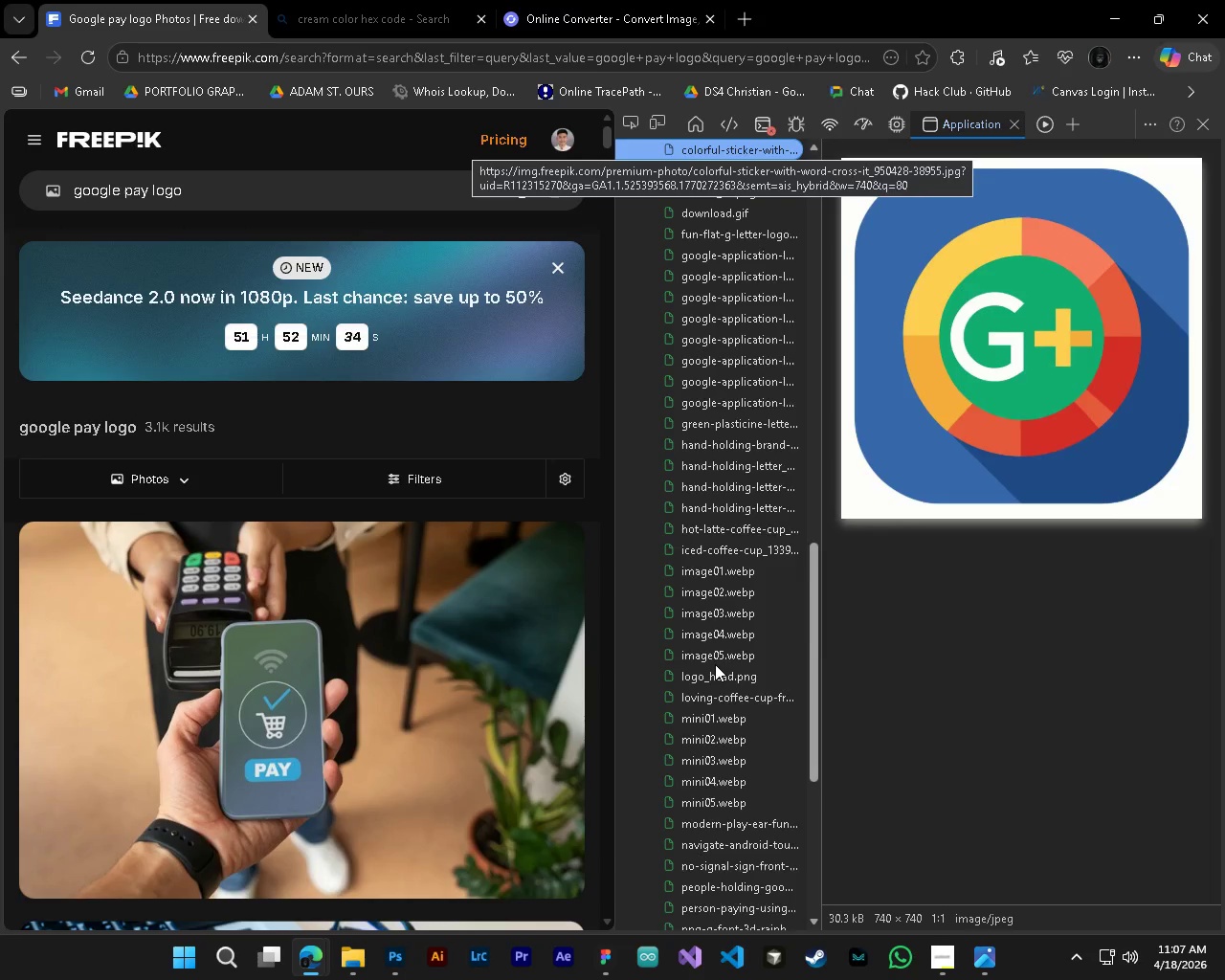 
key(ArrowUp)
 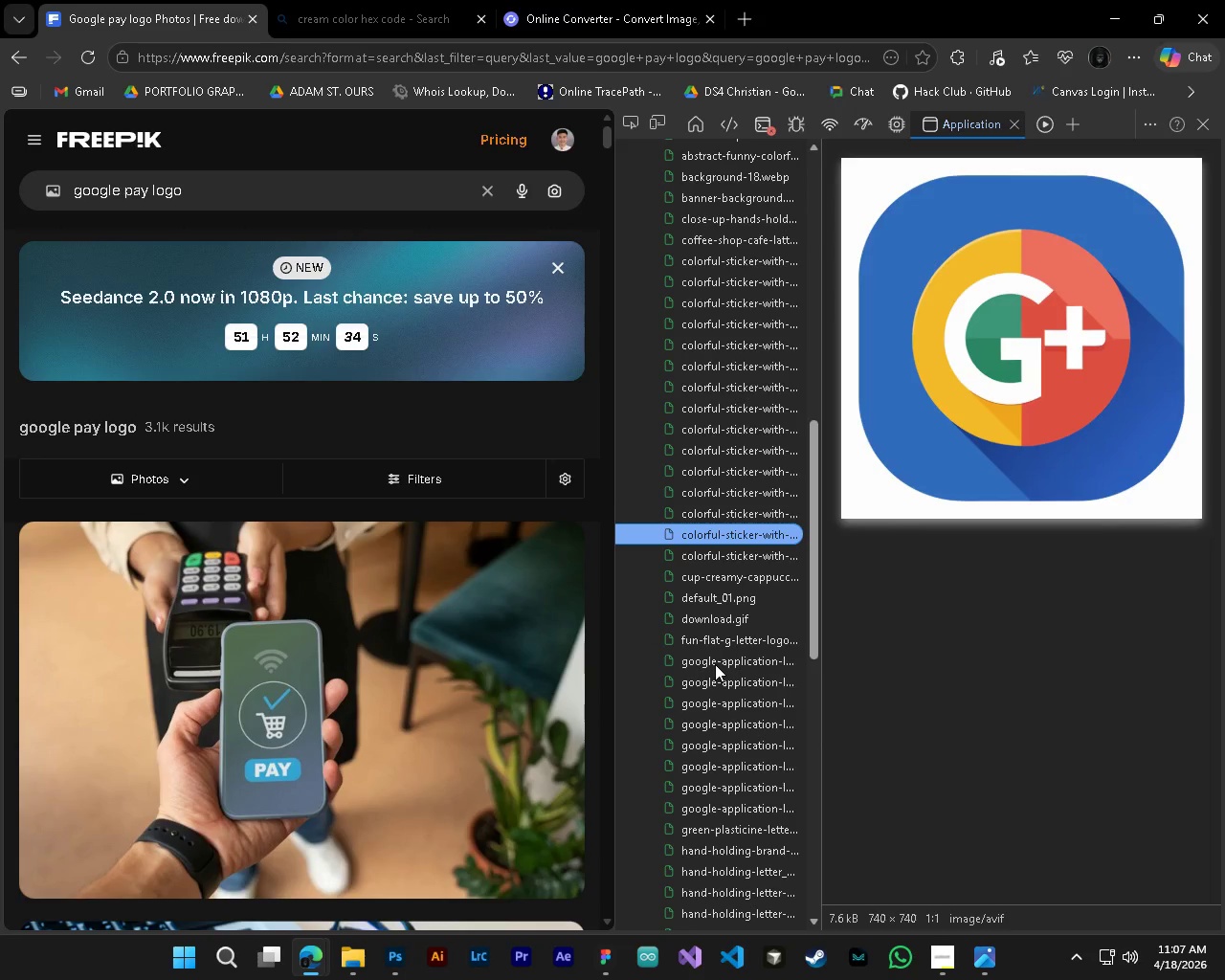 
key(ArrowDown)
 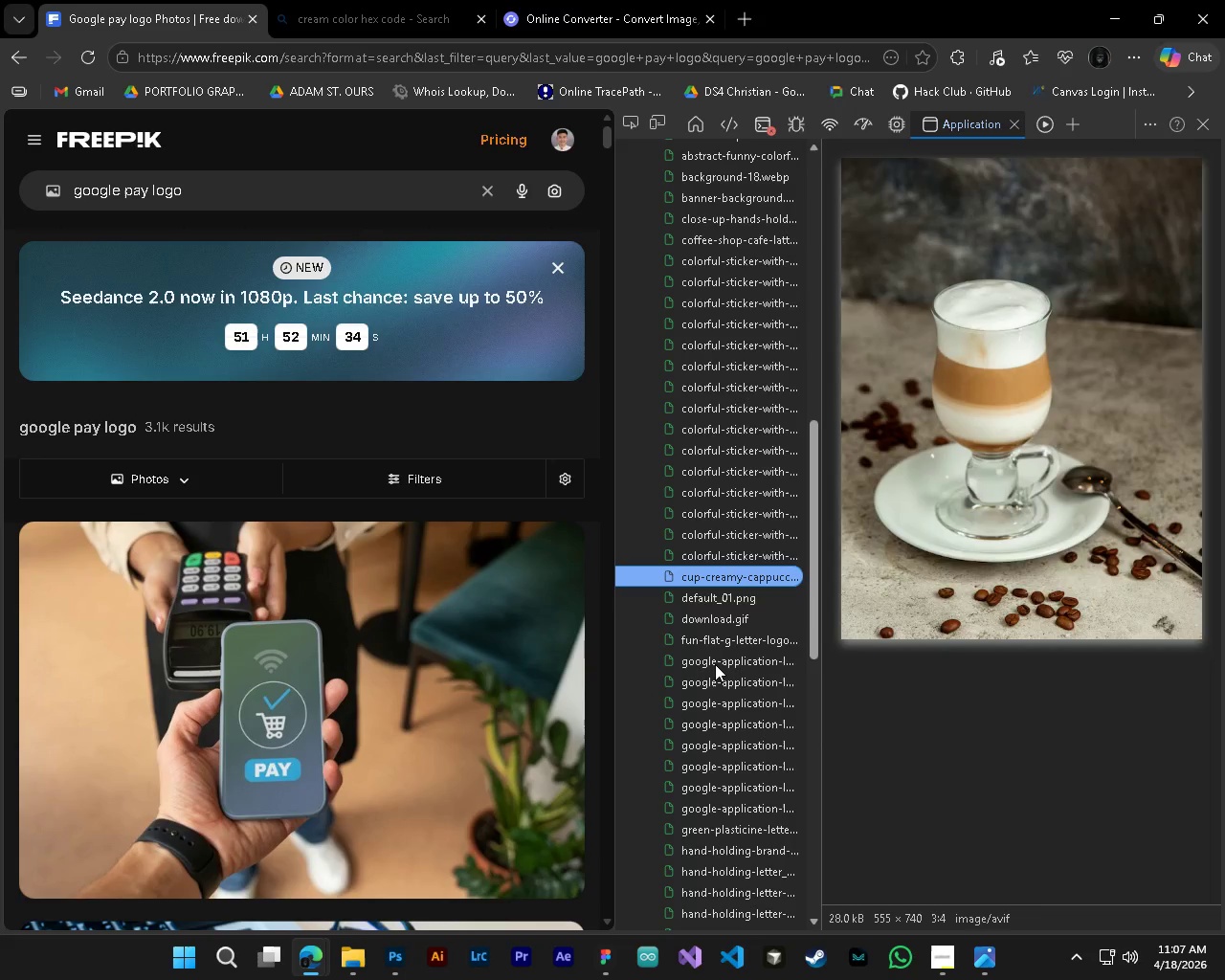 
key(ArrowDown)
 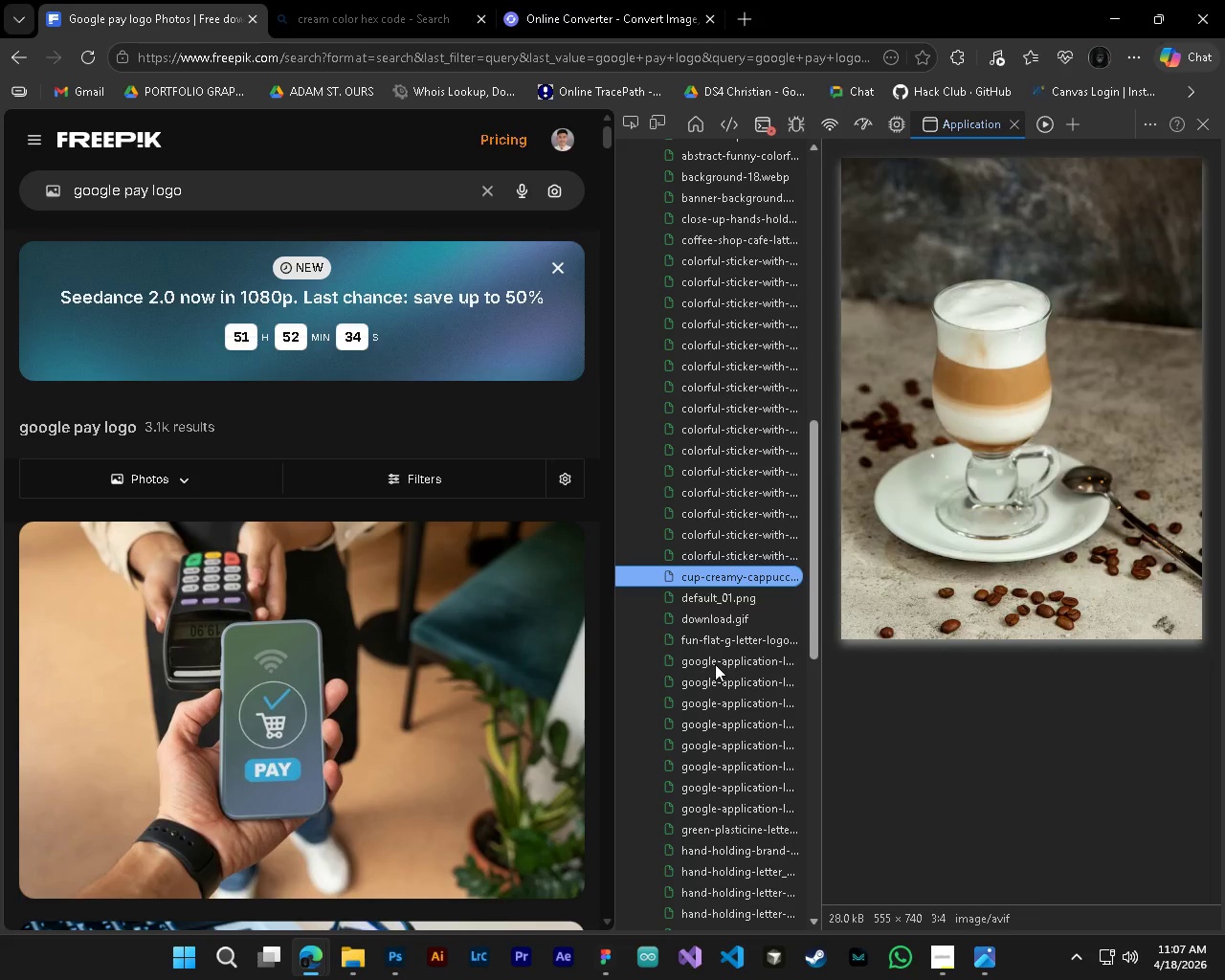 
key(ArrowDown)
 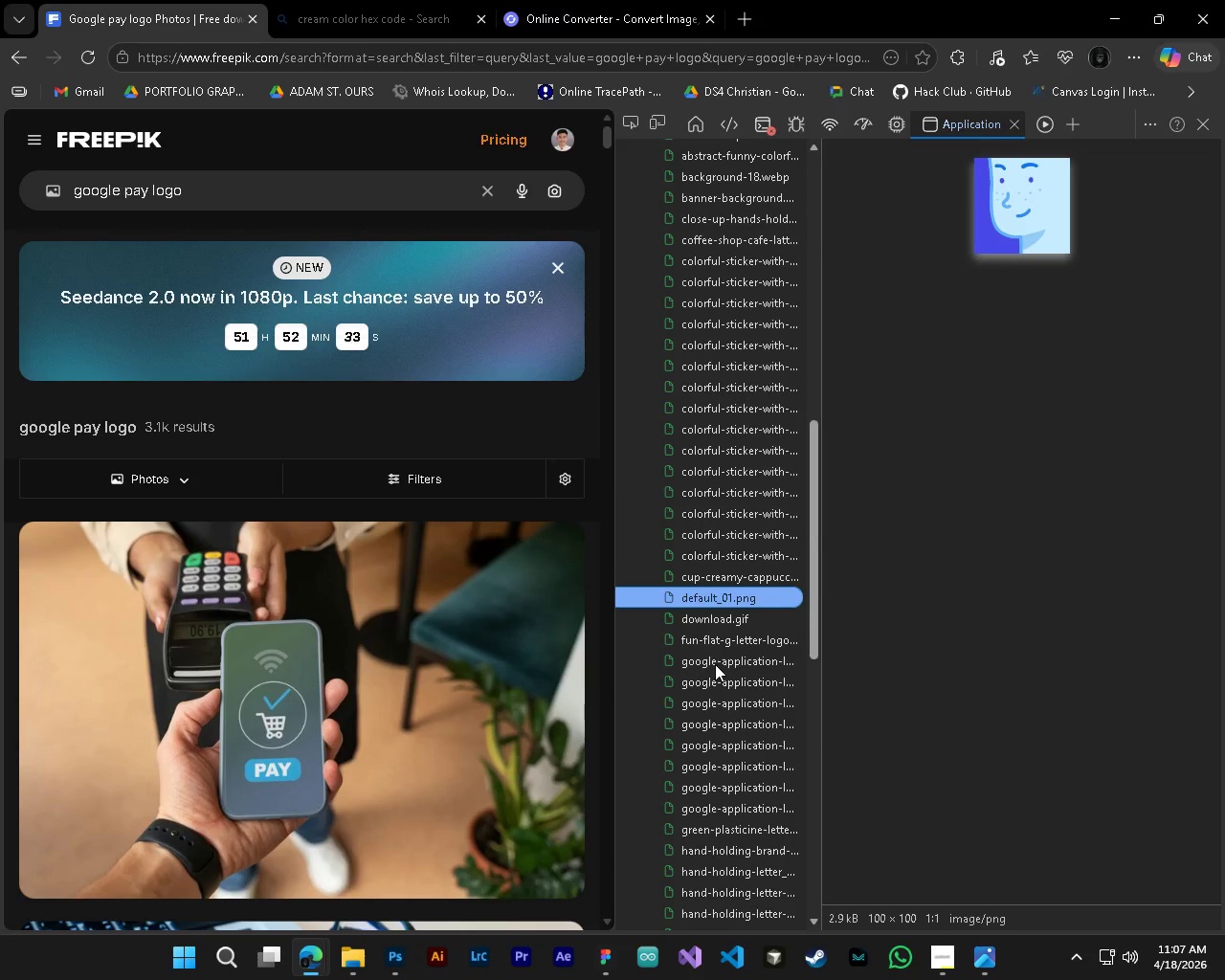 
key(ArrowDown)
 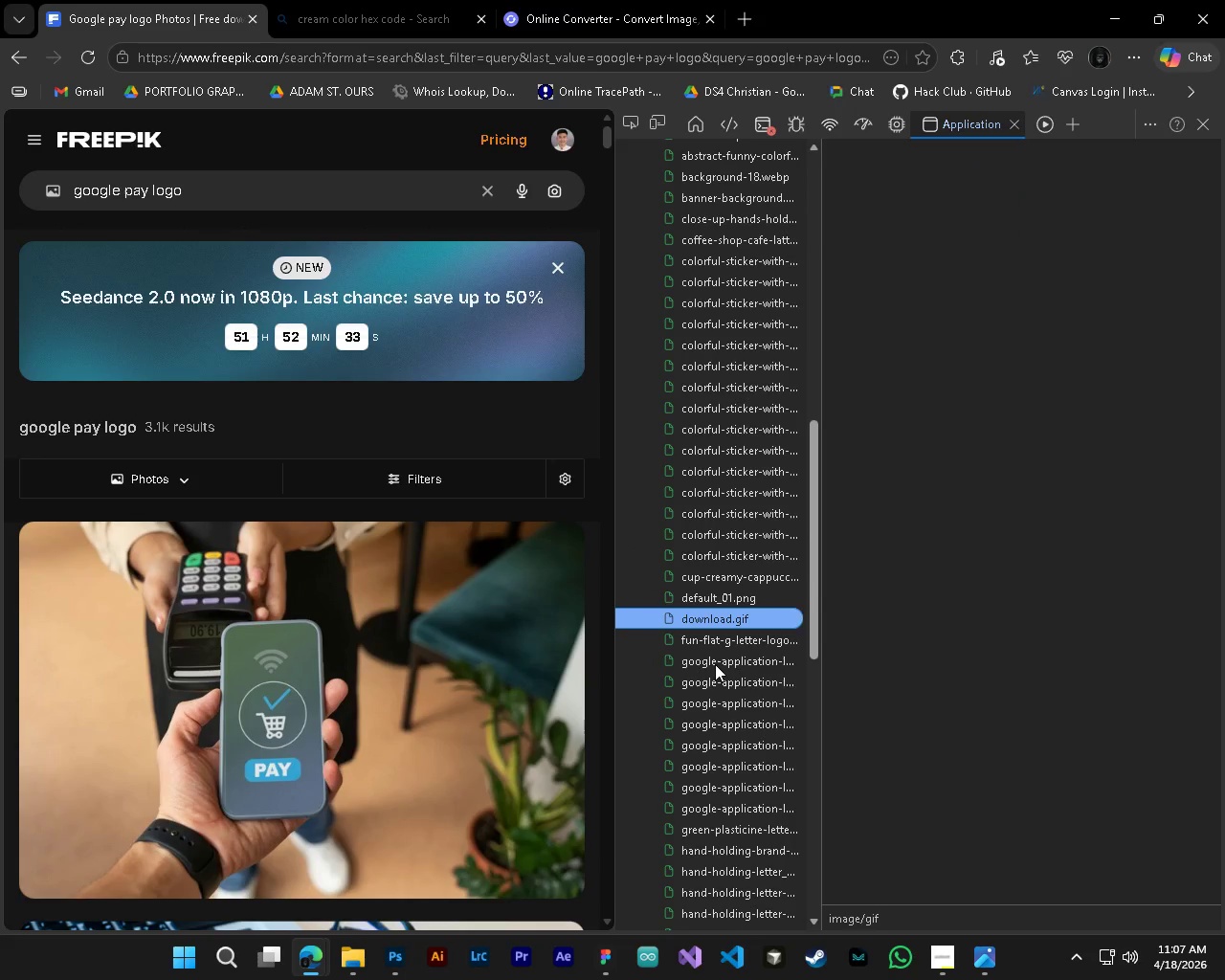 
key(ArrowDown)
 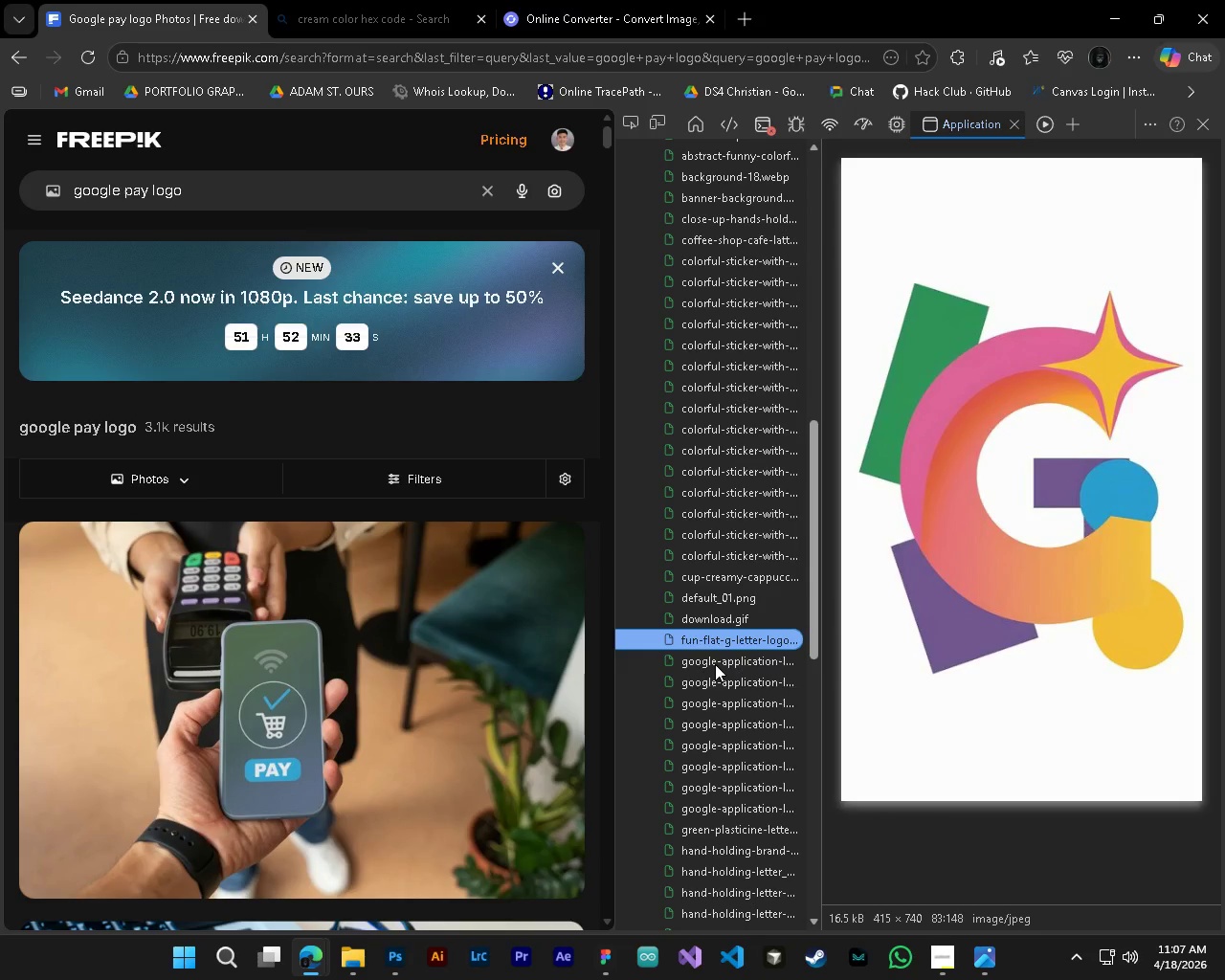 
key(ArrowDown)
 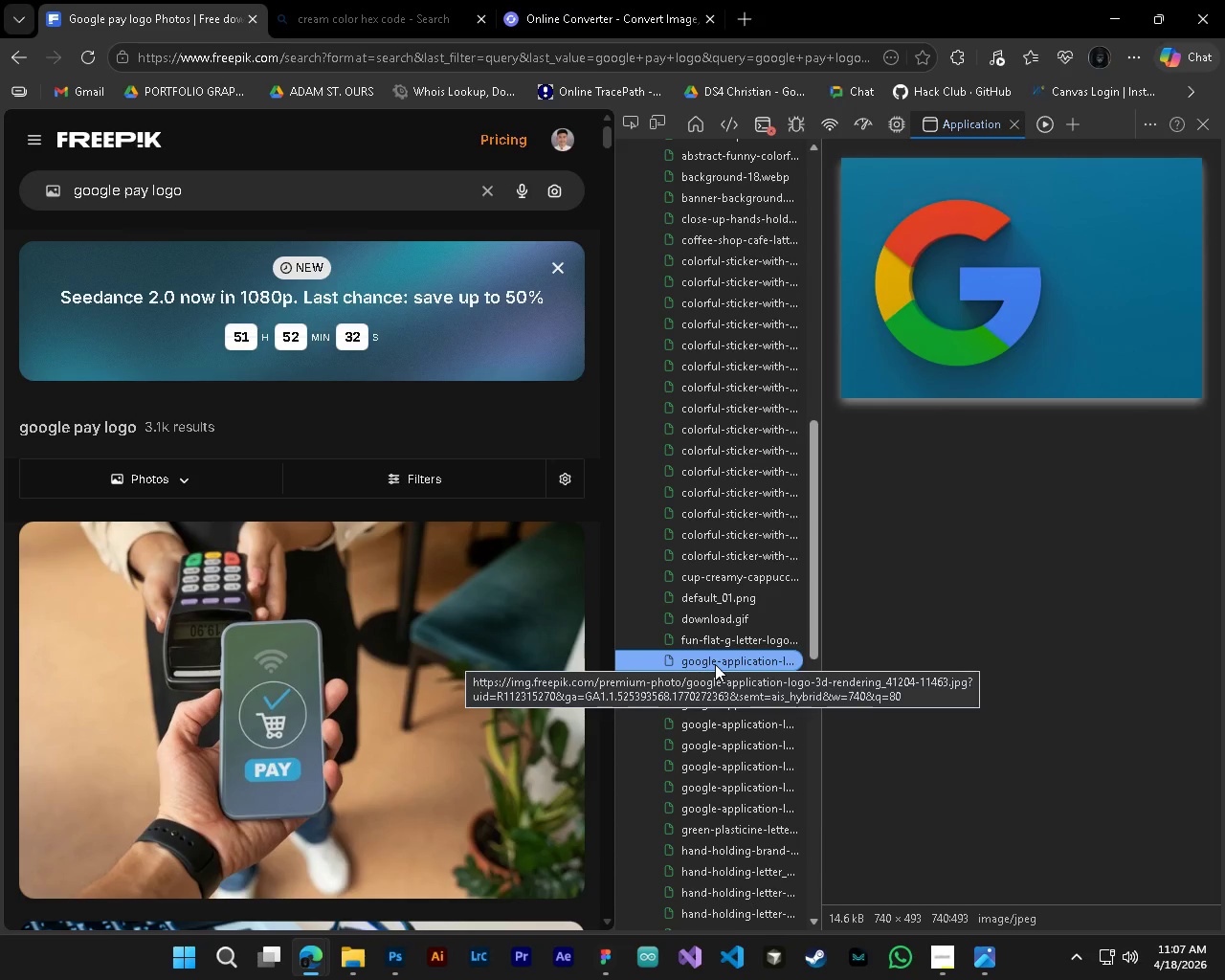 
key(ArrowDown)
 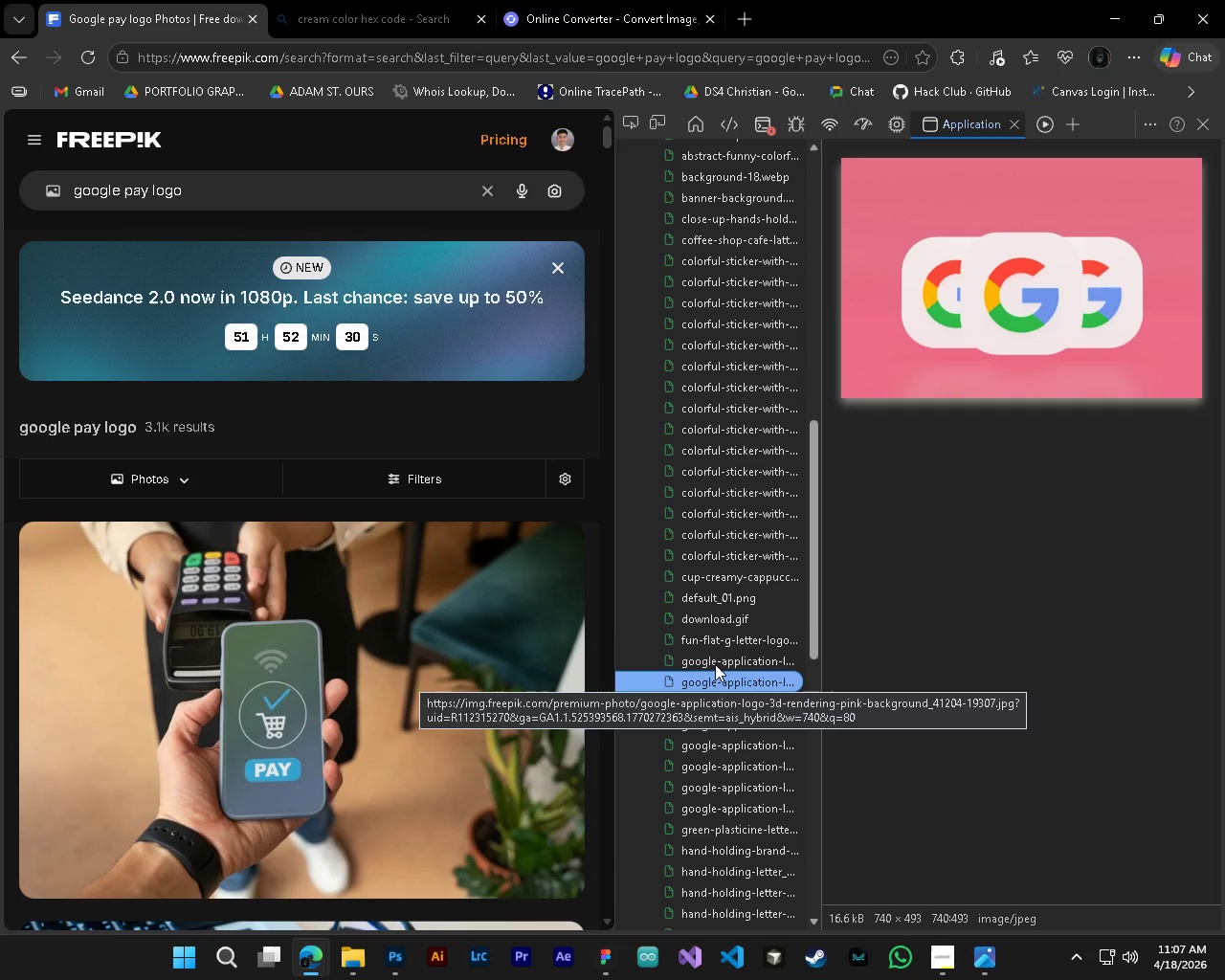 
key(ArrowUp)
 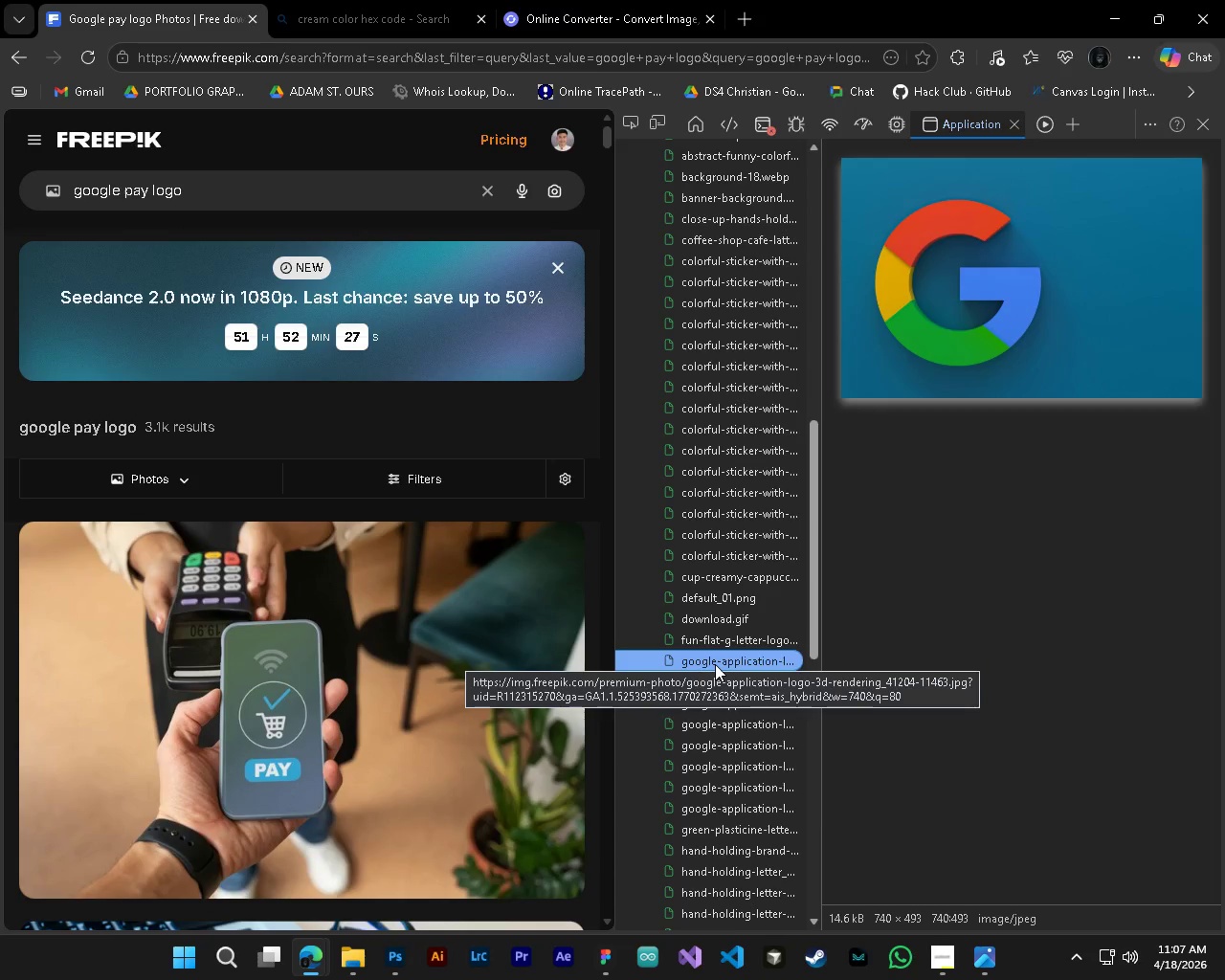 
double_click([715, 664])
 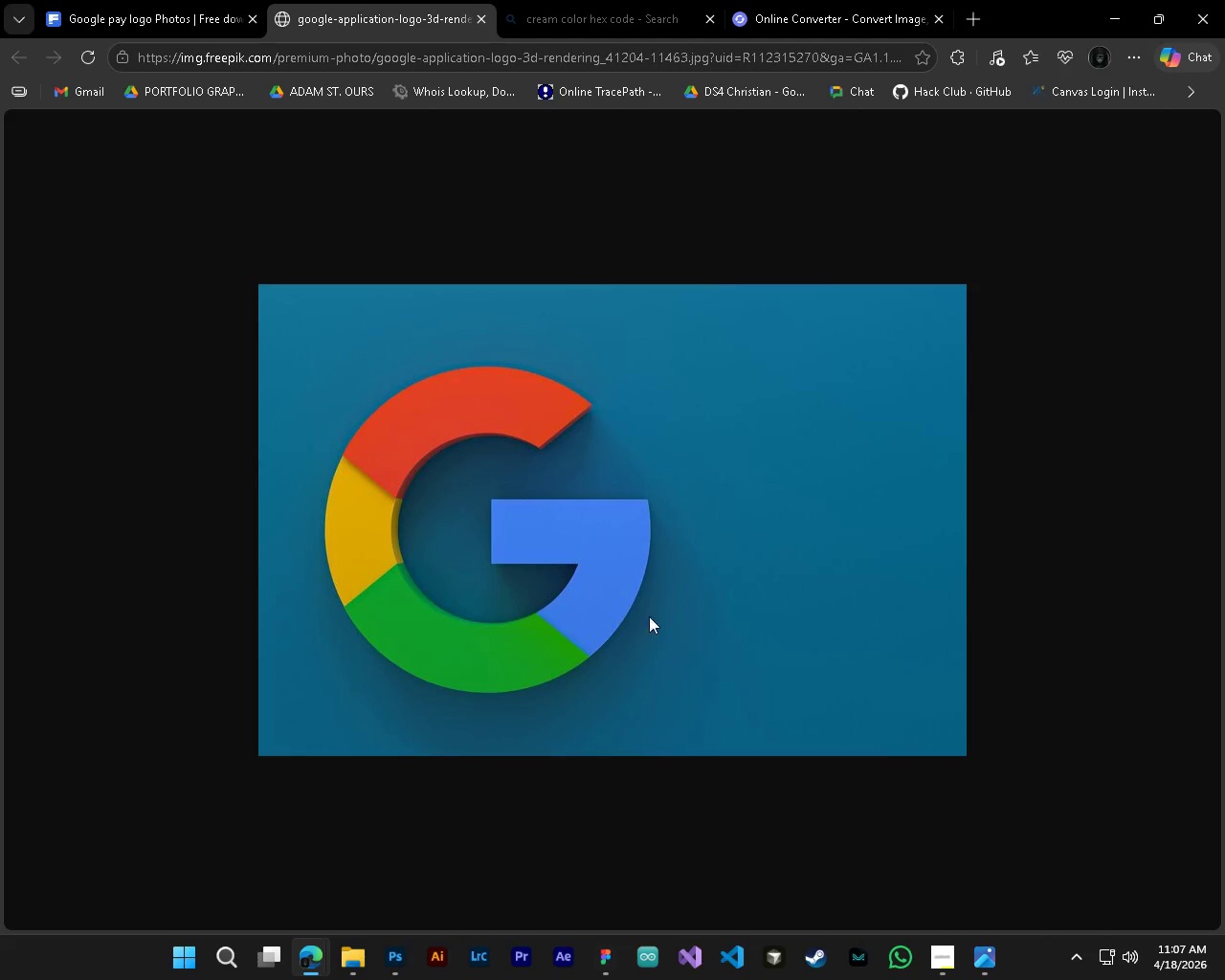 
wait(6.7)
 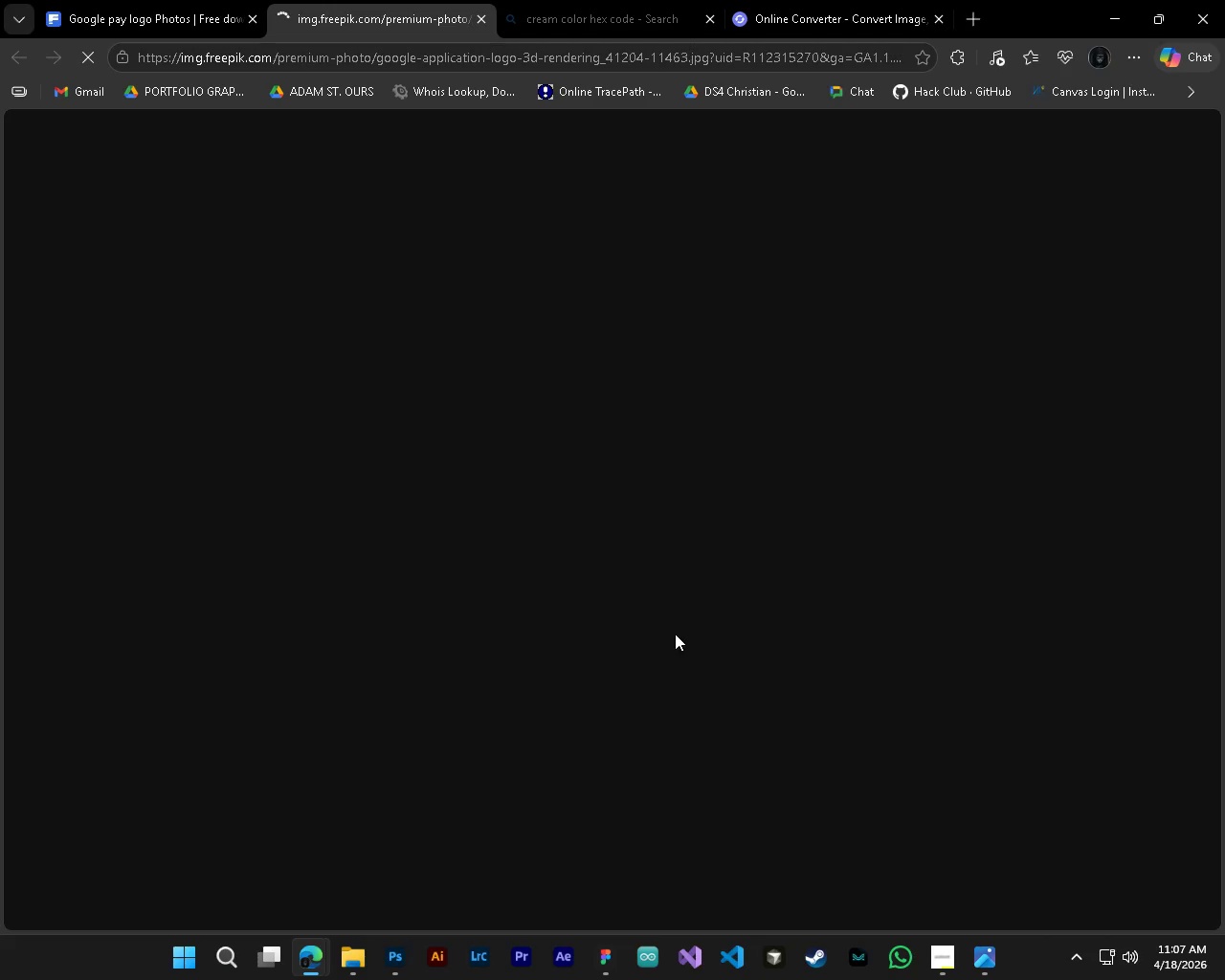 
left_click([484, 21])
 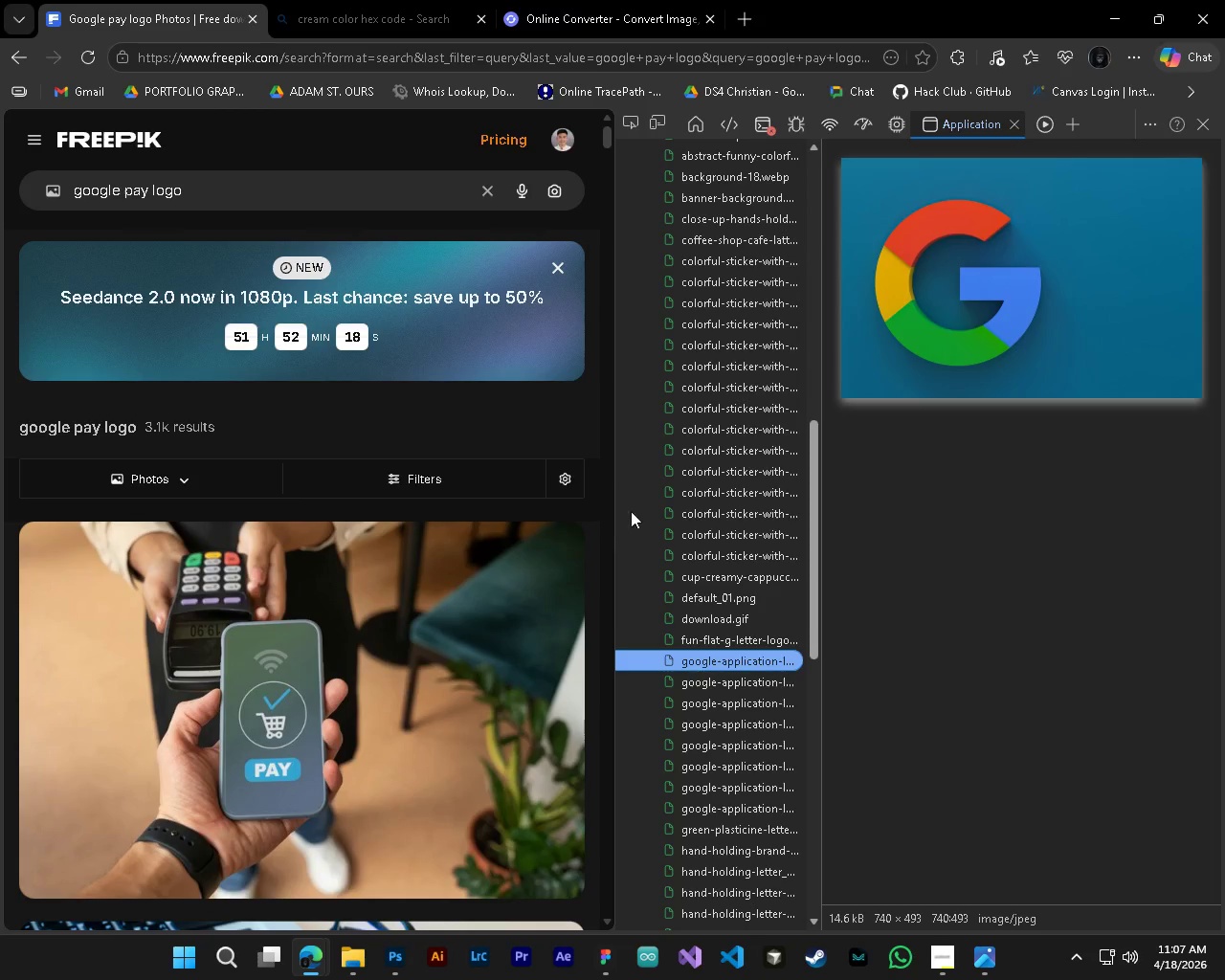 
left_click([698, 700])
 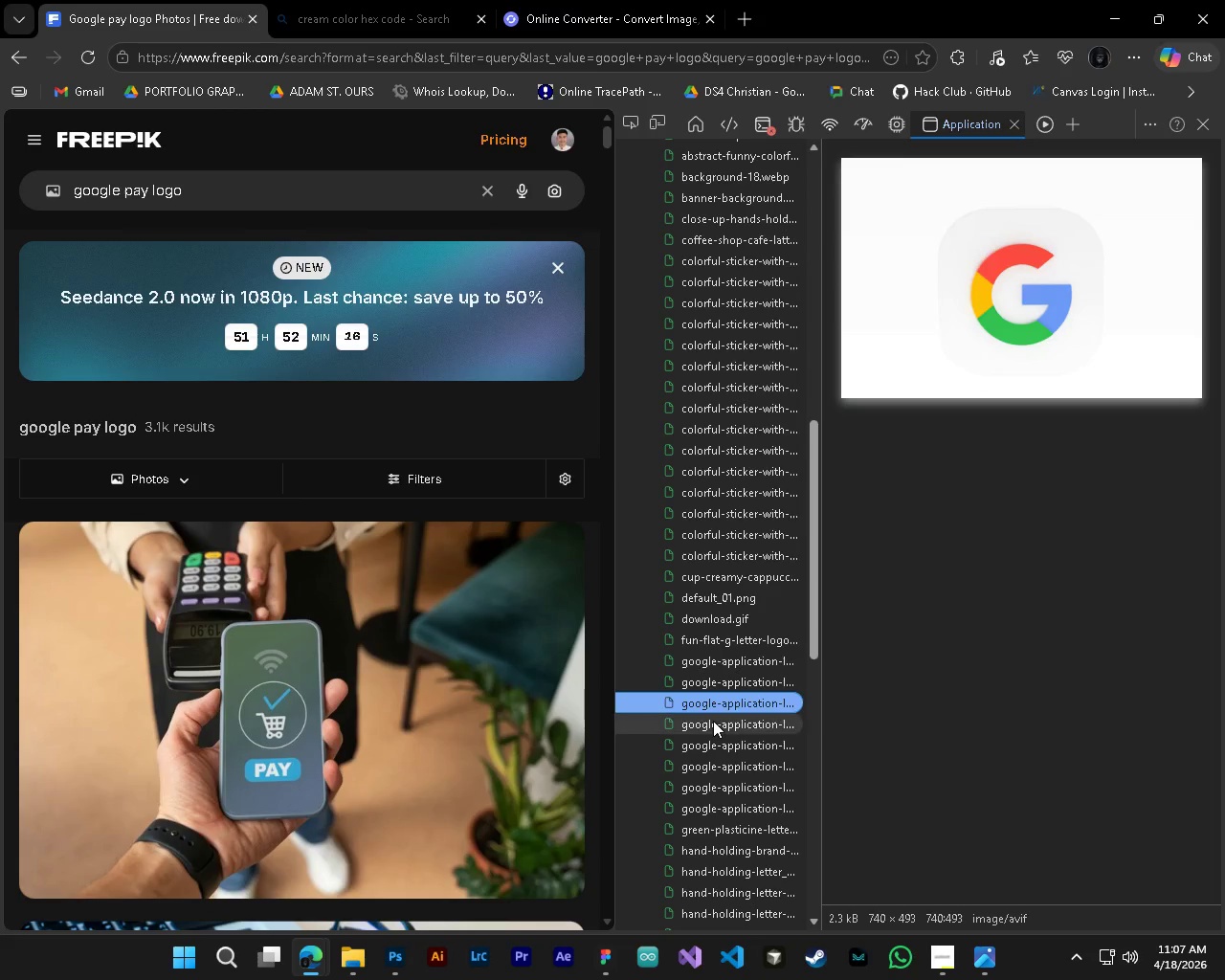 
left_click([713, 721])
 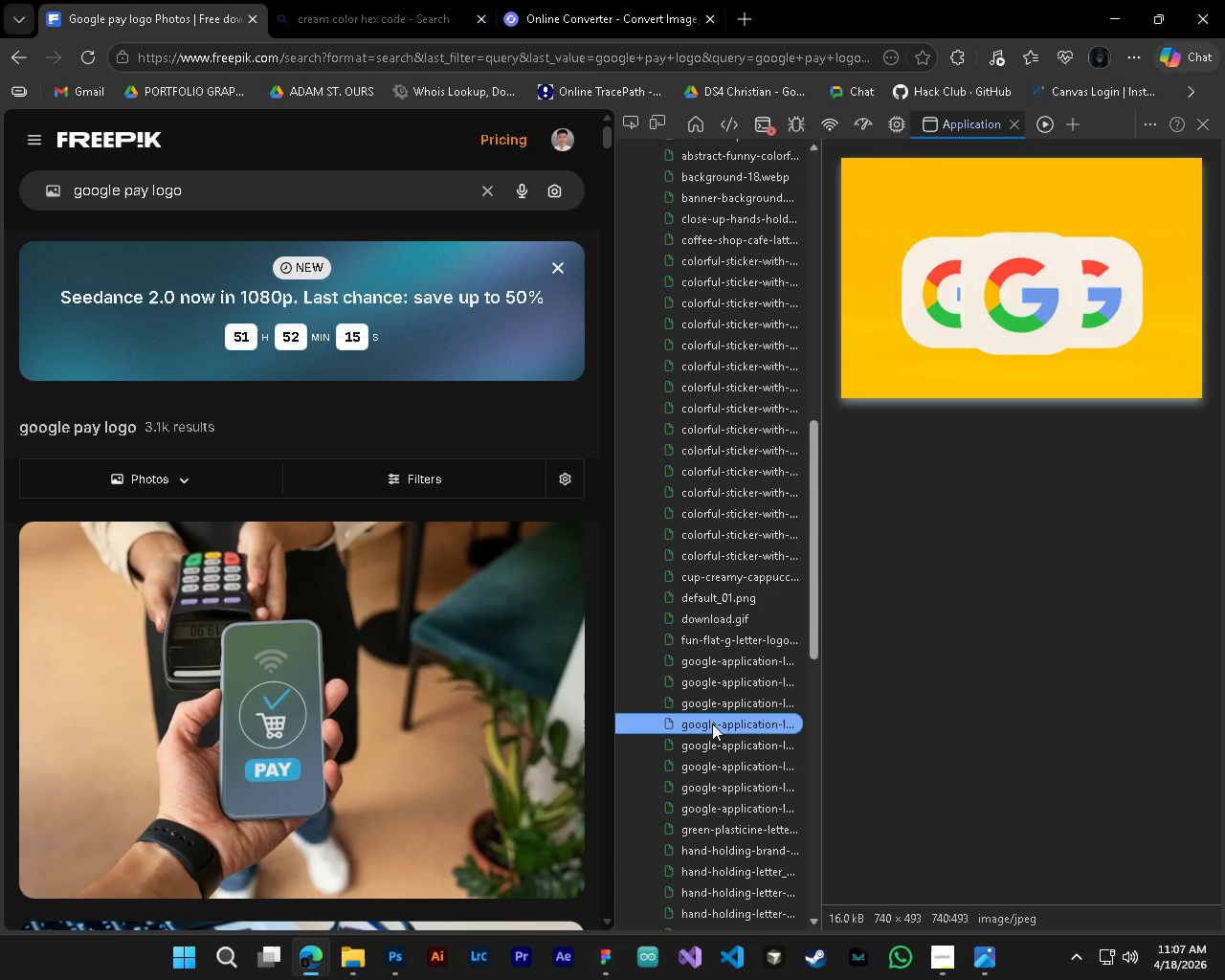 
double_click([710, 718])
 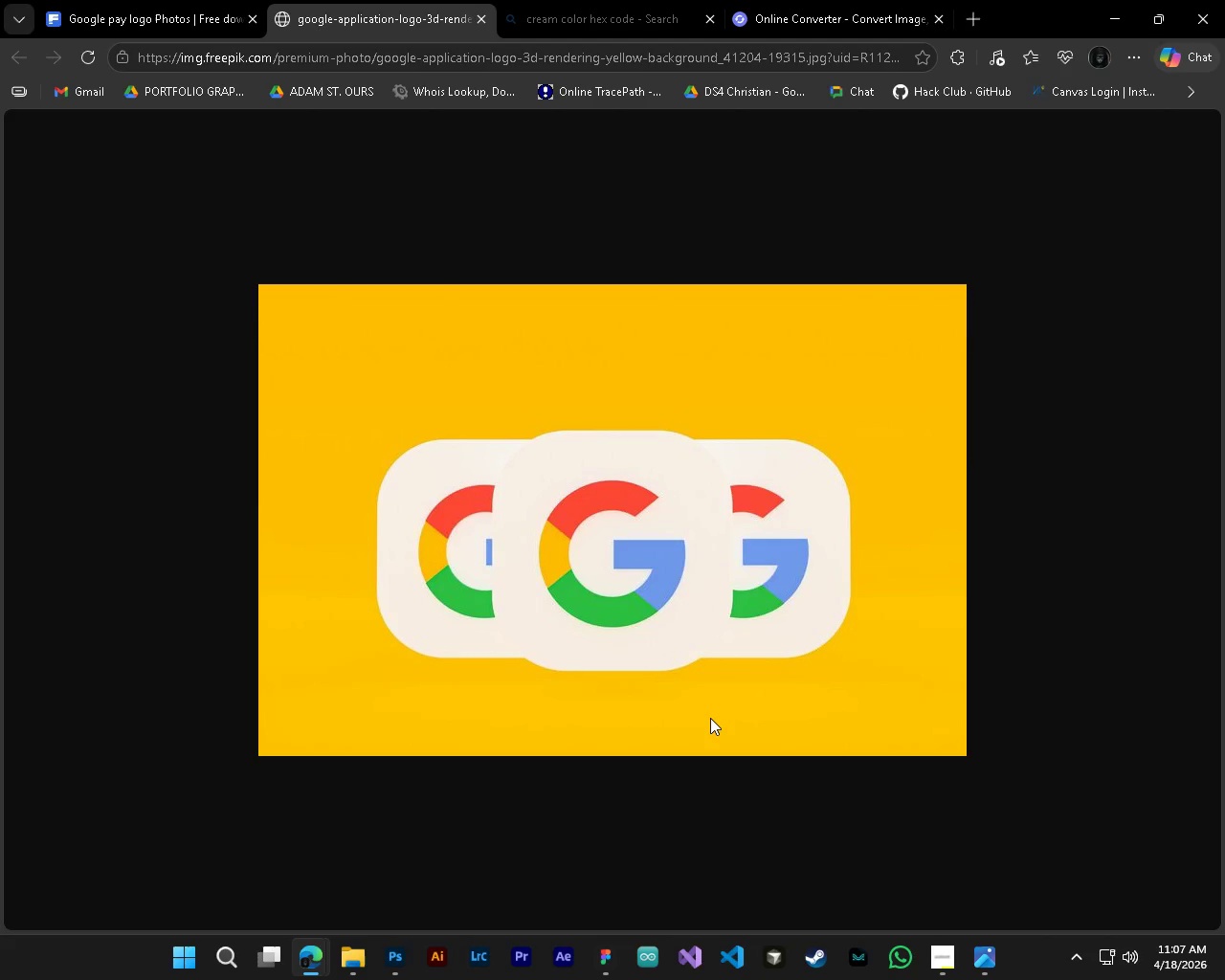 
wait(5.52)
 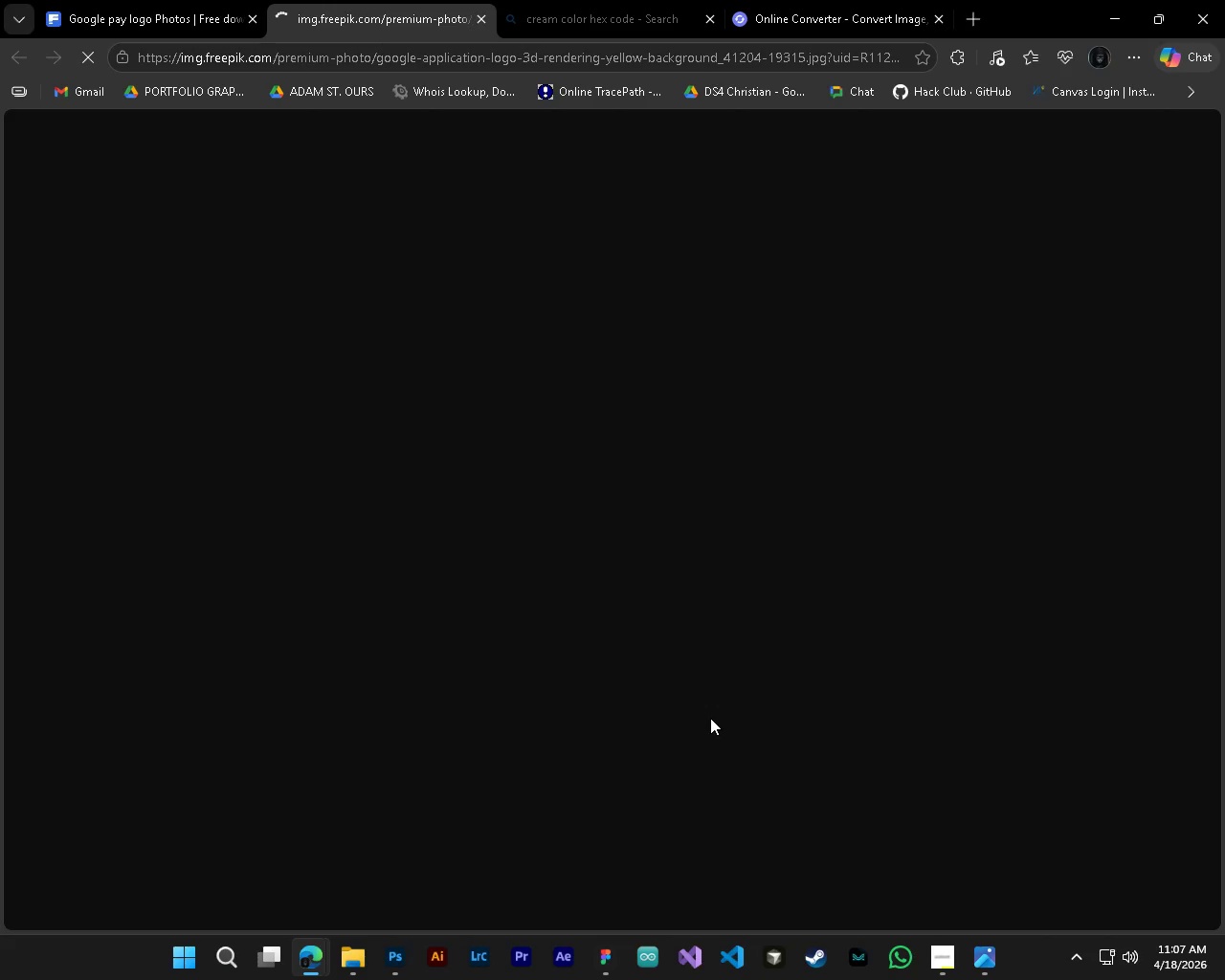 
hold_key(key=AltLeft, duration=2.2)
hold_key(key=ControlLeft, duration=2.22)
scroll: coordinate [627, 604], scroll_direction: up, amount: 8.0
 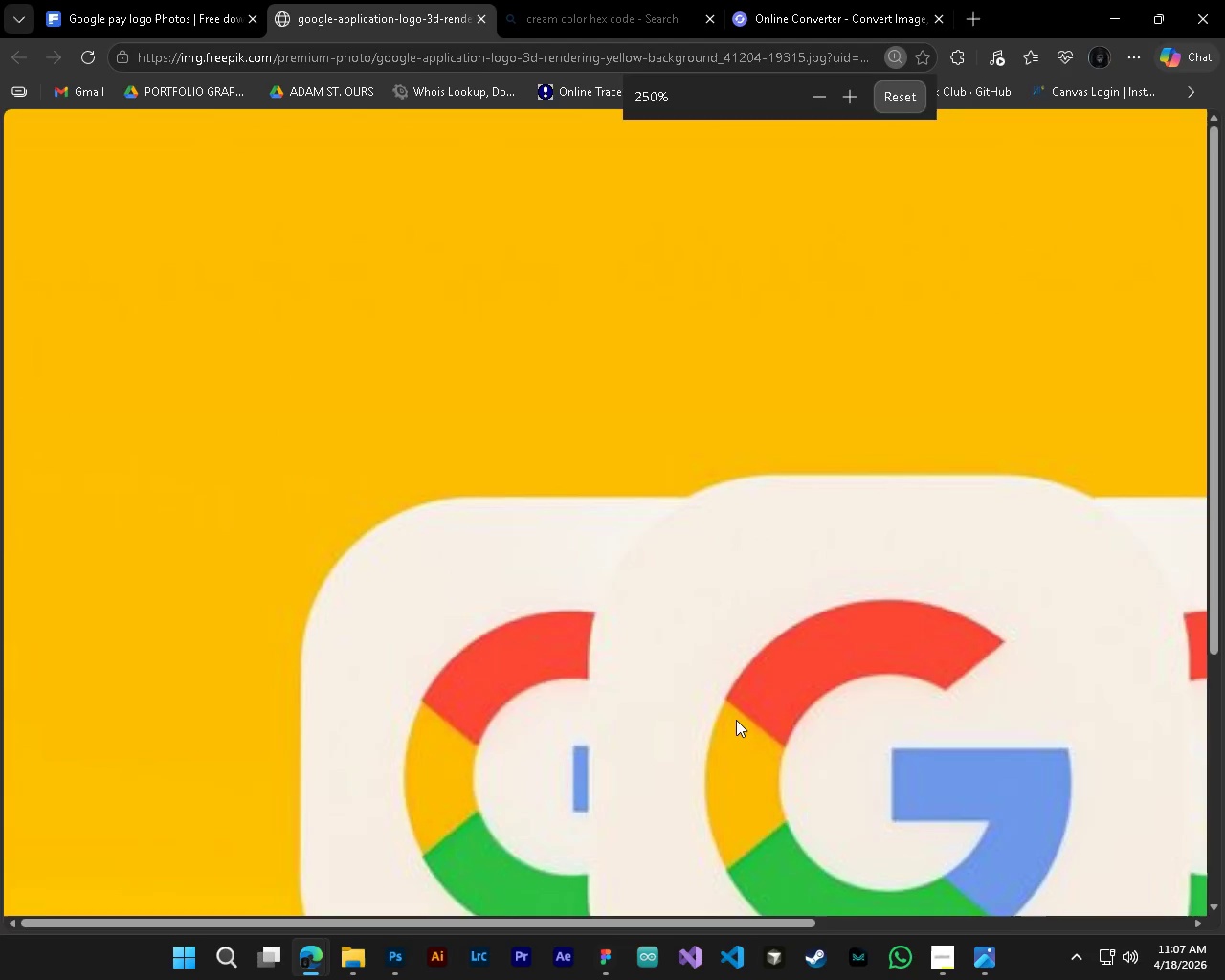 
scroll: coordinate [736, 720], scroll_direction: down, amount: 4.0
 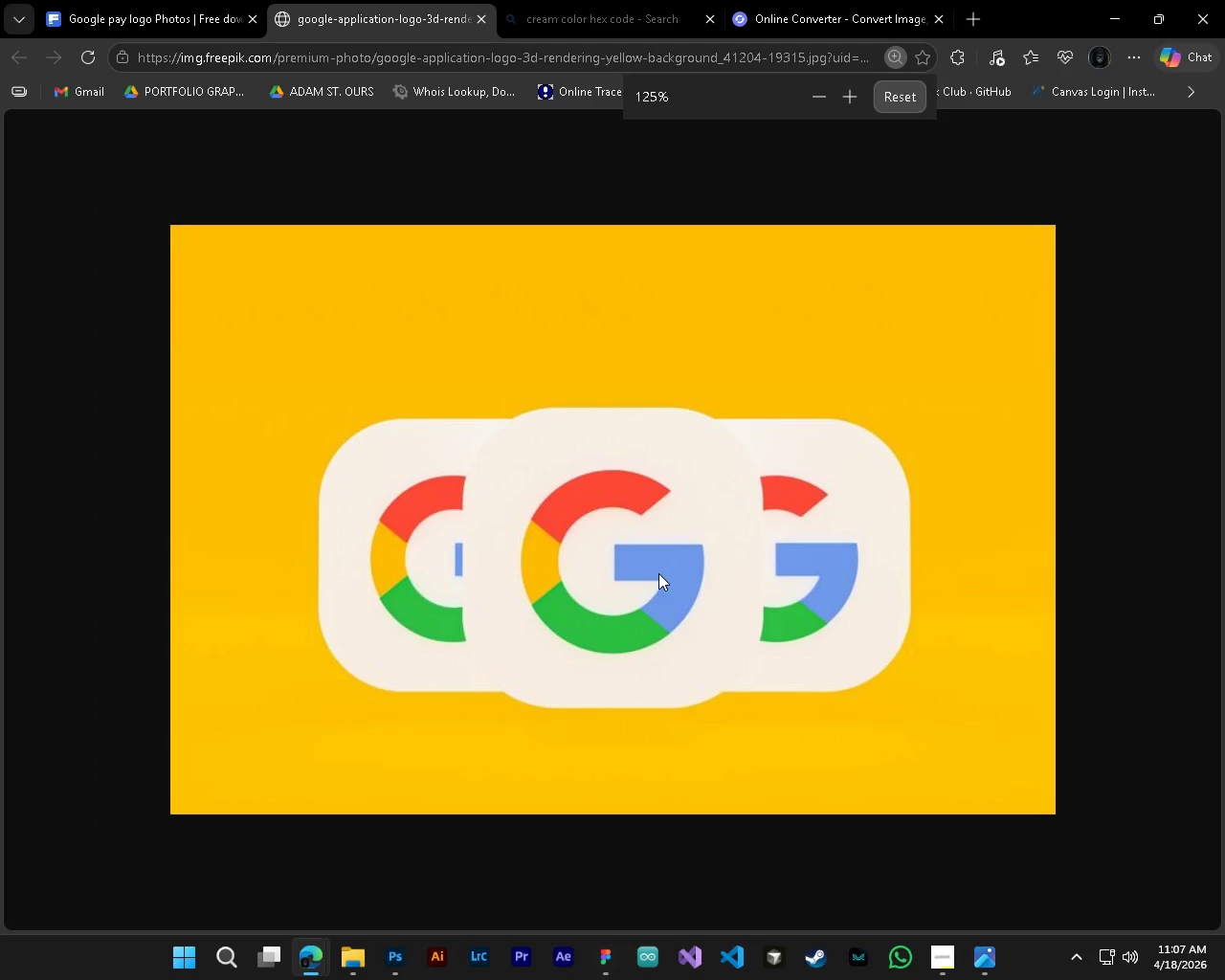 
right_click([652, 555])
 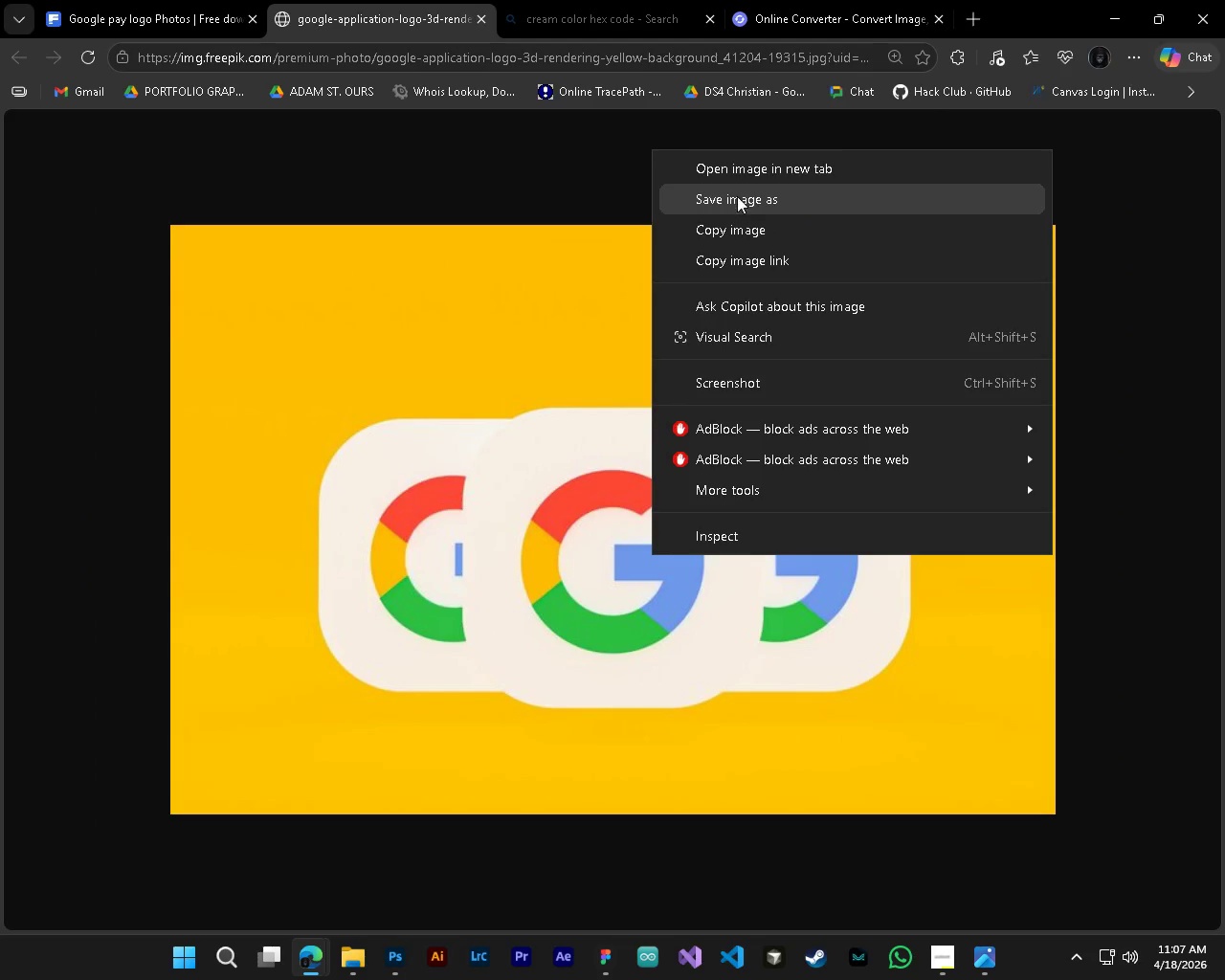 
left_click([736, 195])
 